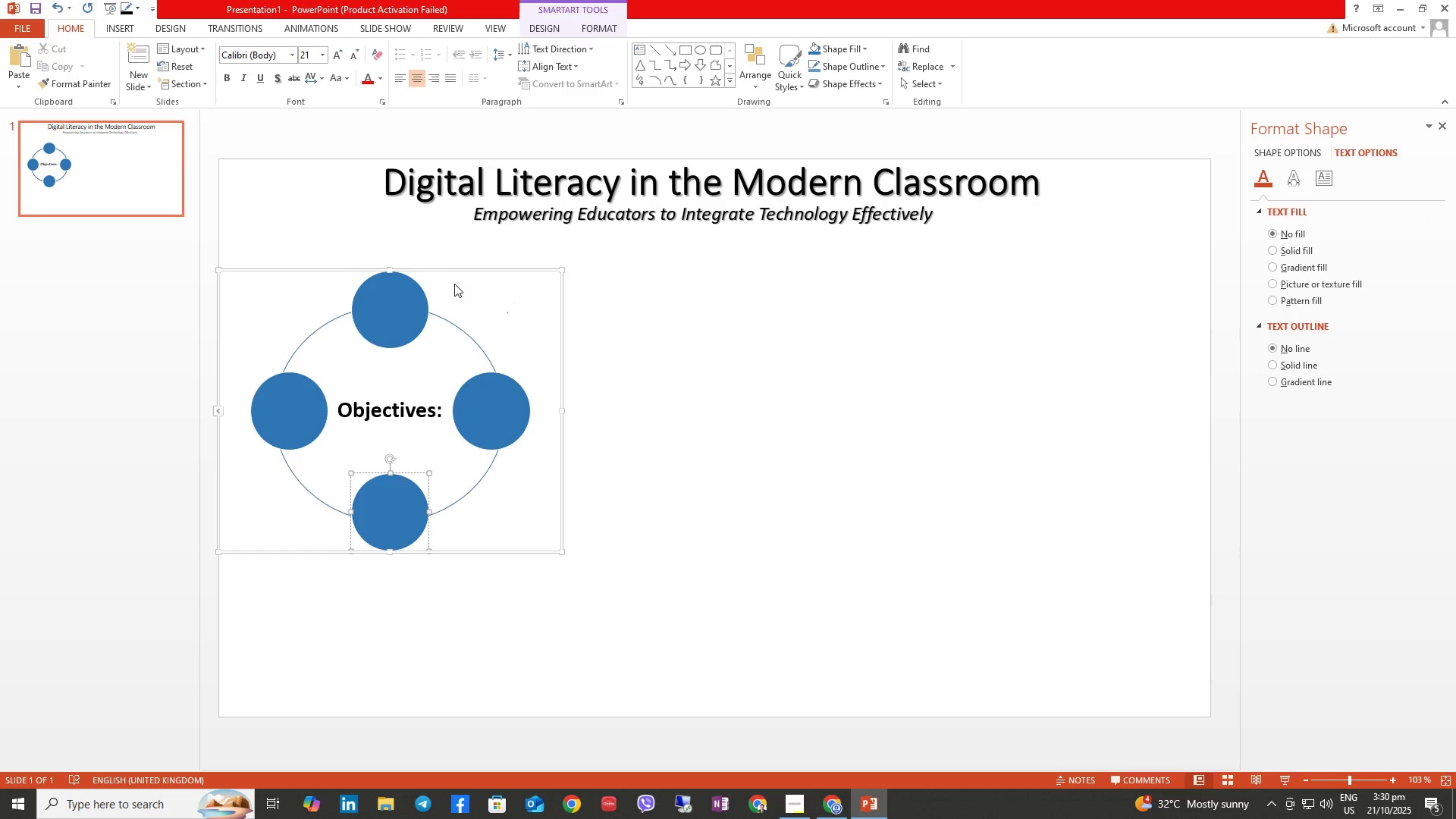 
left_click([453, 284])
 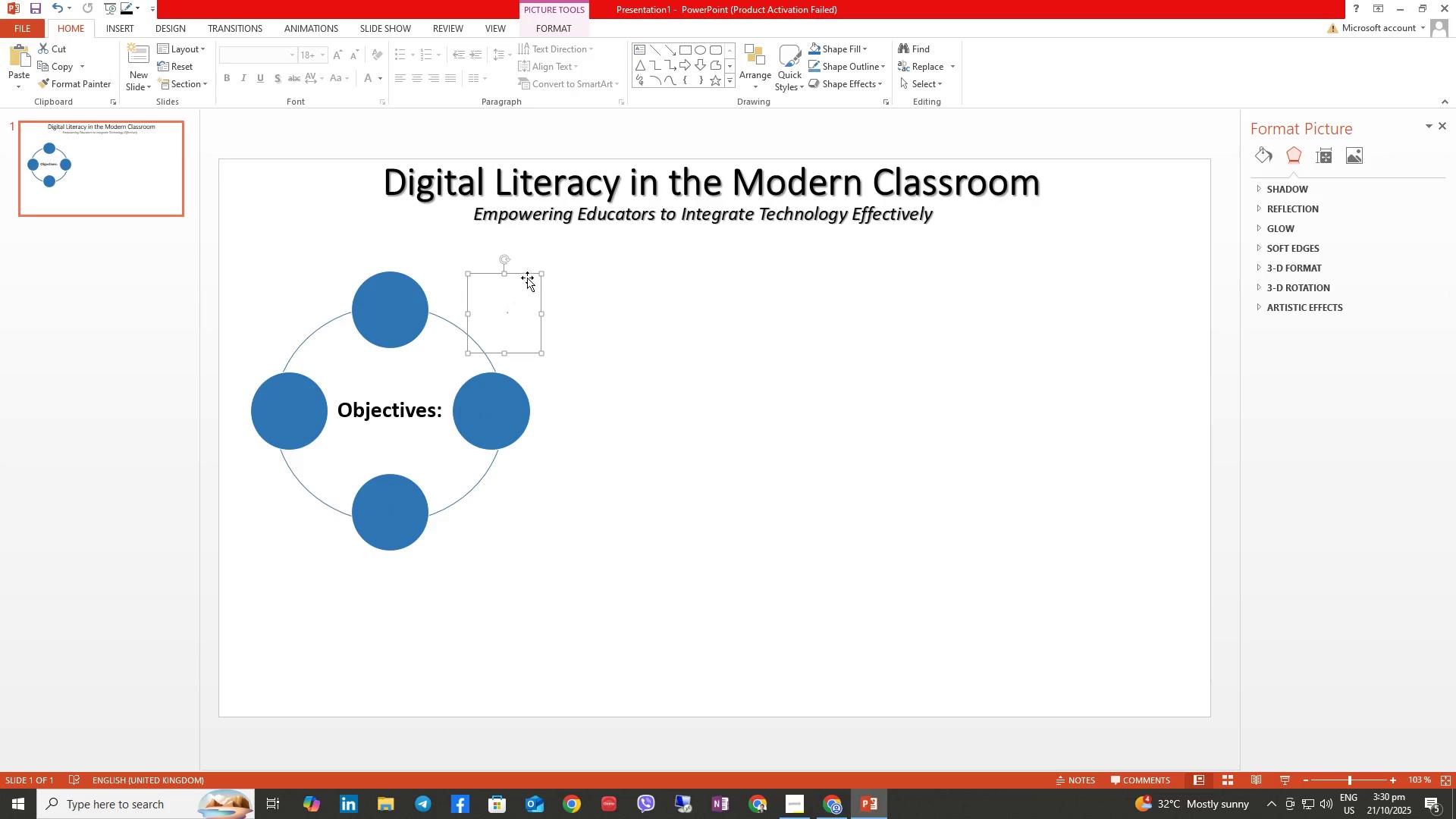 
left_click_drag(start_coordinate=[523, 271], to_coordinate=[406, 272])
 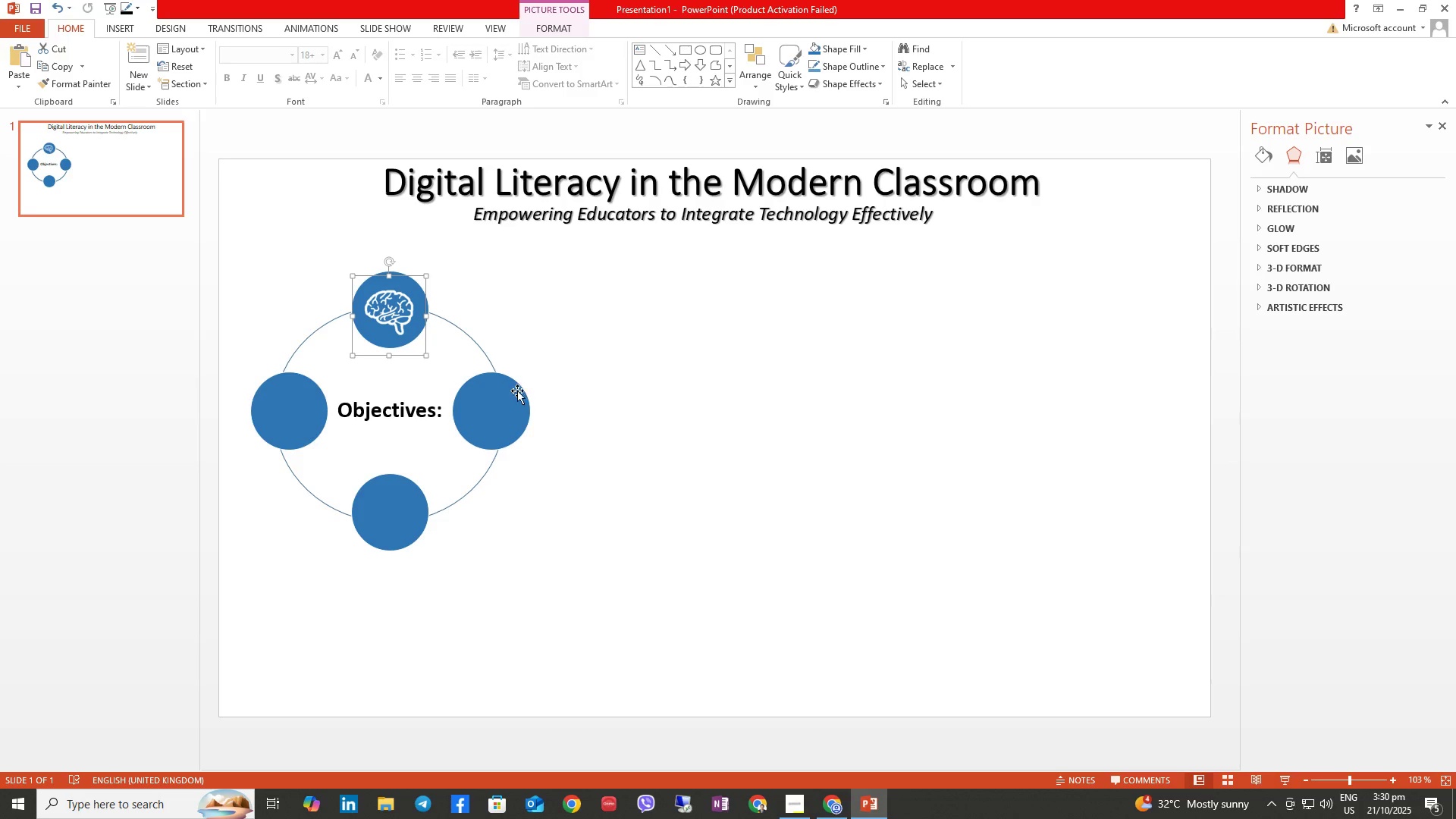 
right_click([504, 412])
 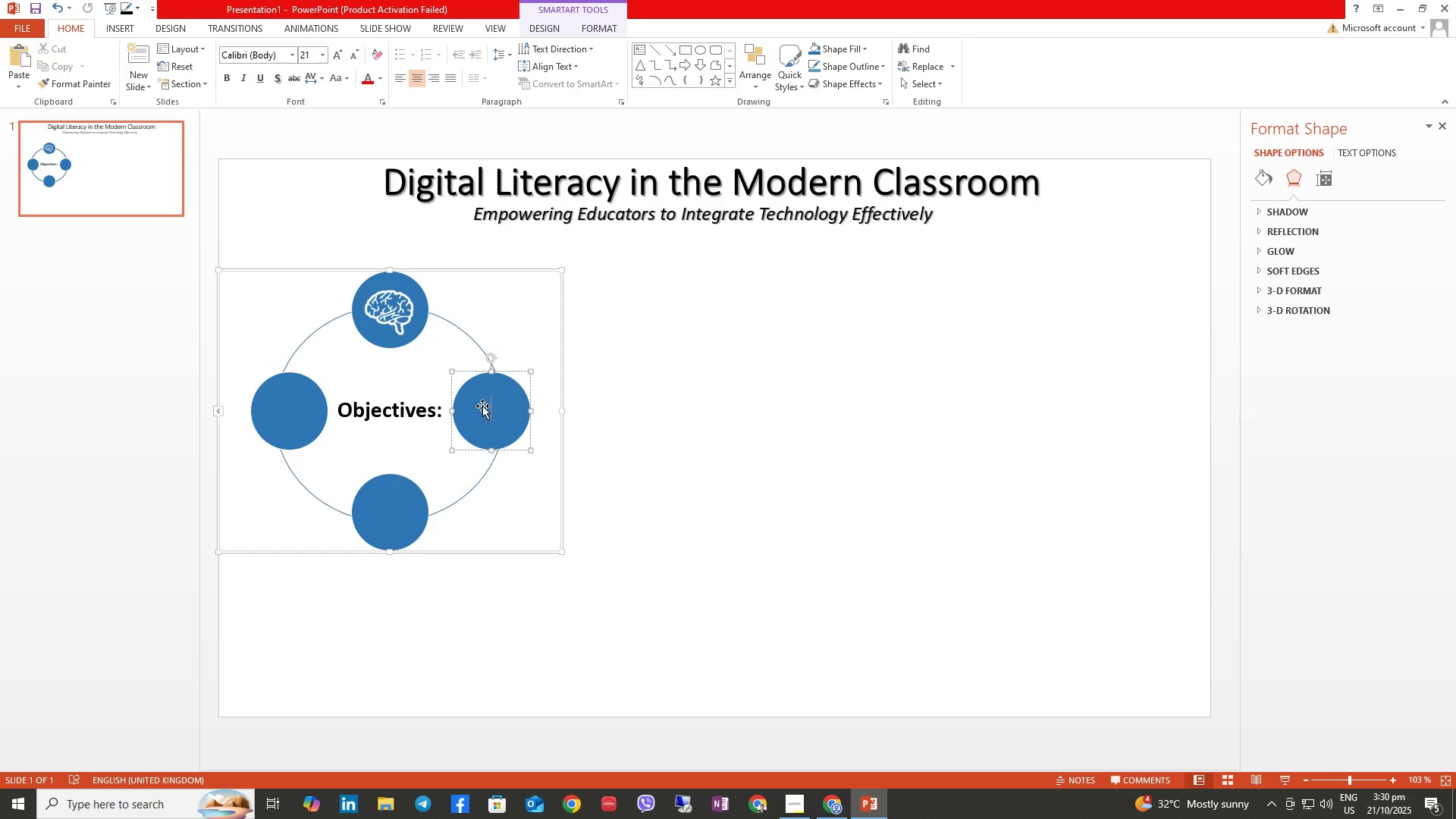 
right_click([488, 406])
 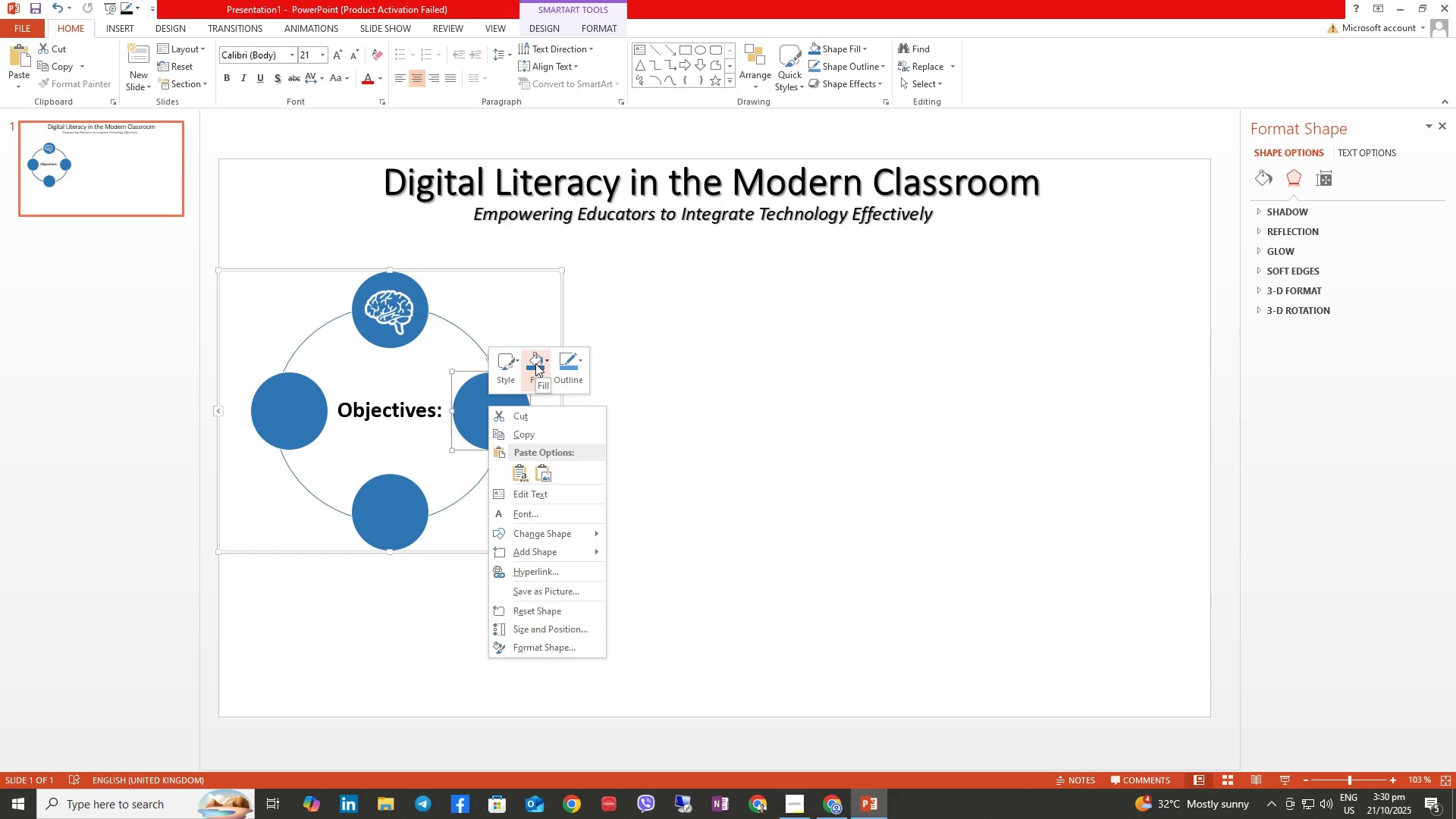 
left_click([535, 363])
 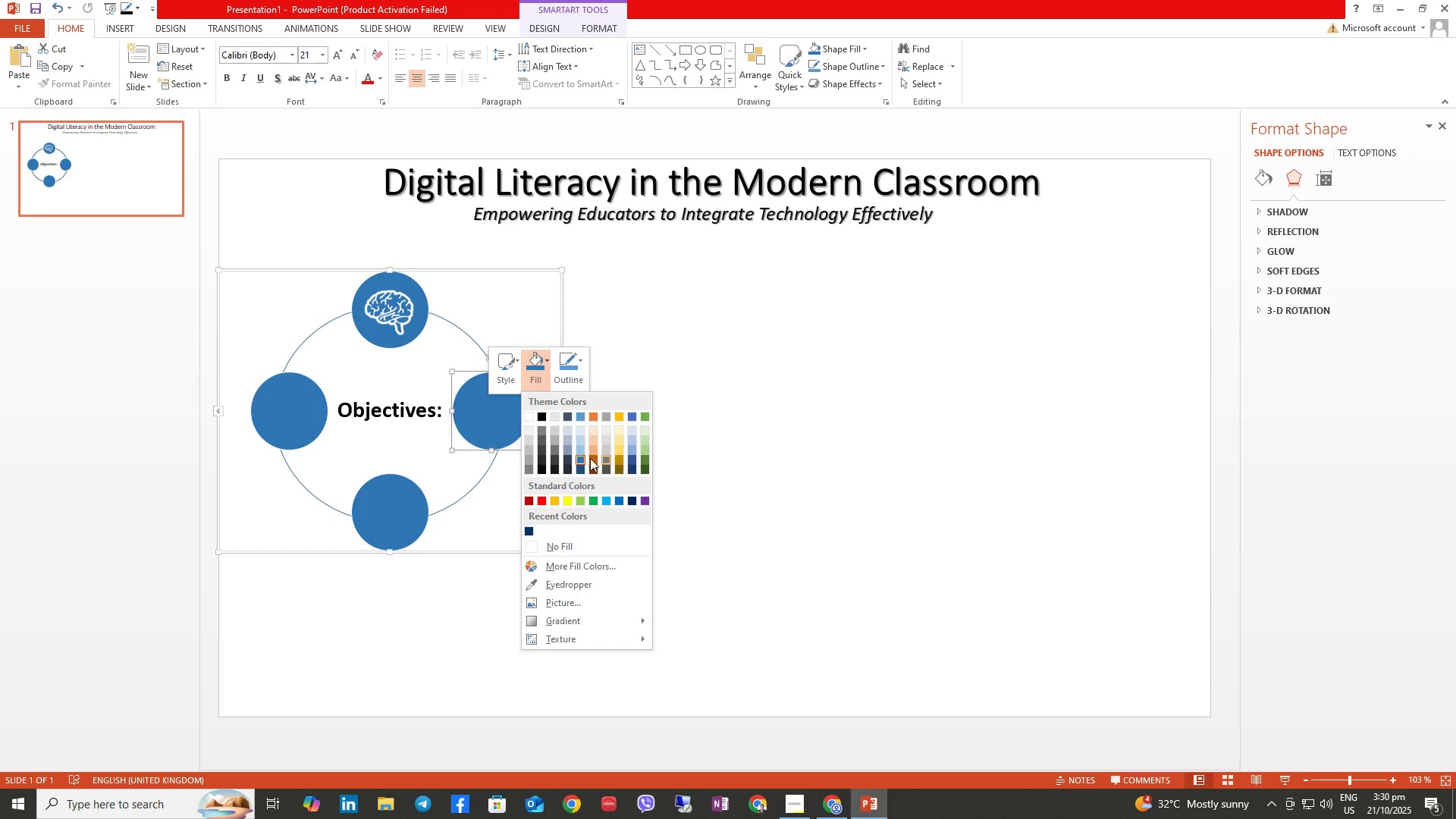 
left_click([594, 457])
 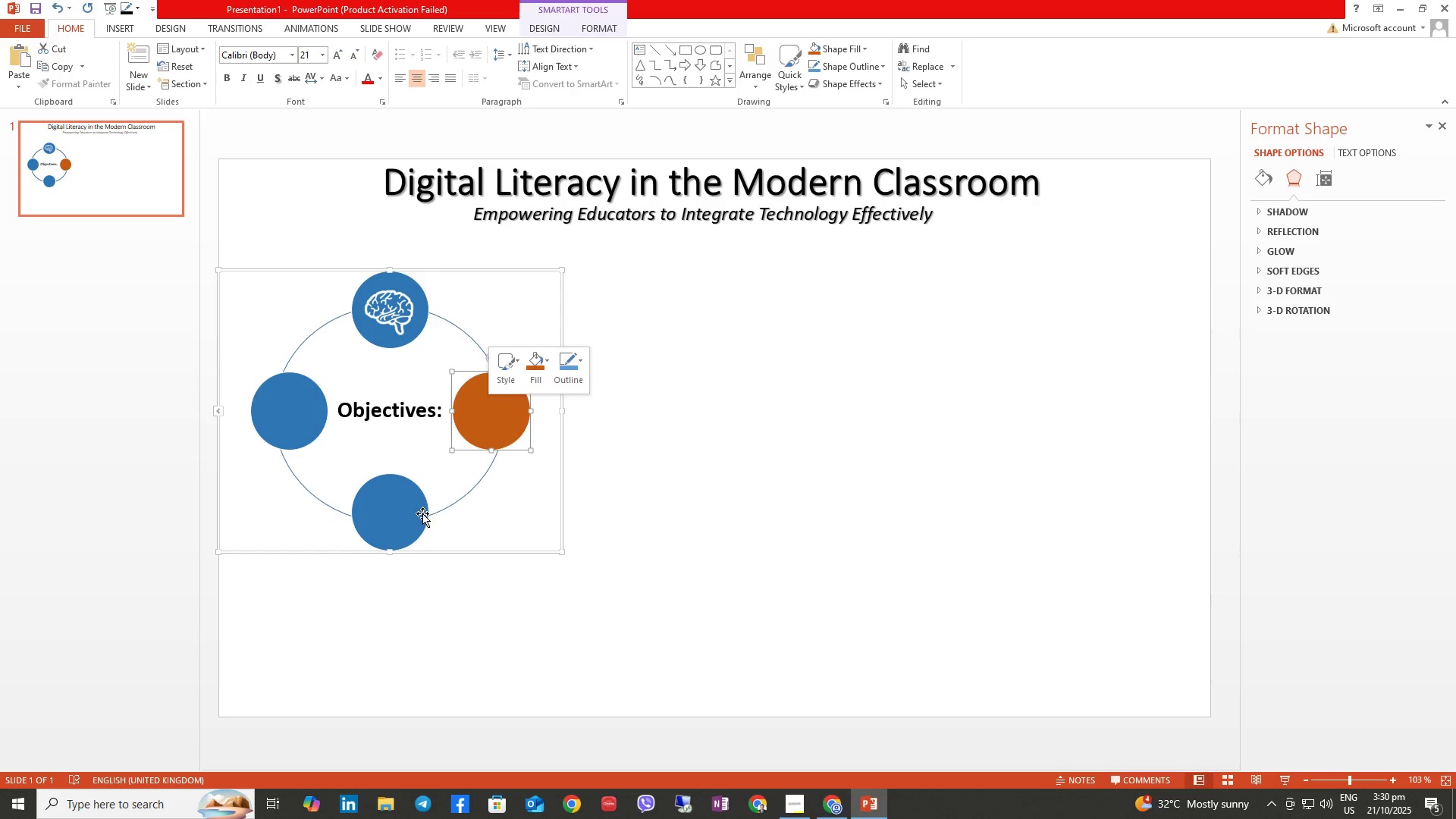 
left_click([410, 505])
 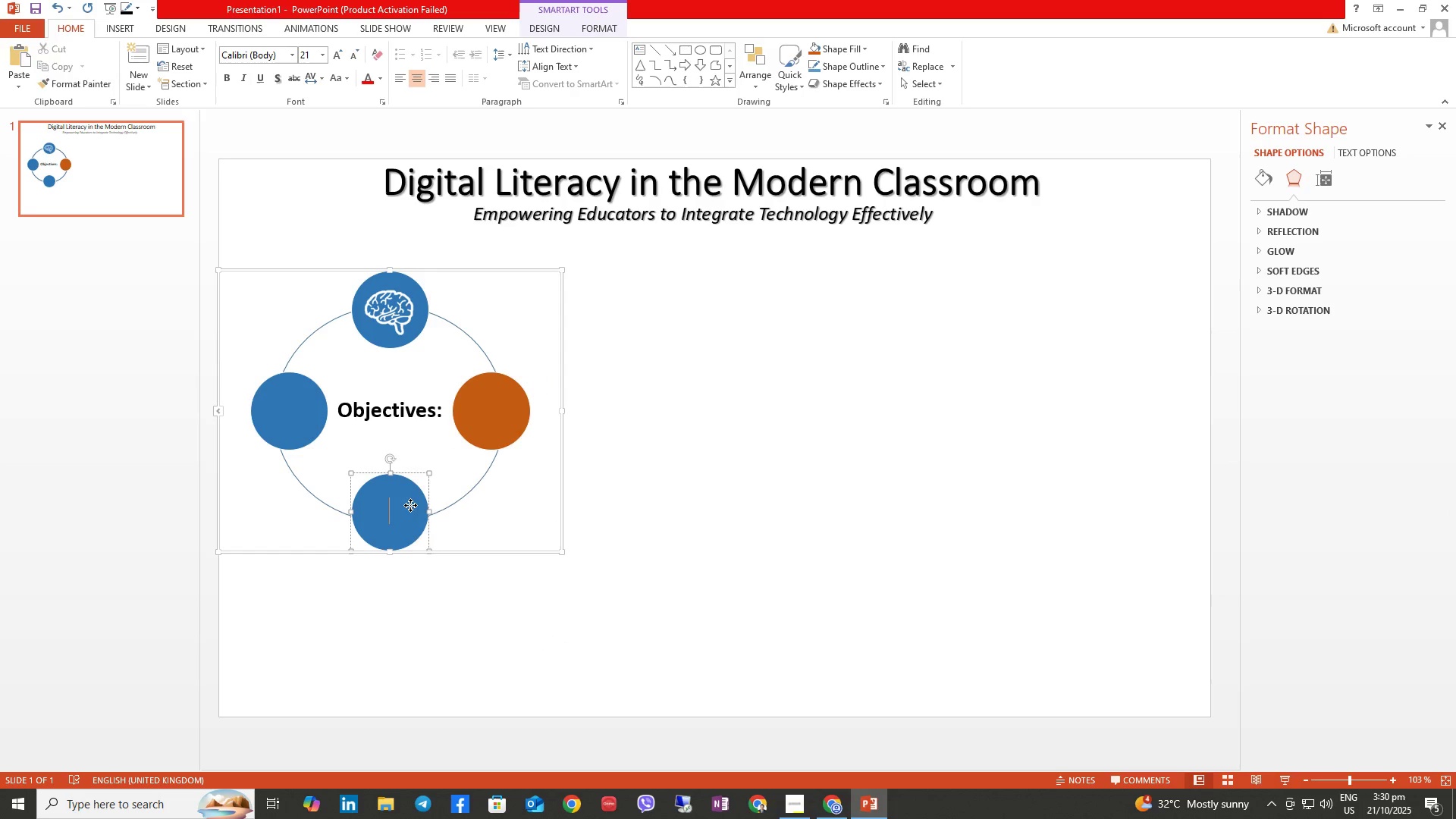 
right_click([410, 505])
 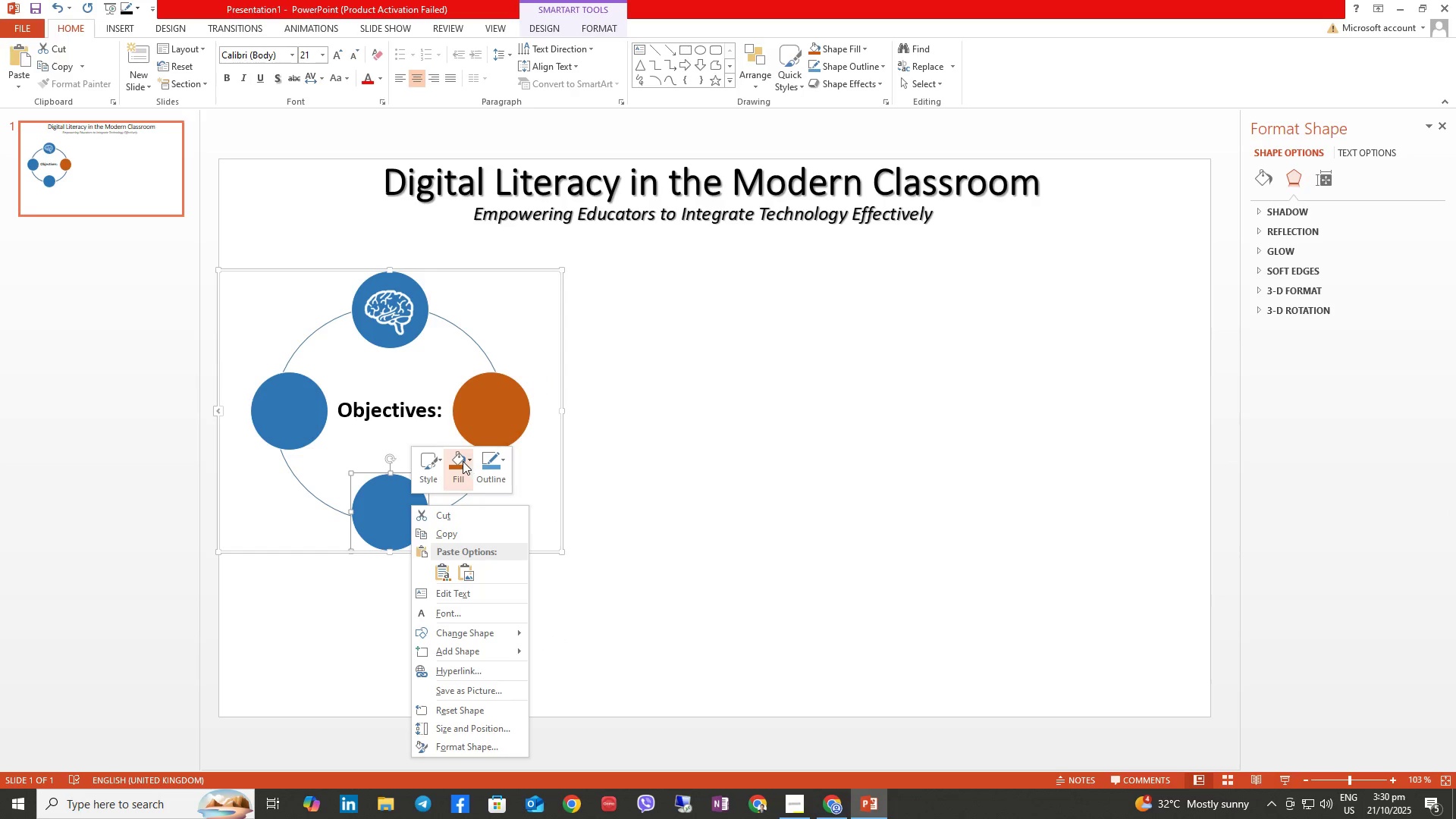 
left_click([459, 460])
 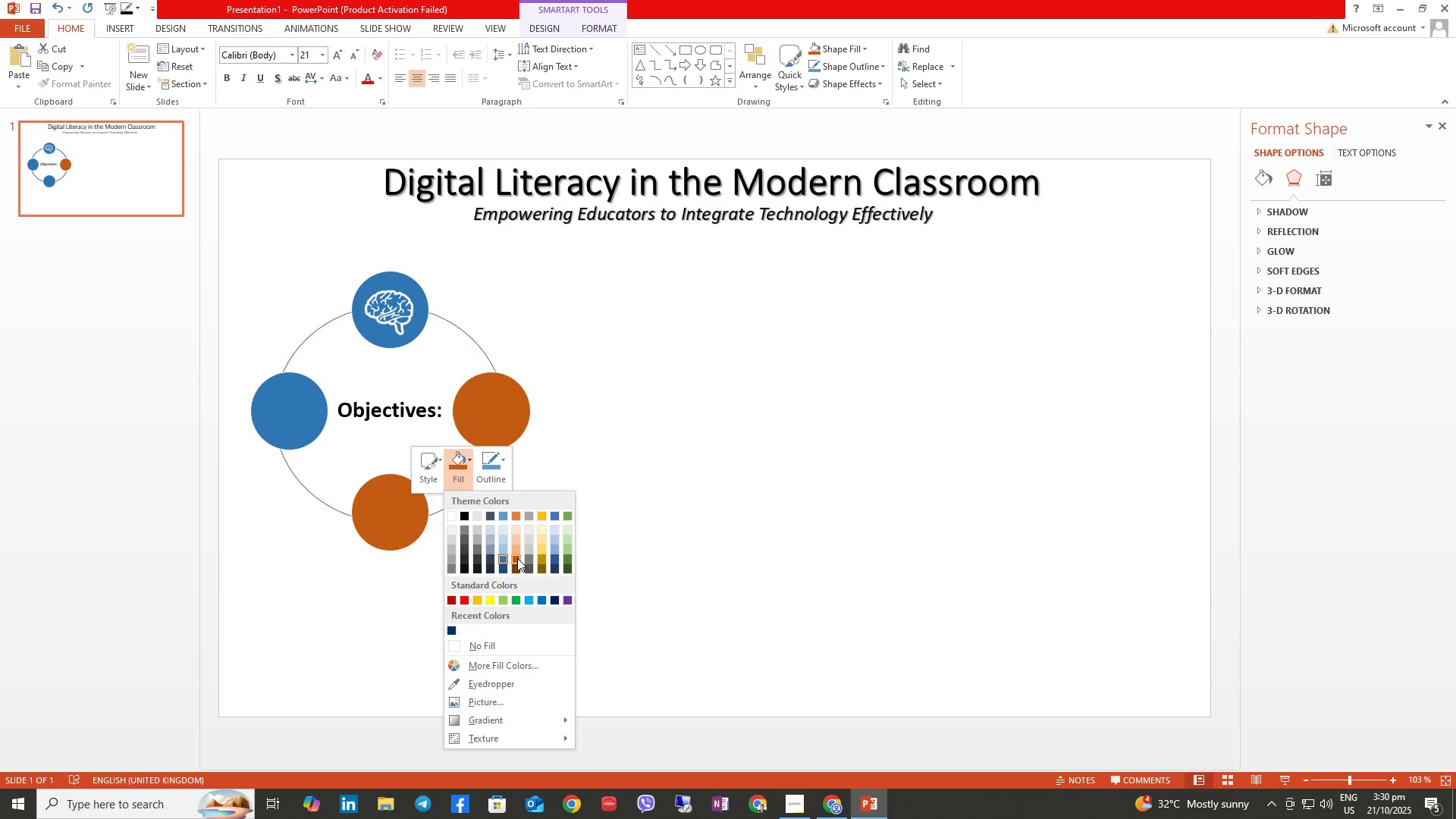 
double_click([615, 446])
 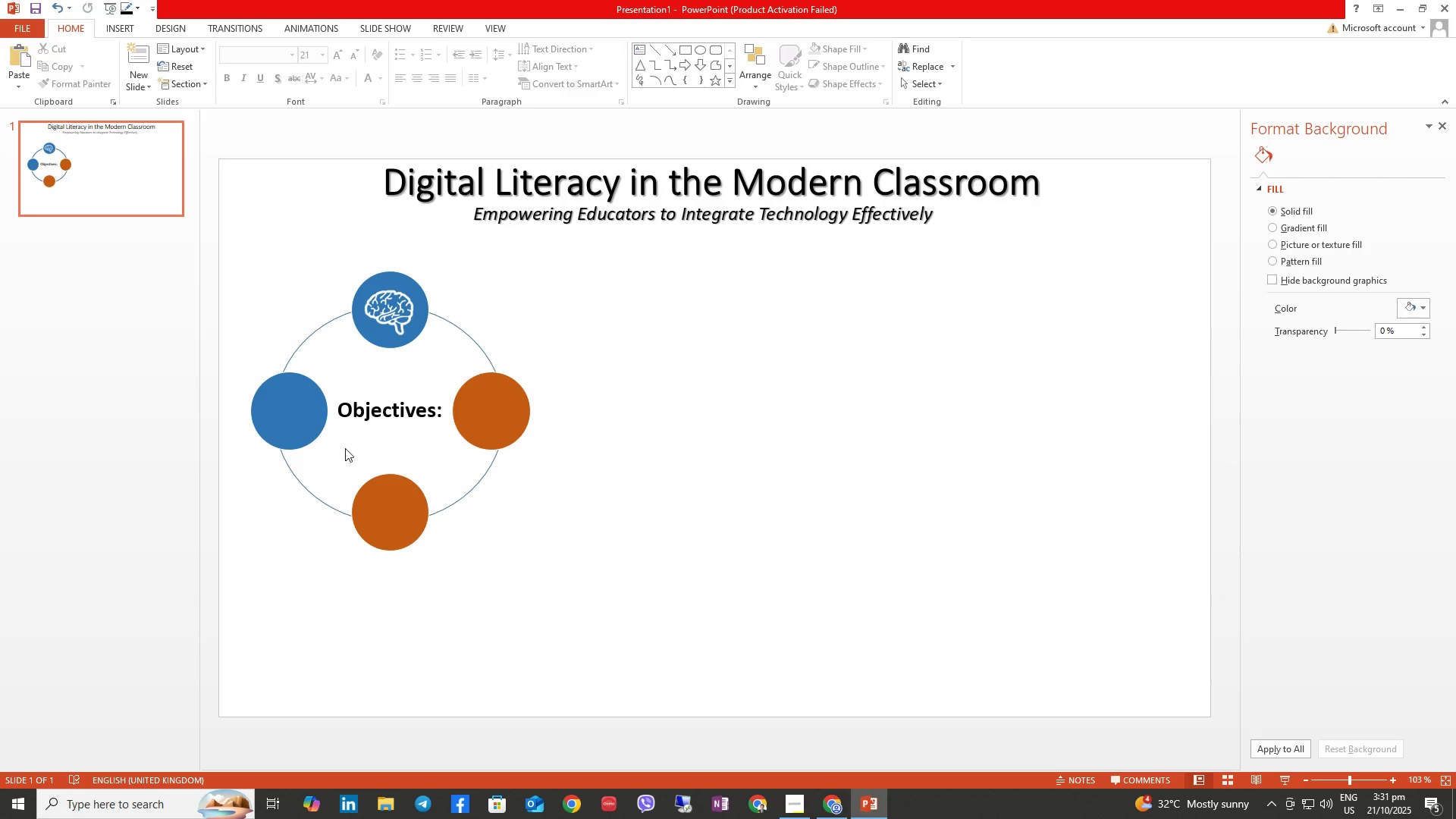 
left_click([504, 406])
 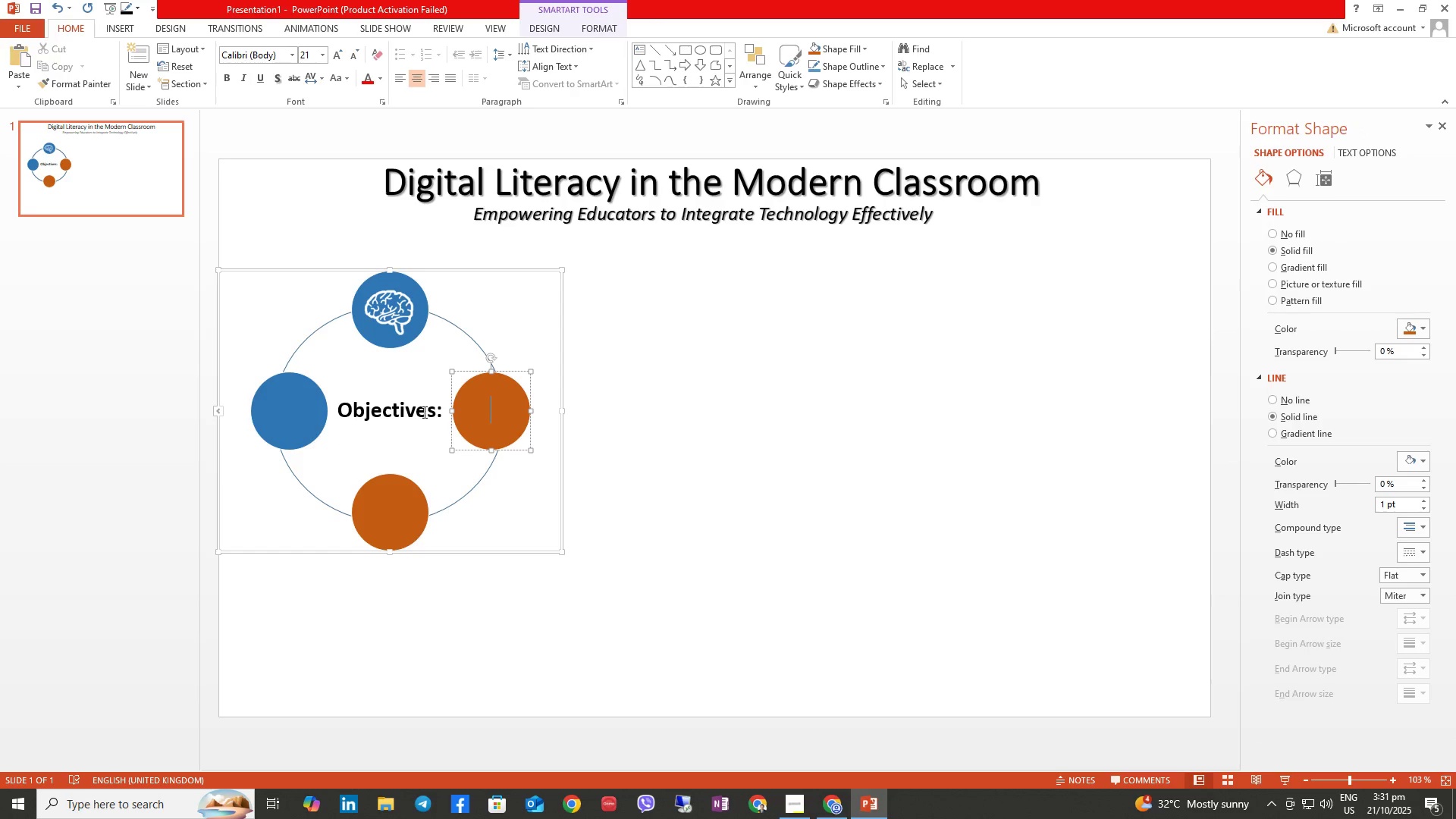 
double_click([442, 417])
 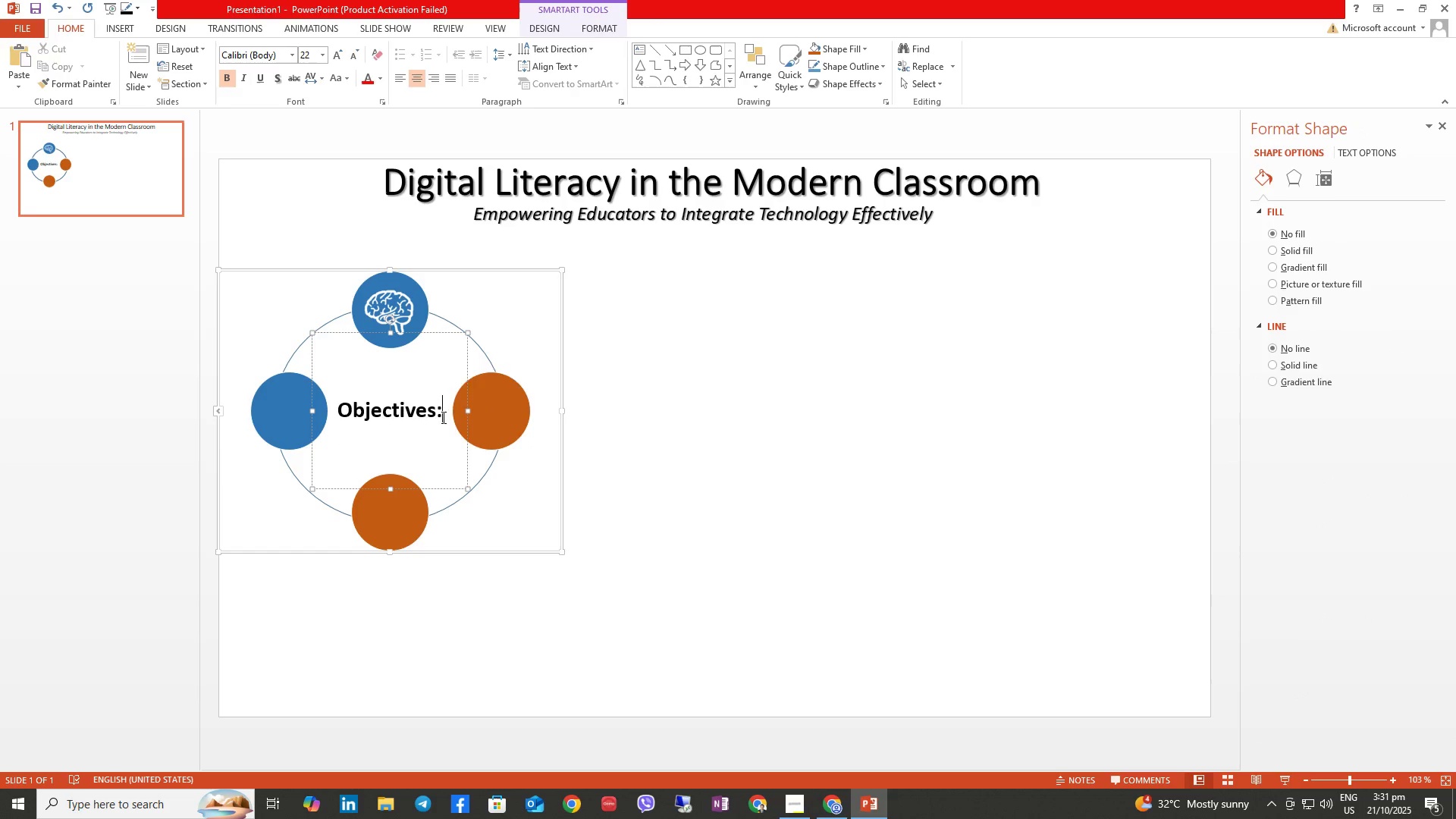 
left_click_drag(start_coordinate=[442, 417], to_coordinate=[287, 416])
 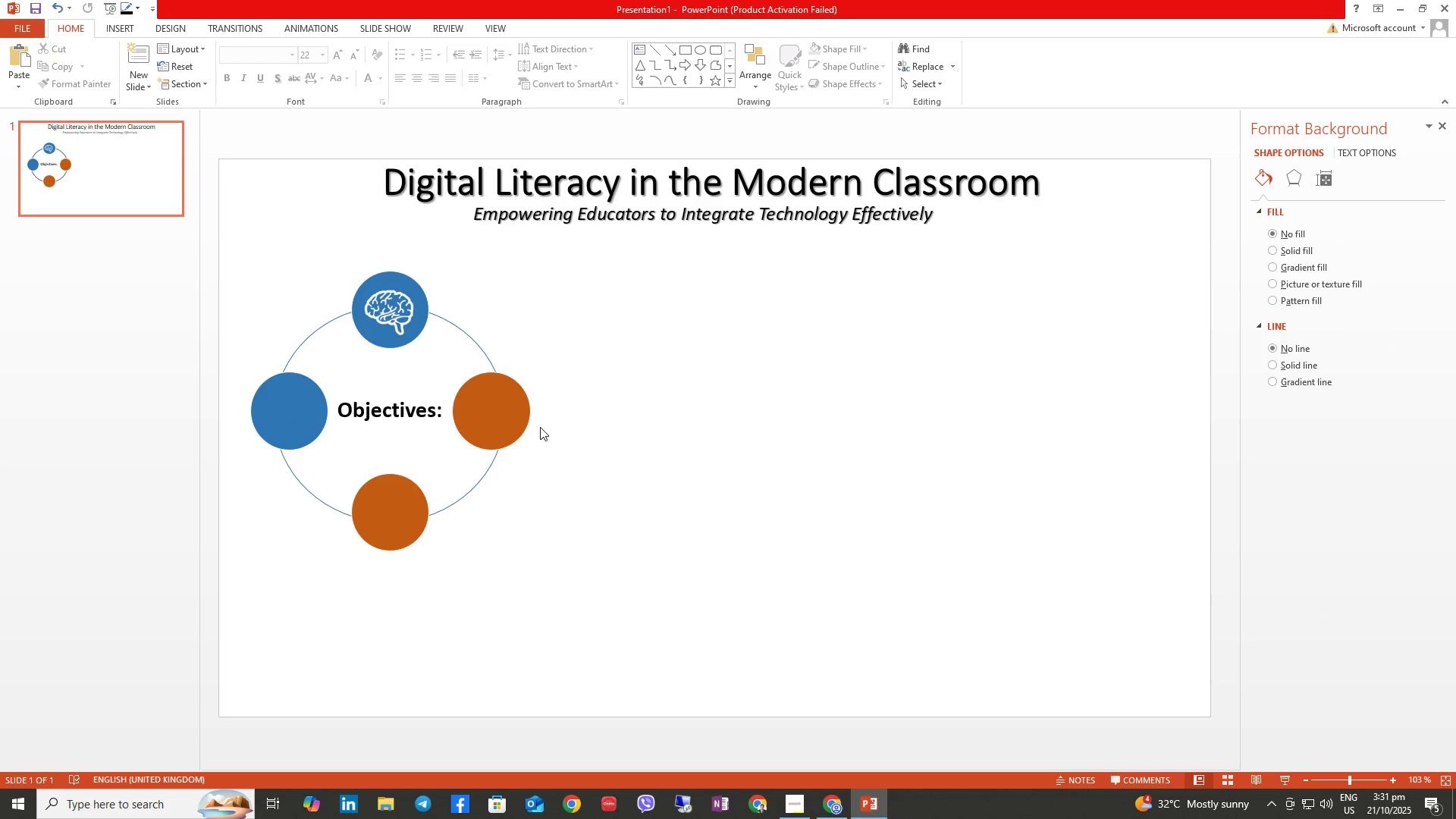 
double_click([473, 416])
 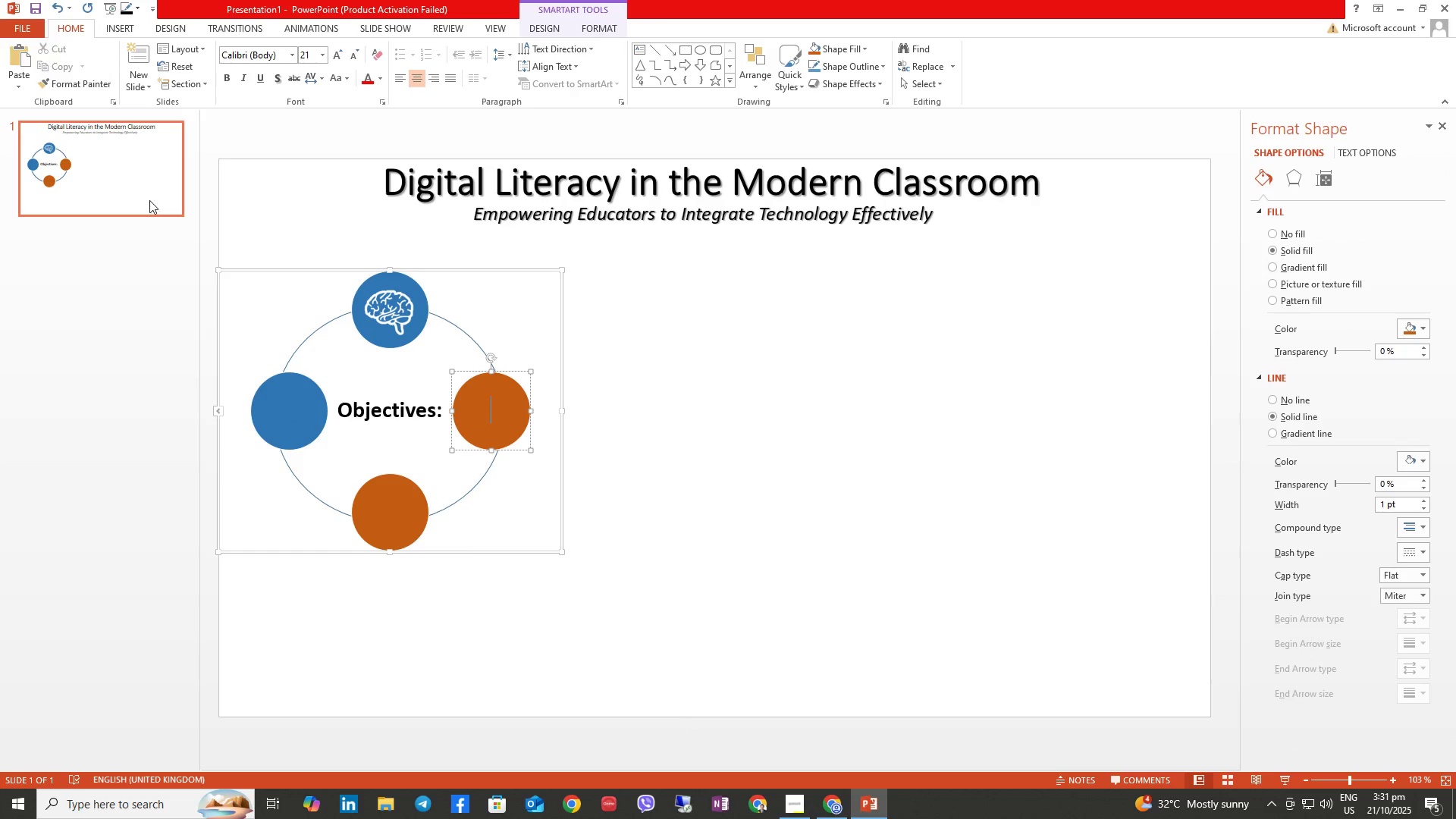 
left_click([108, 27])
 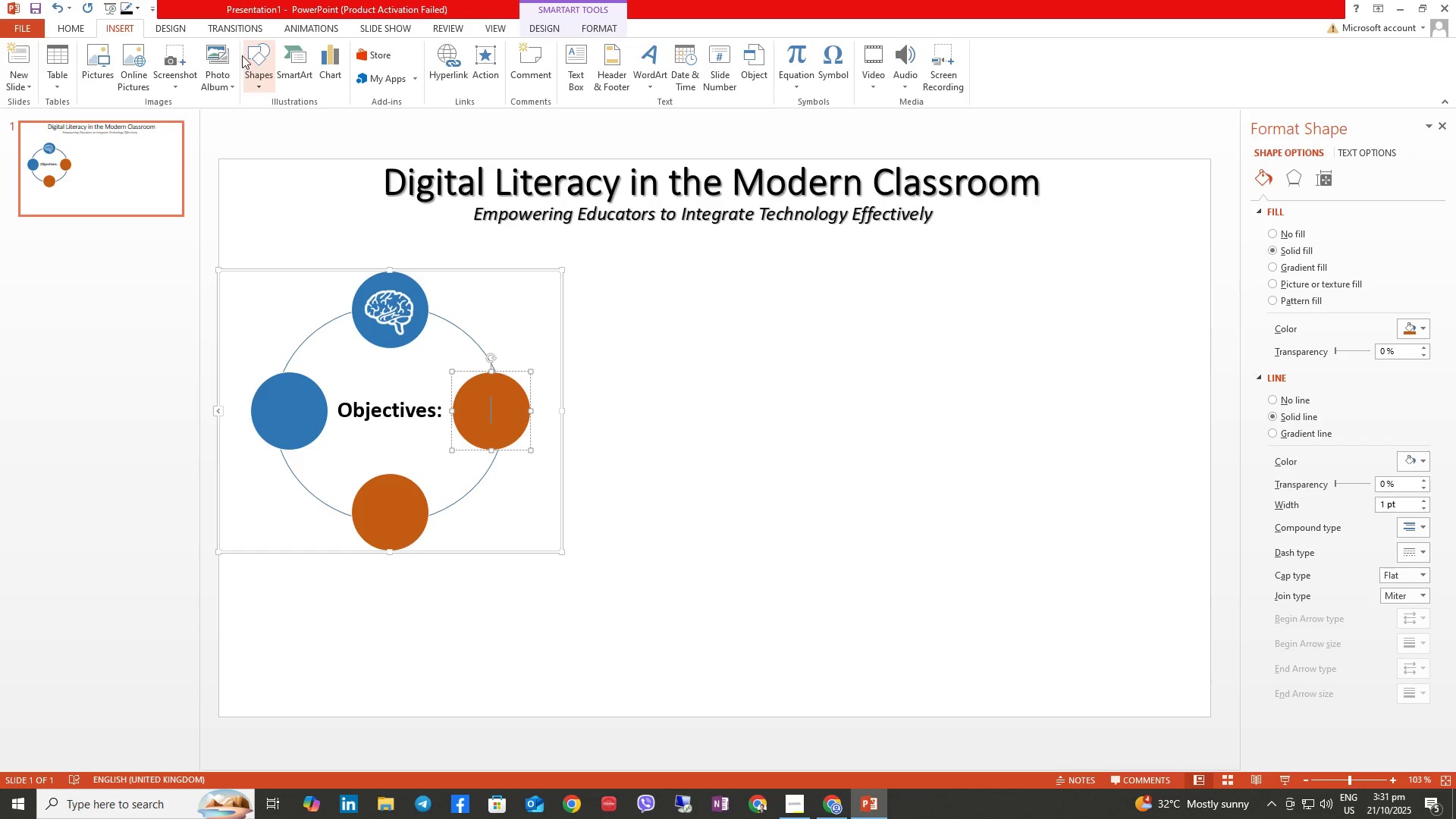 
left_click([105, 58])
 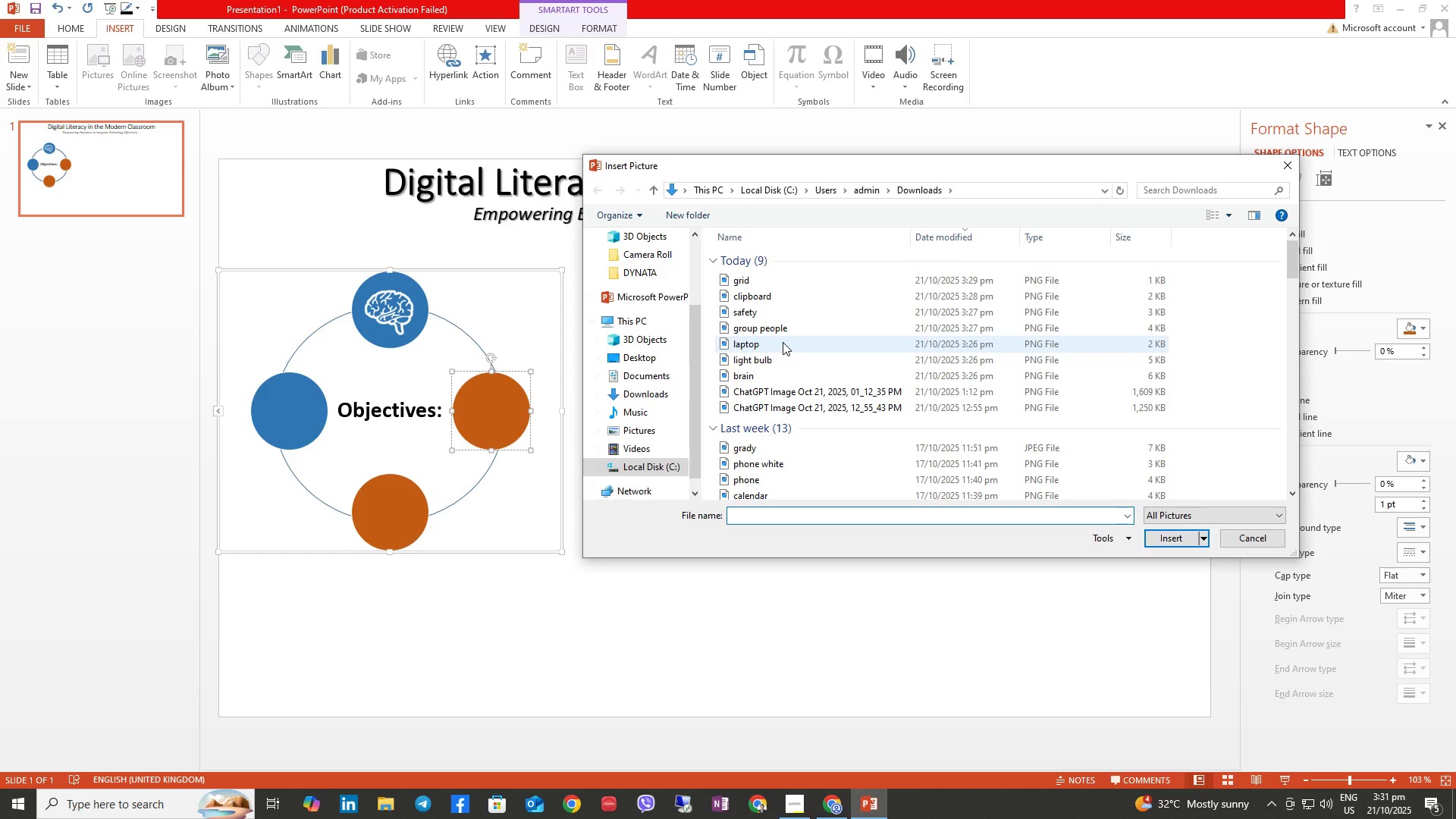 
left_click([788, 362])
 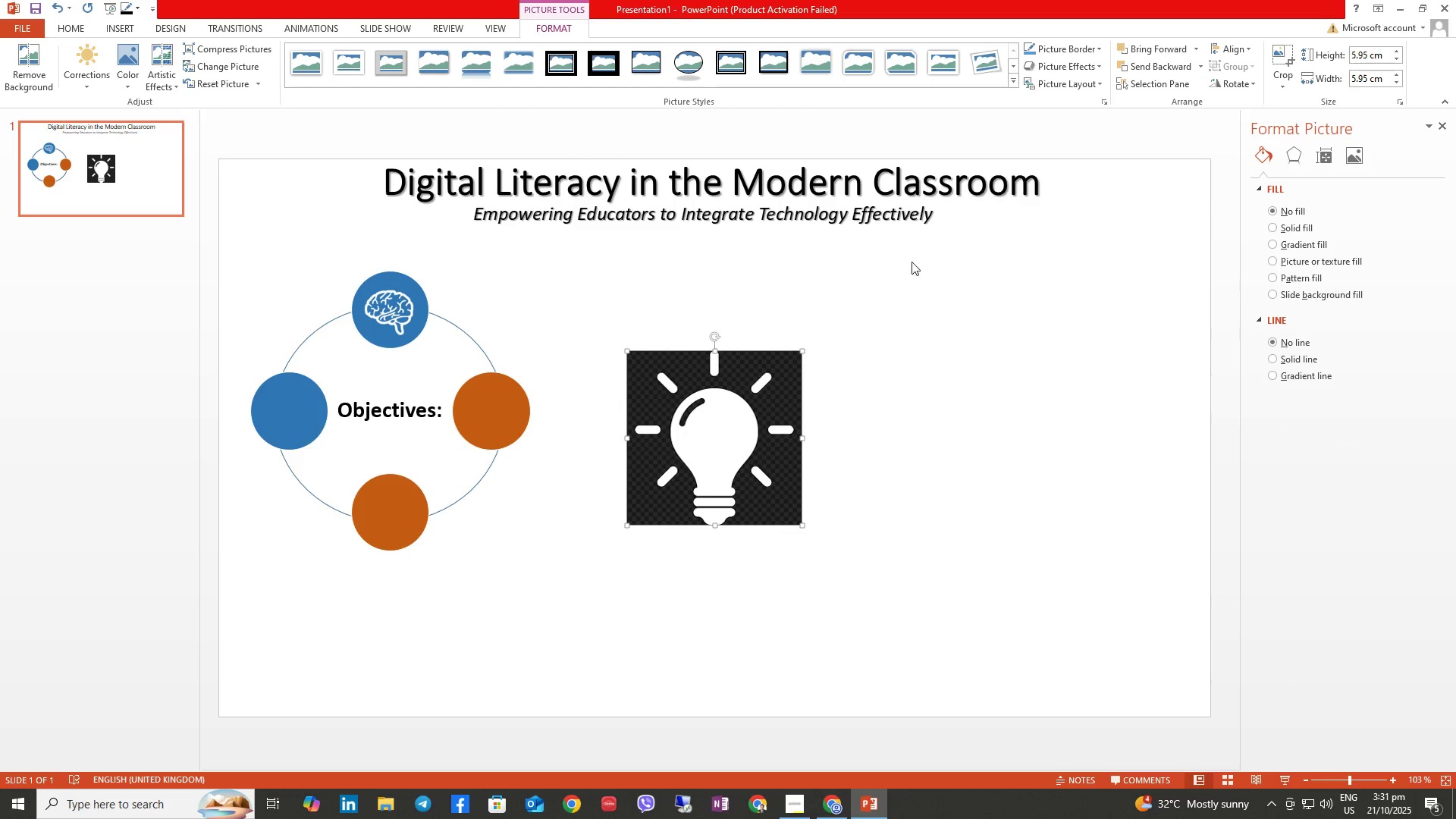 
wait(9.14)
 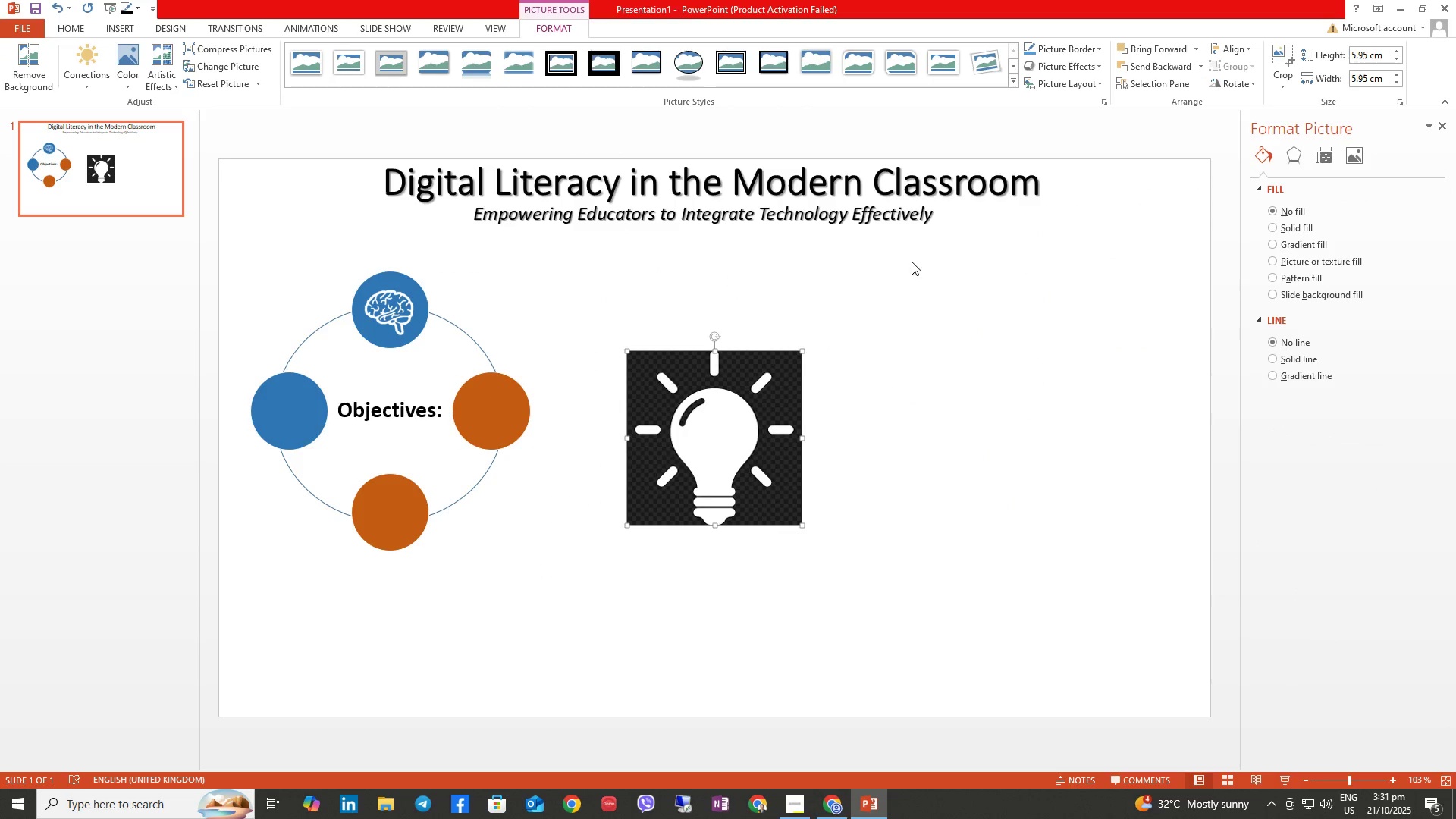 
left_click([39, 58])
 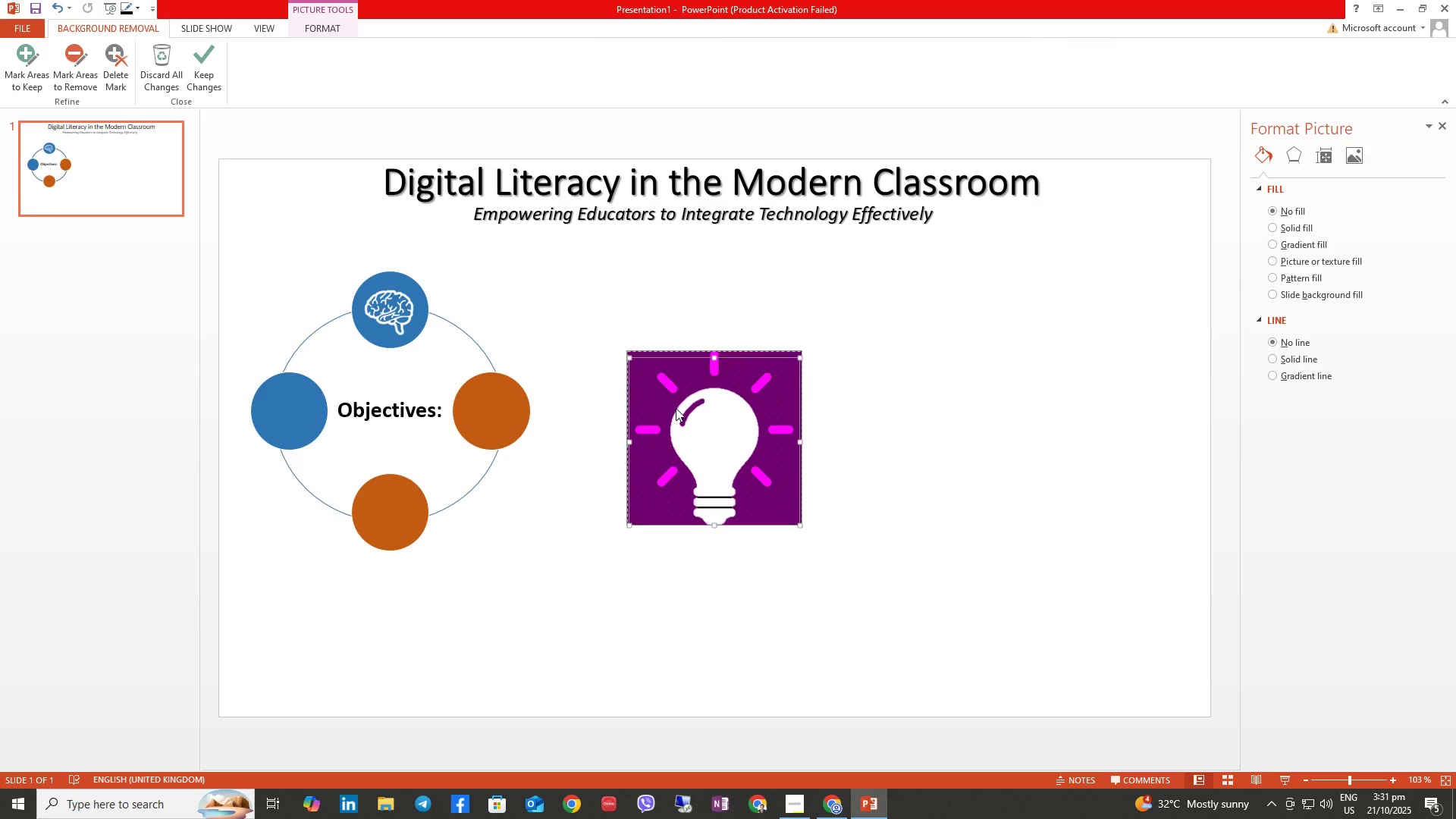 
wait(7.5)
 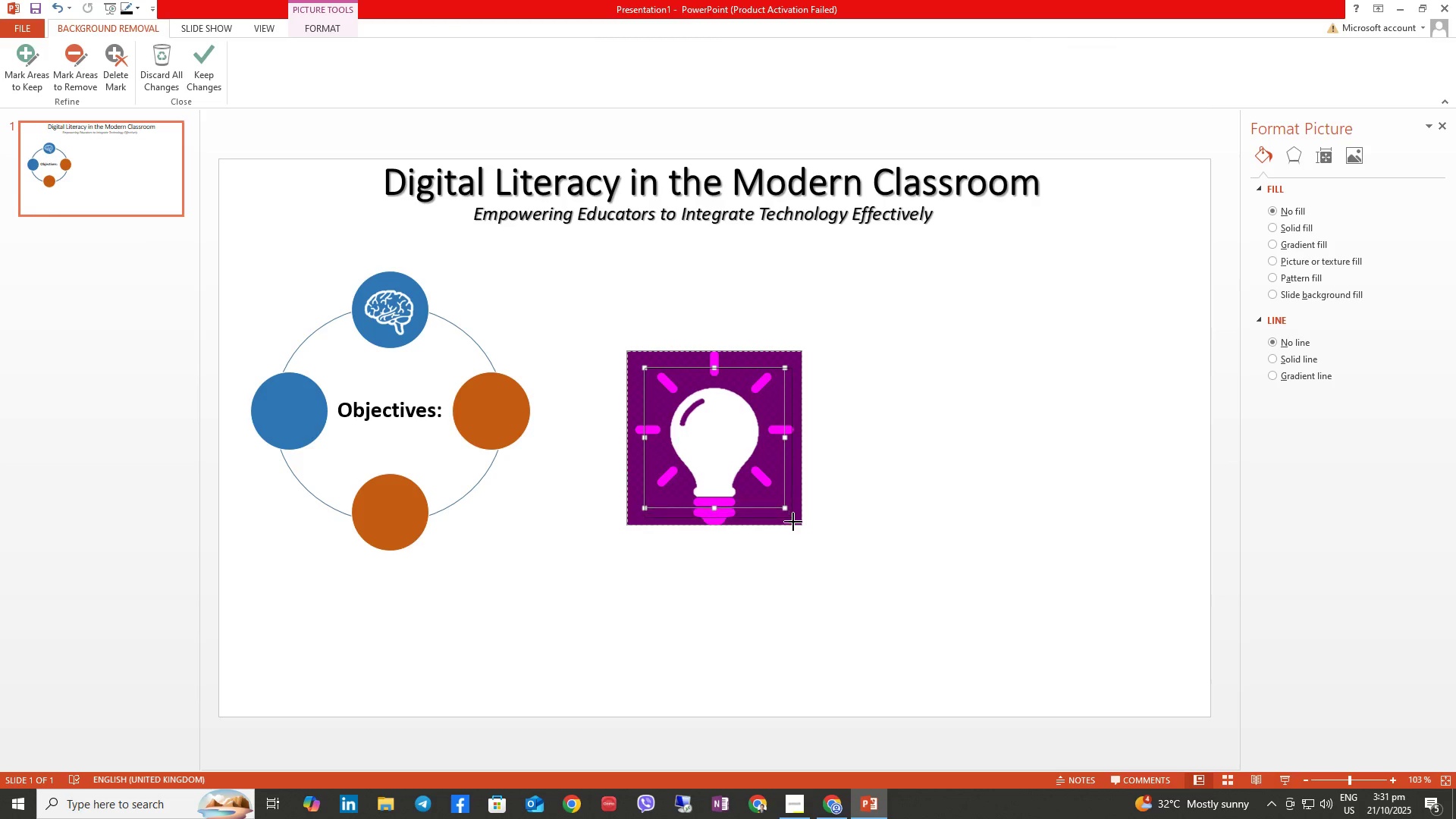 
left_click([203, 56])
 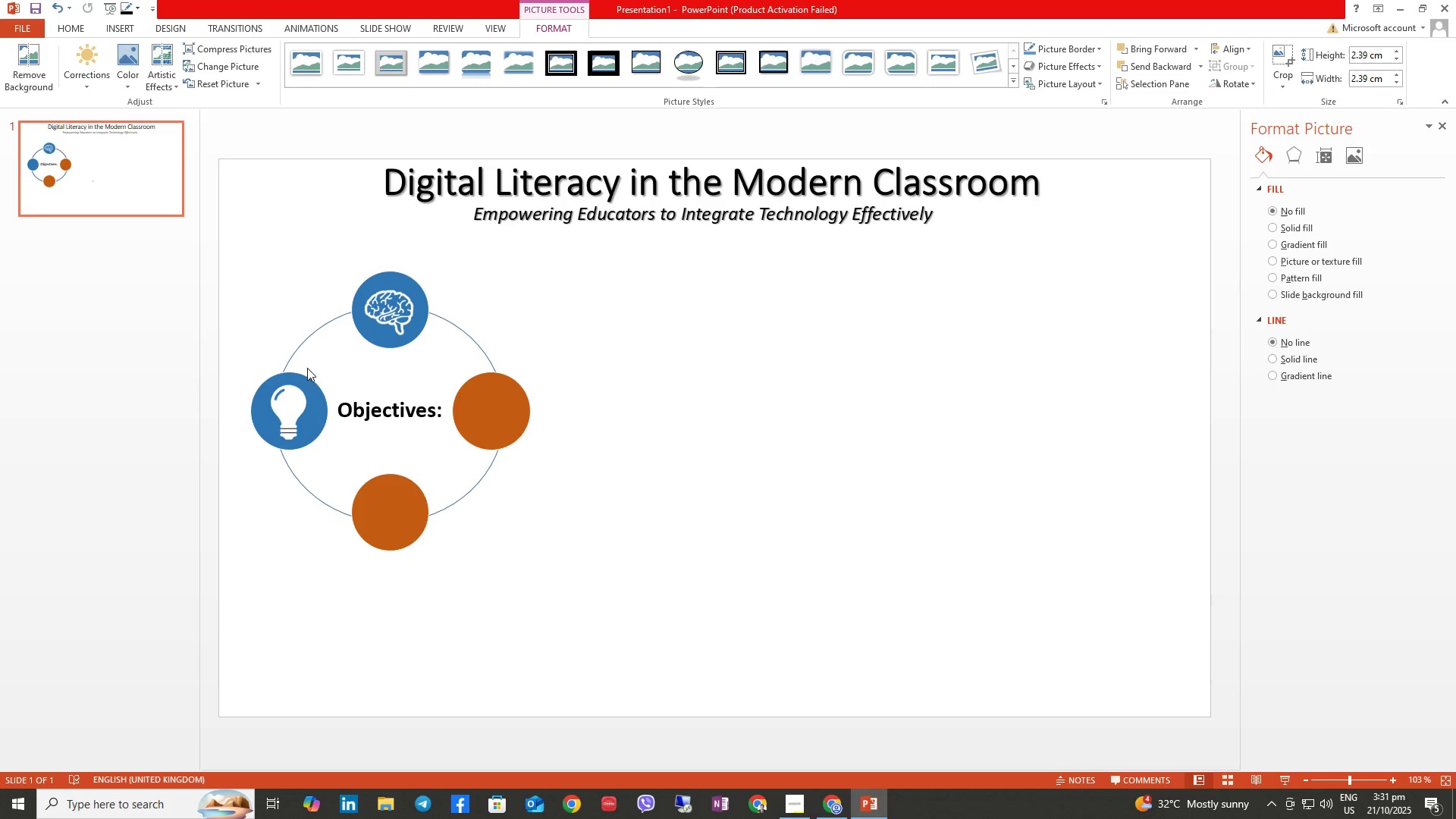 
wait(10.43)
 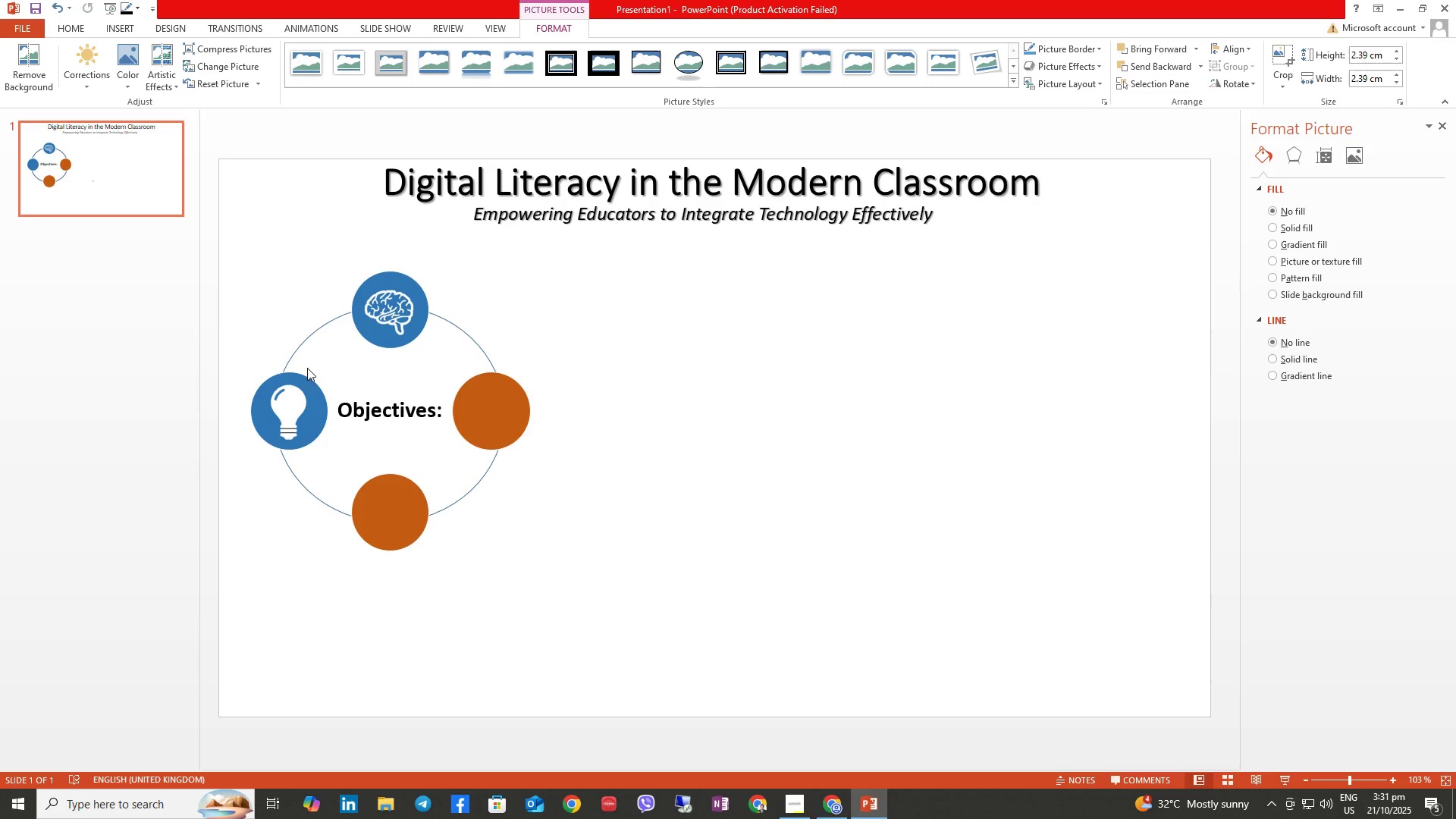 
left_click([711, 310])
 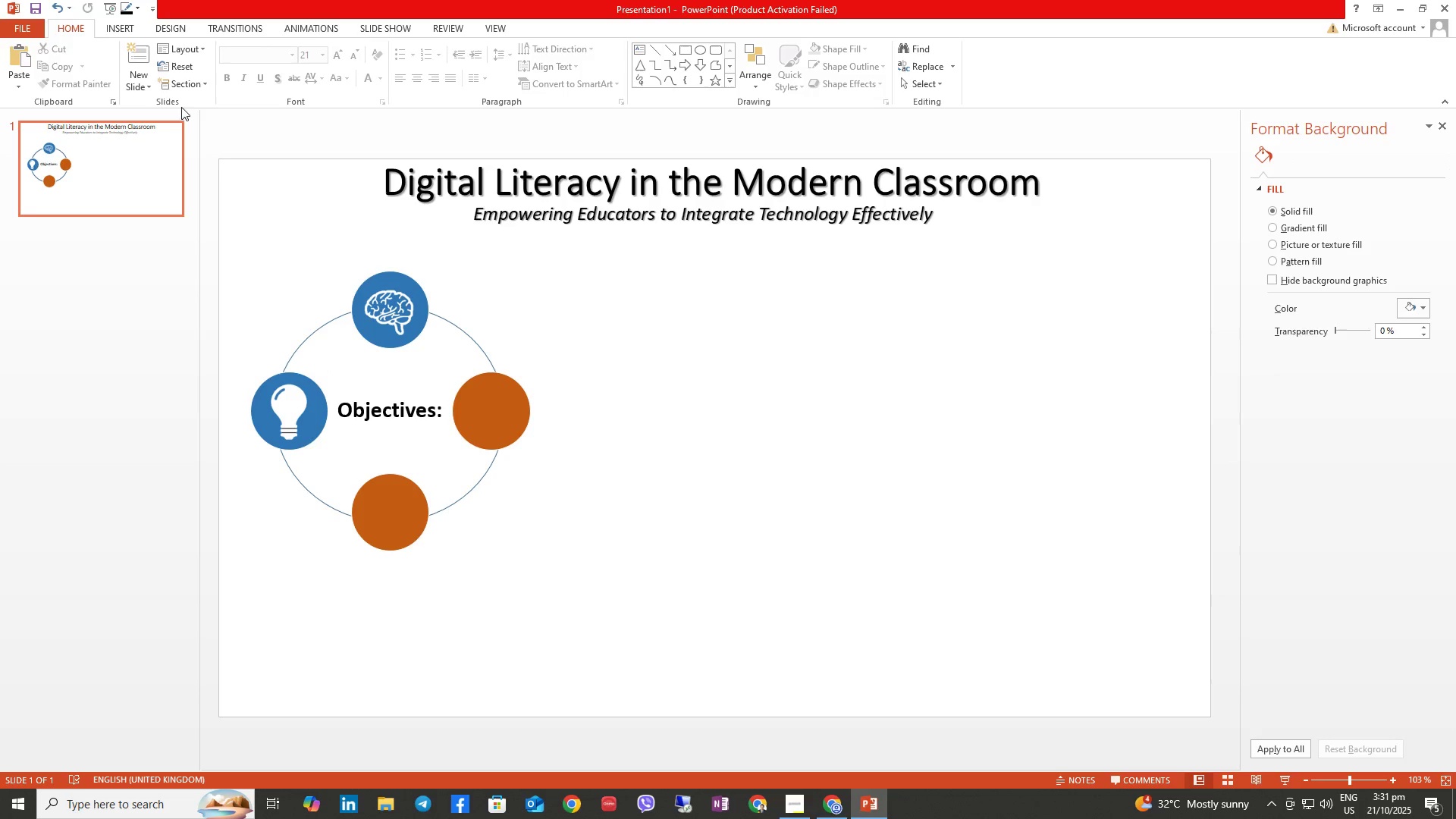 
left_click([291, 30])
 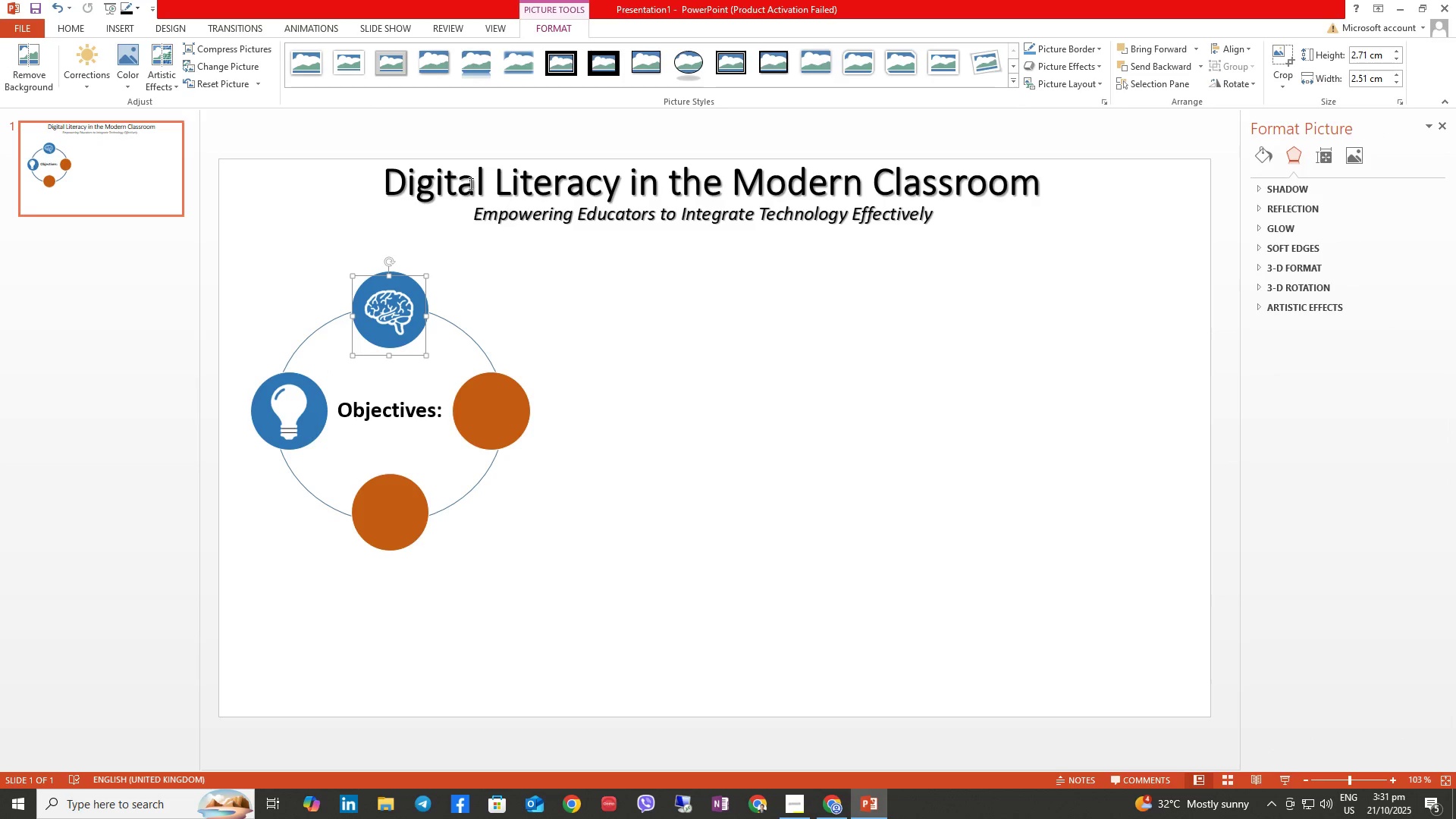 
left_click([298, 30])
 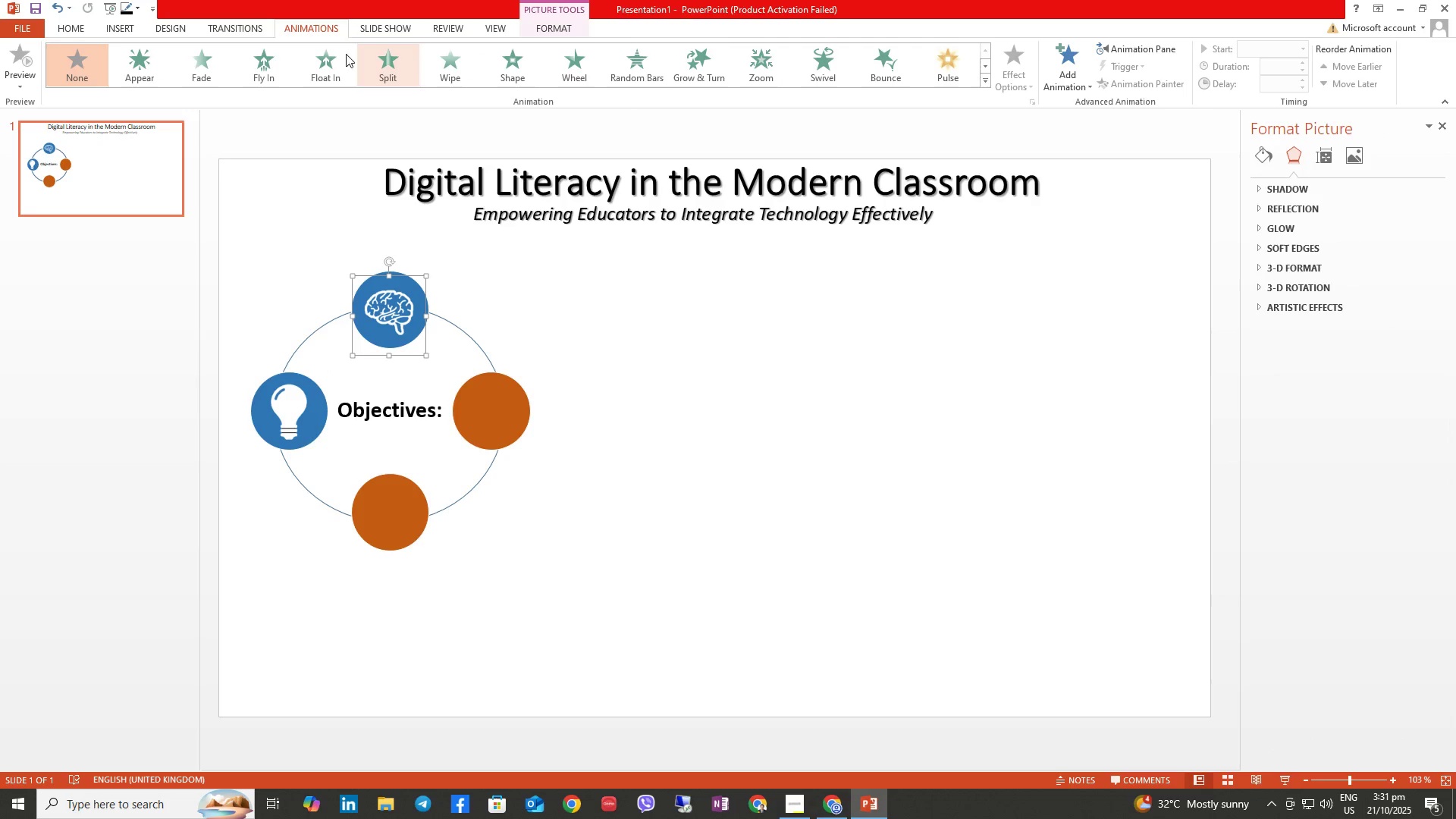 
left_click([311, 59])
 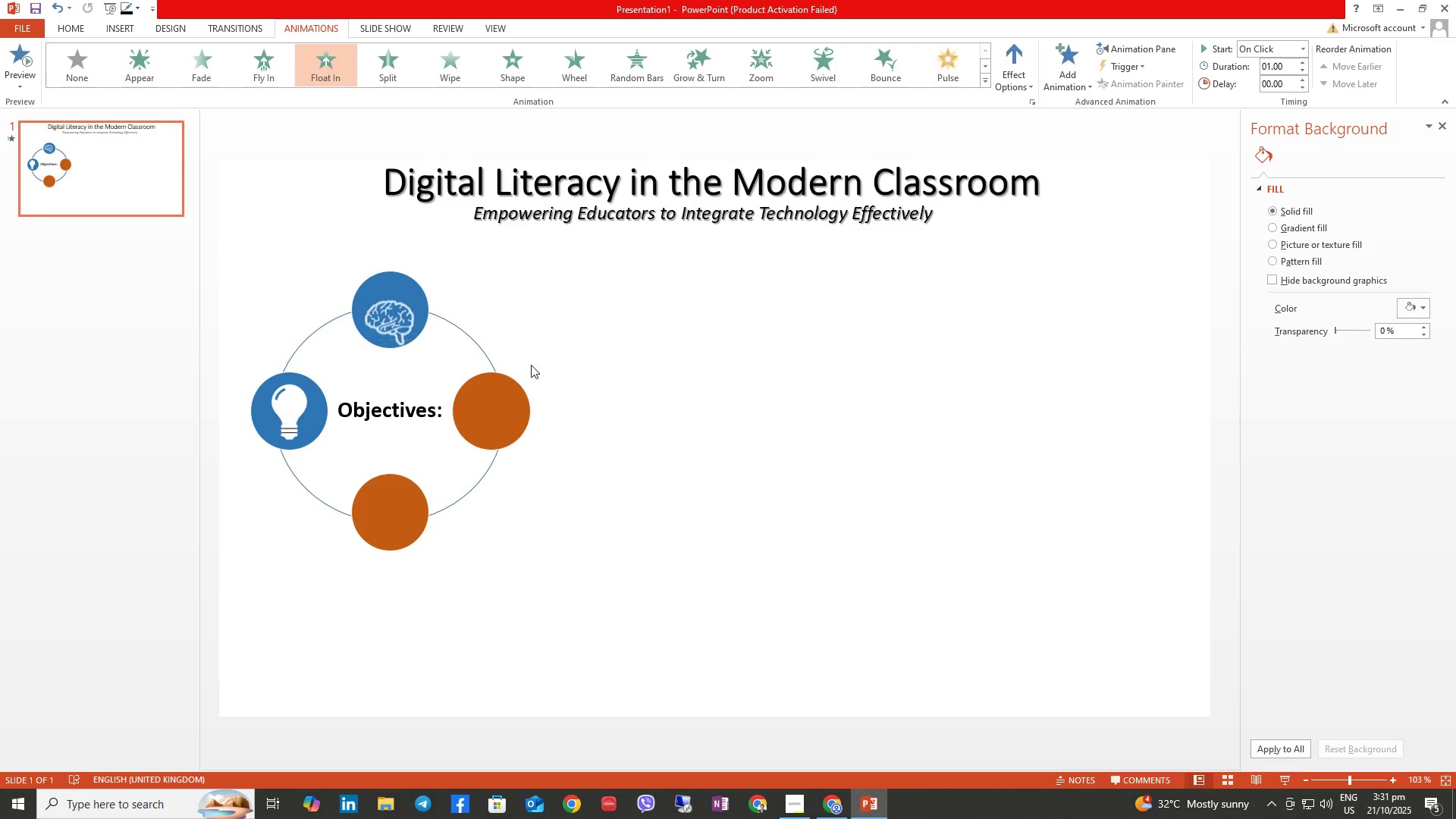 
left_click([470, 341])
 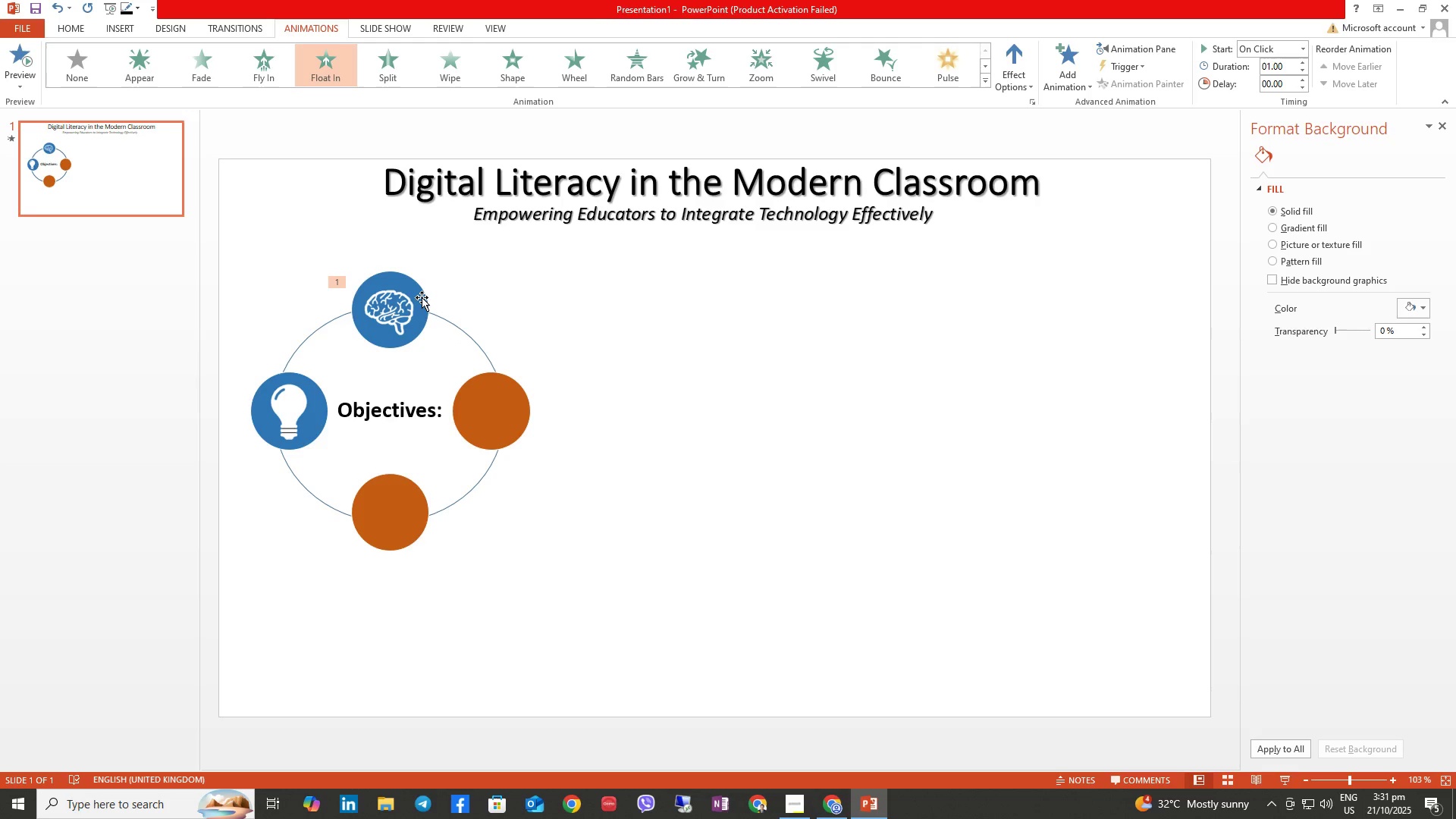 
left_click([421, 296])
 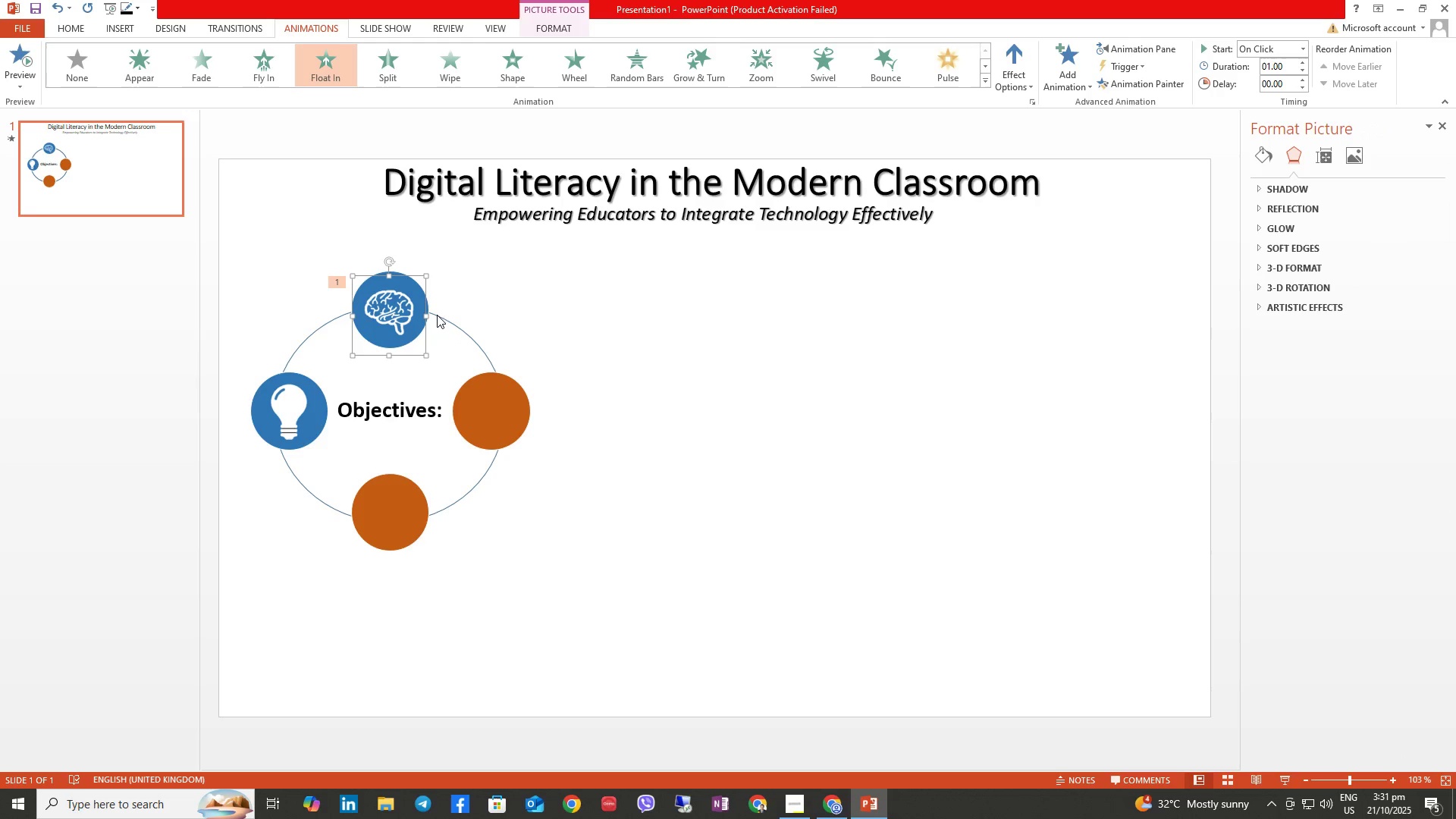 
left_click([437, 316])
 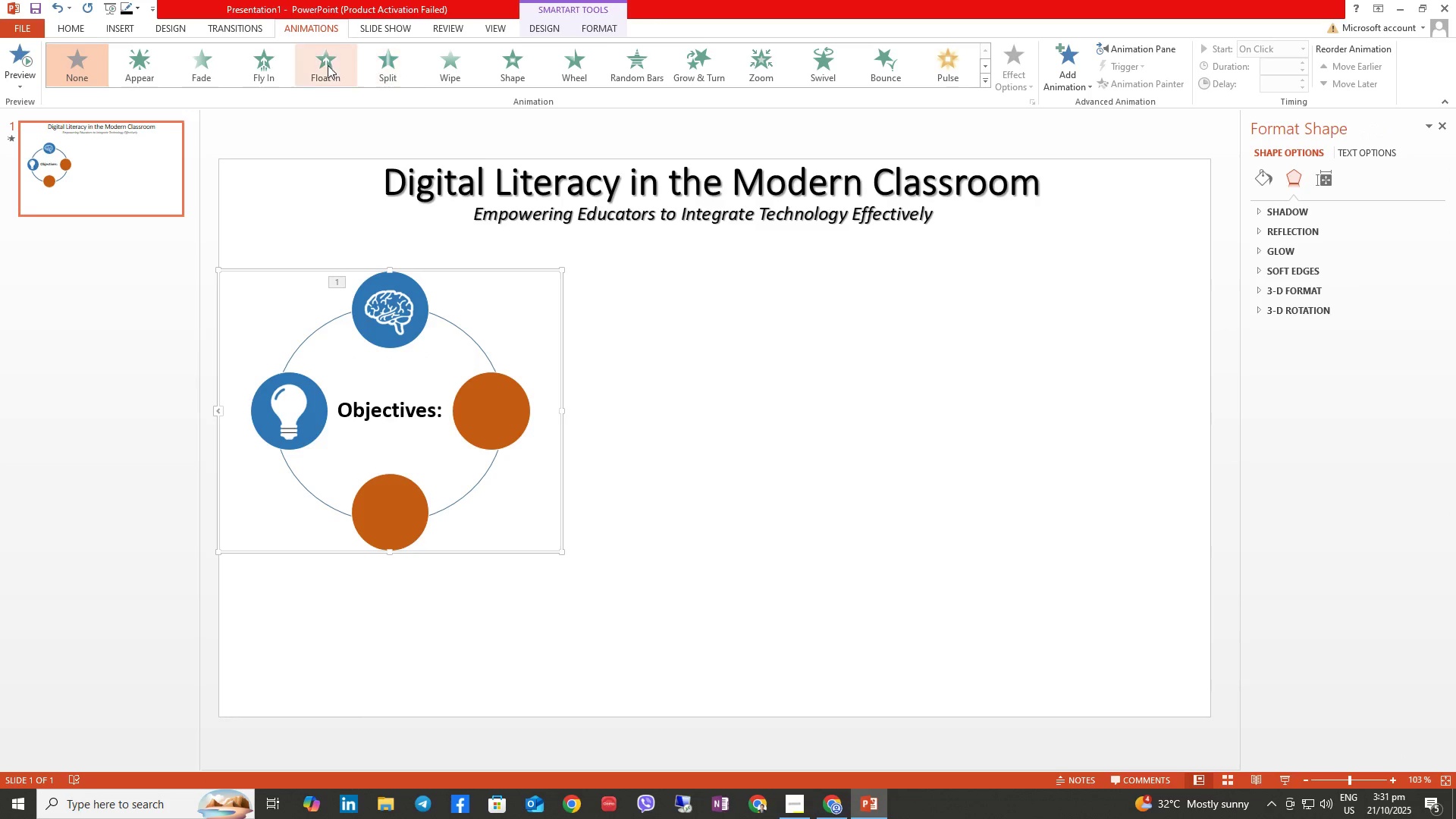 
left_click([340, 69])
 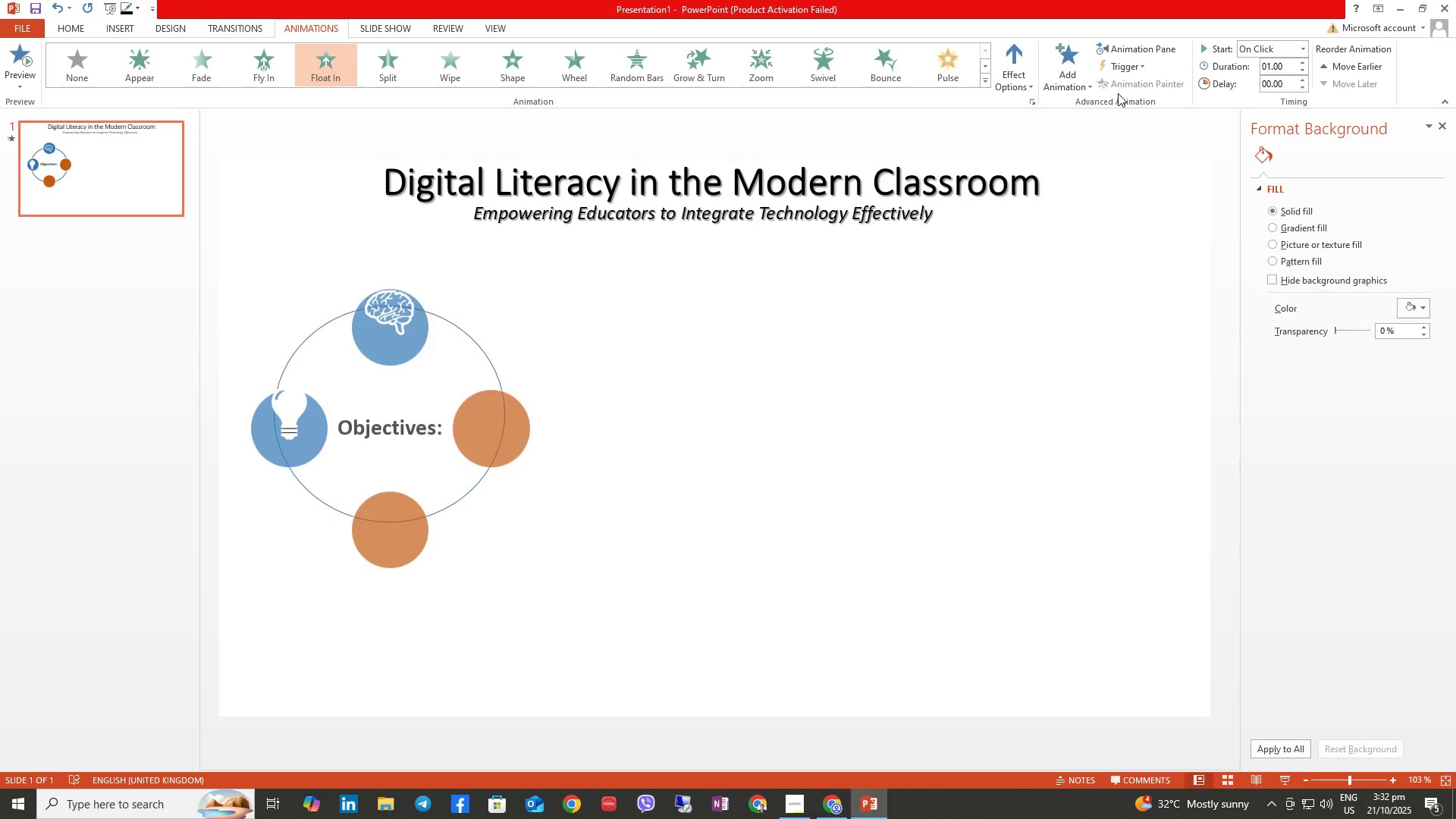 
left_click([1014, 67])
 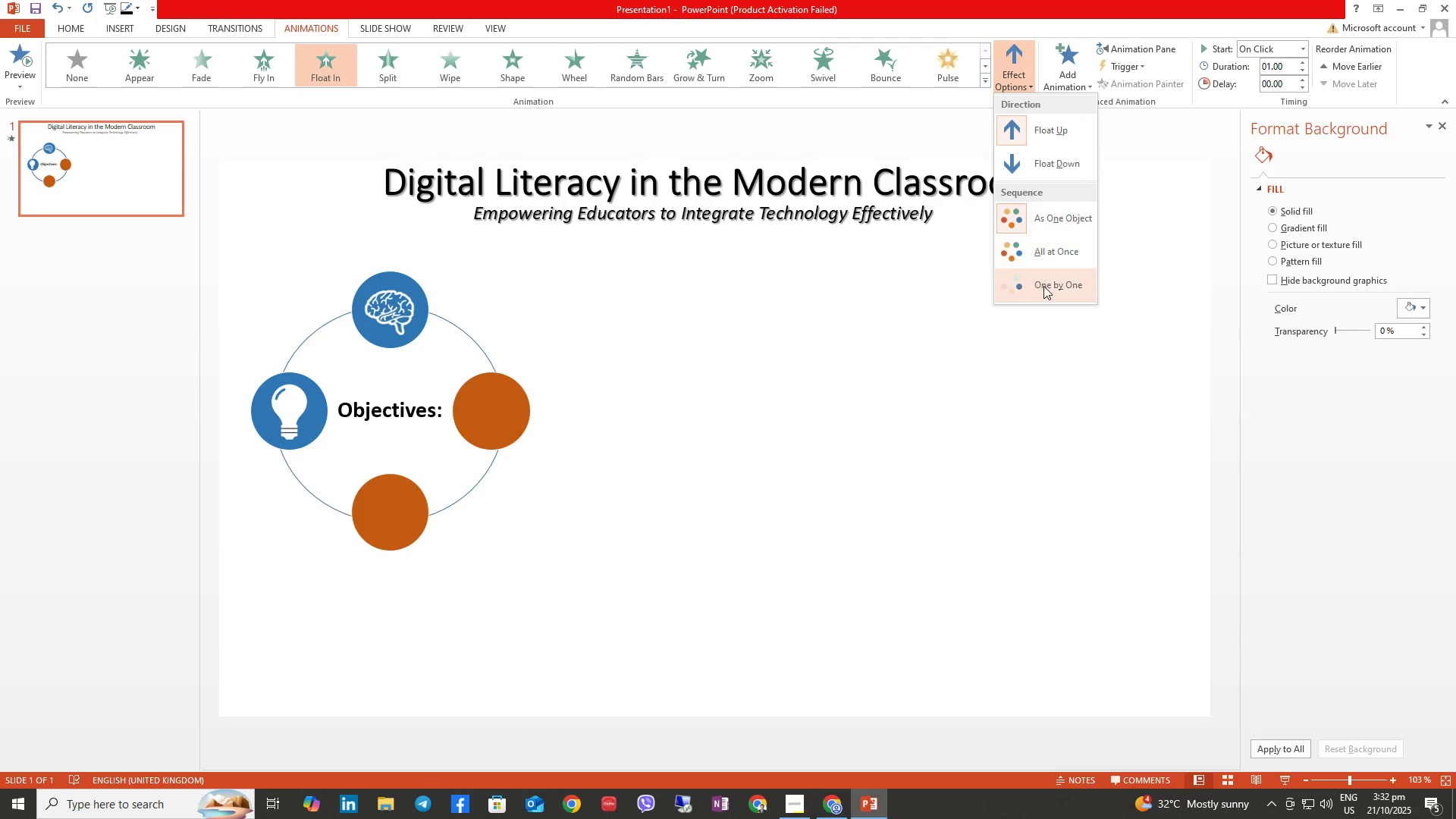 
left_click([1043, 286])
 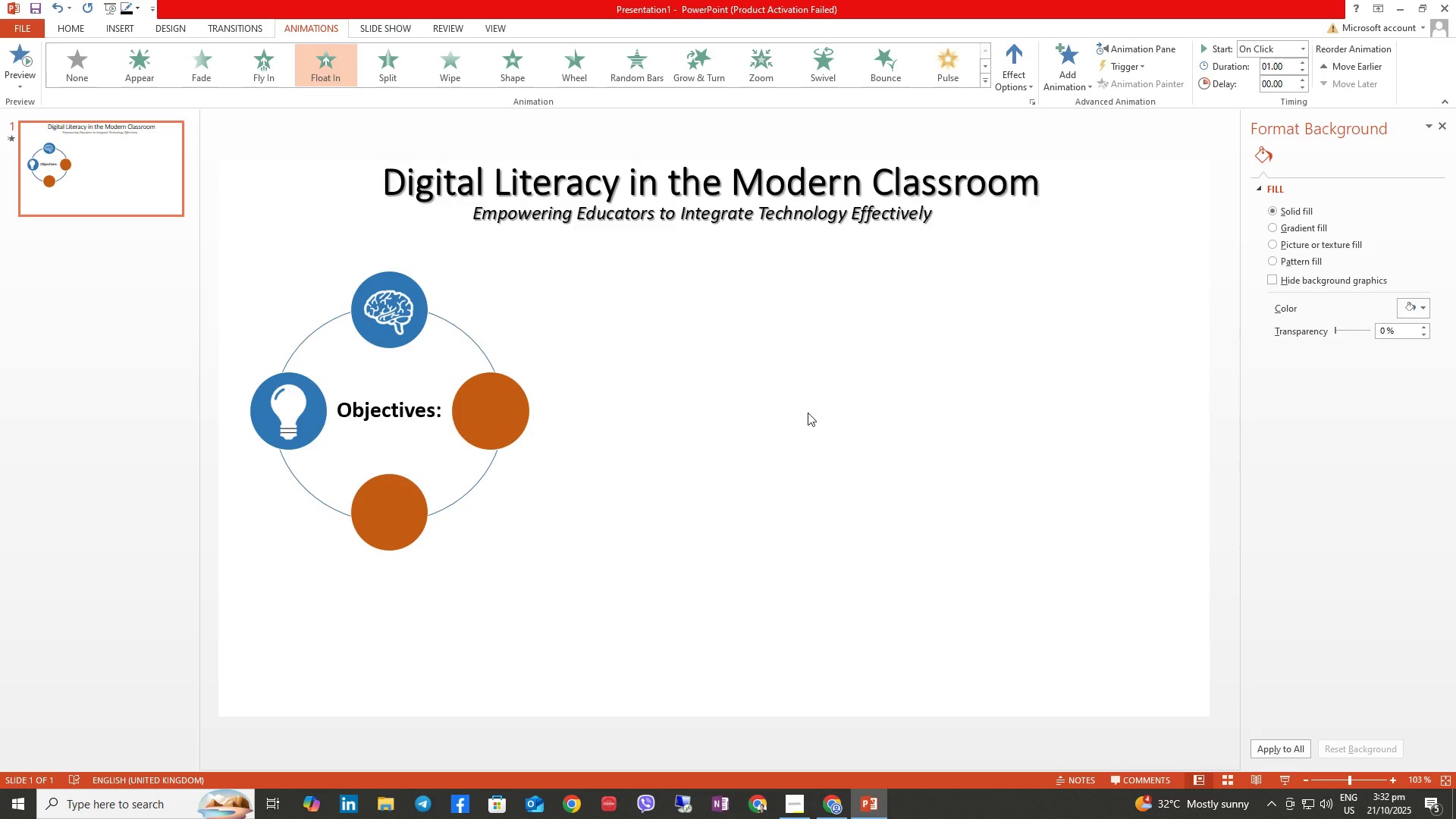 
wait(7.6)
 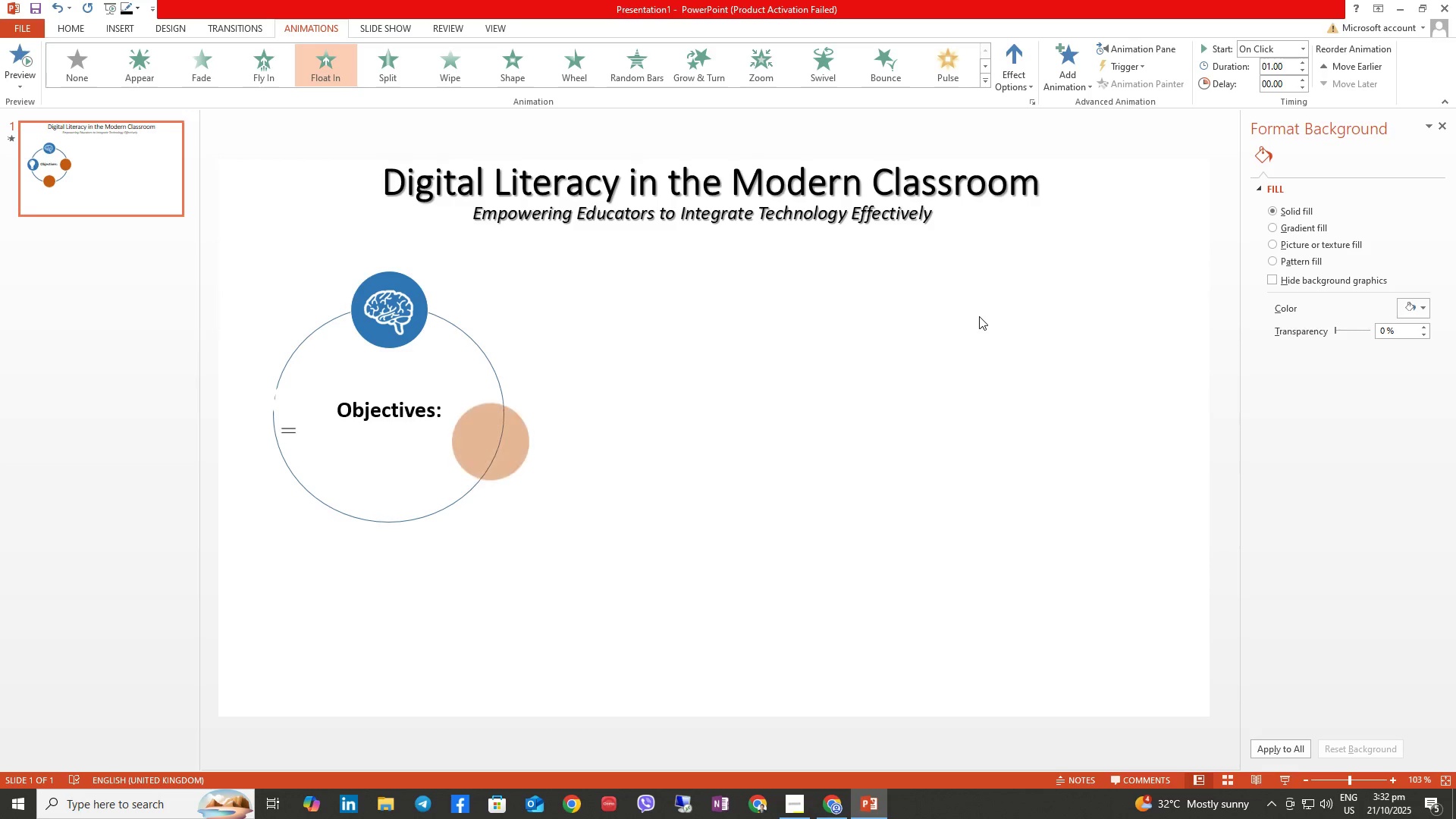 
left_click([304, 386])
 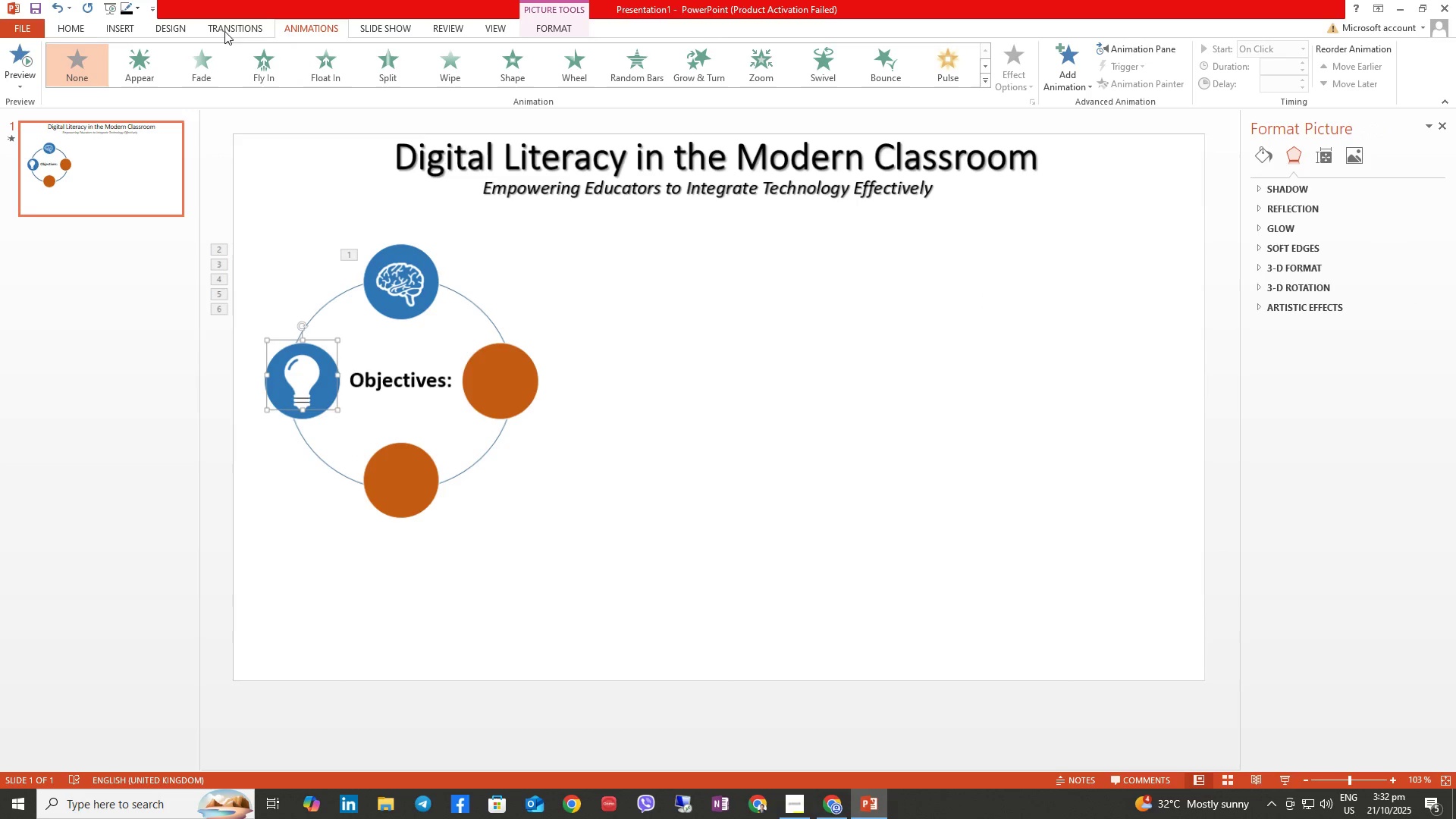 
left_click([77, 61])
 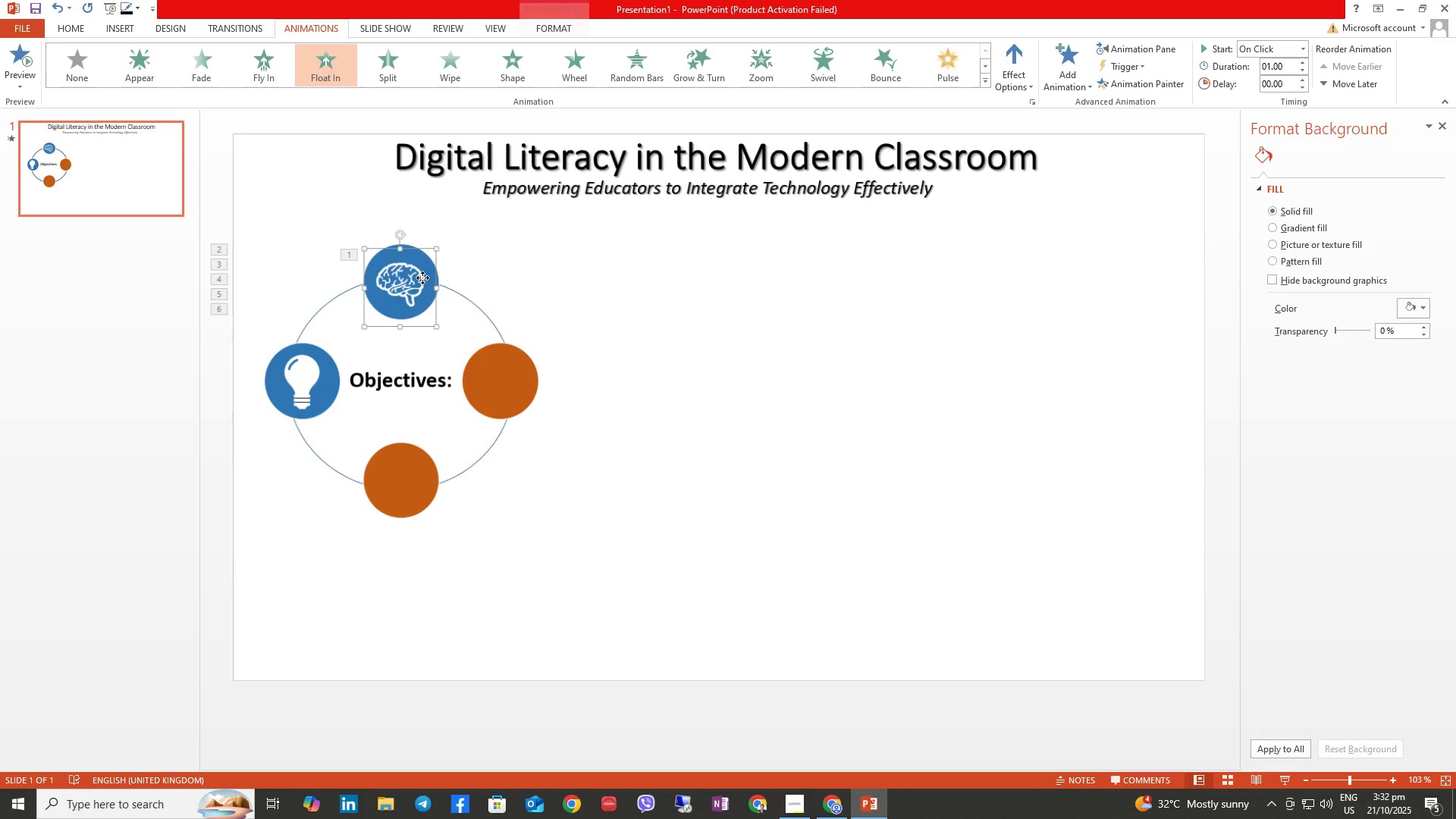 
left_click([83, 60])
 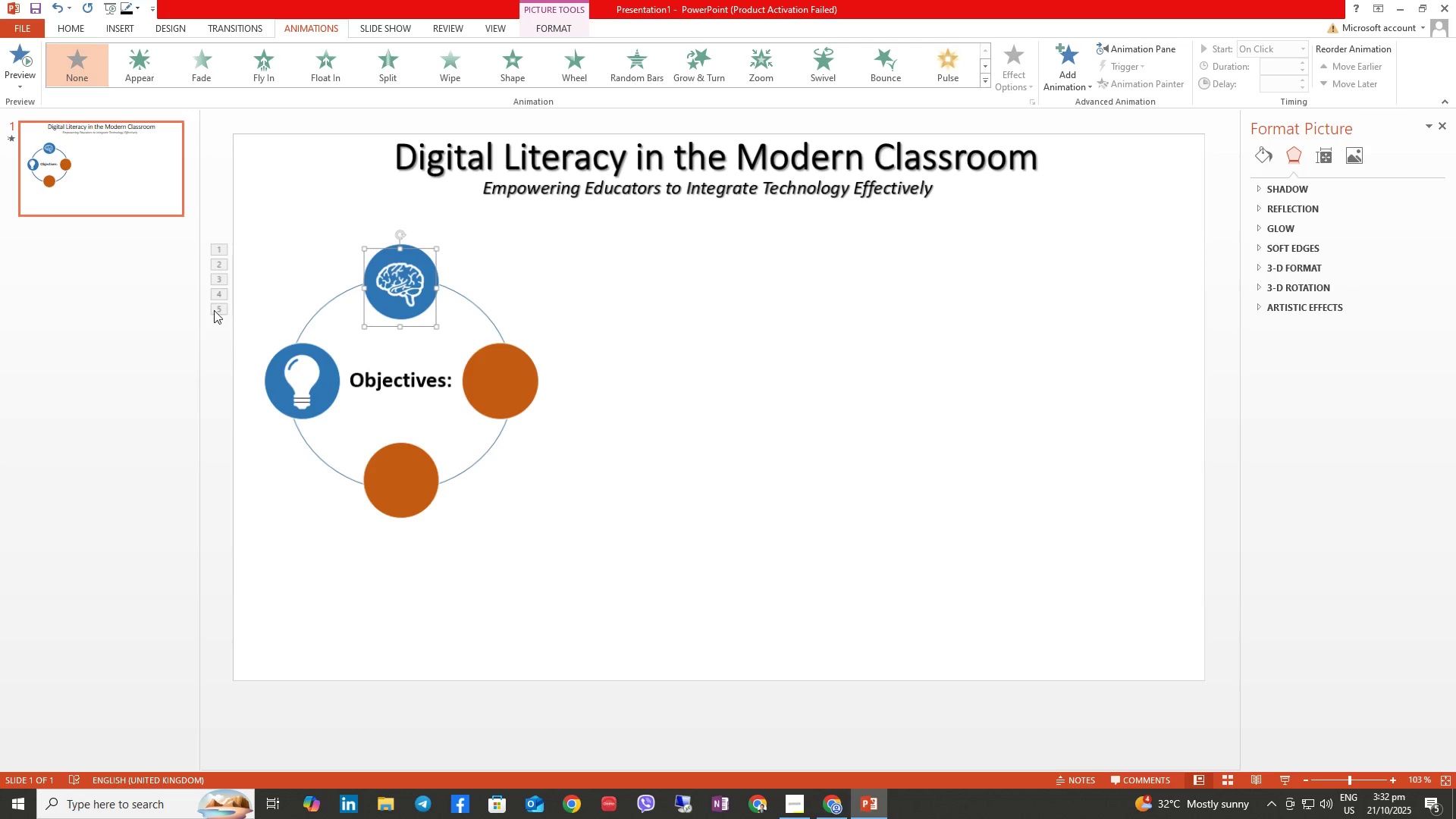 
left_click([213, 309])
 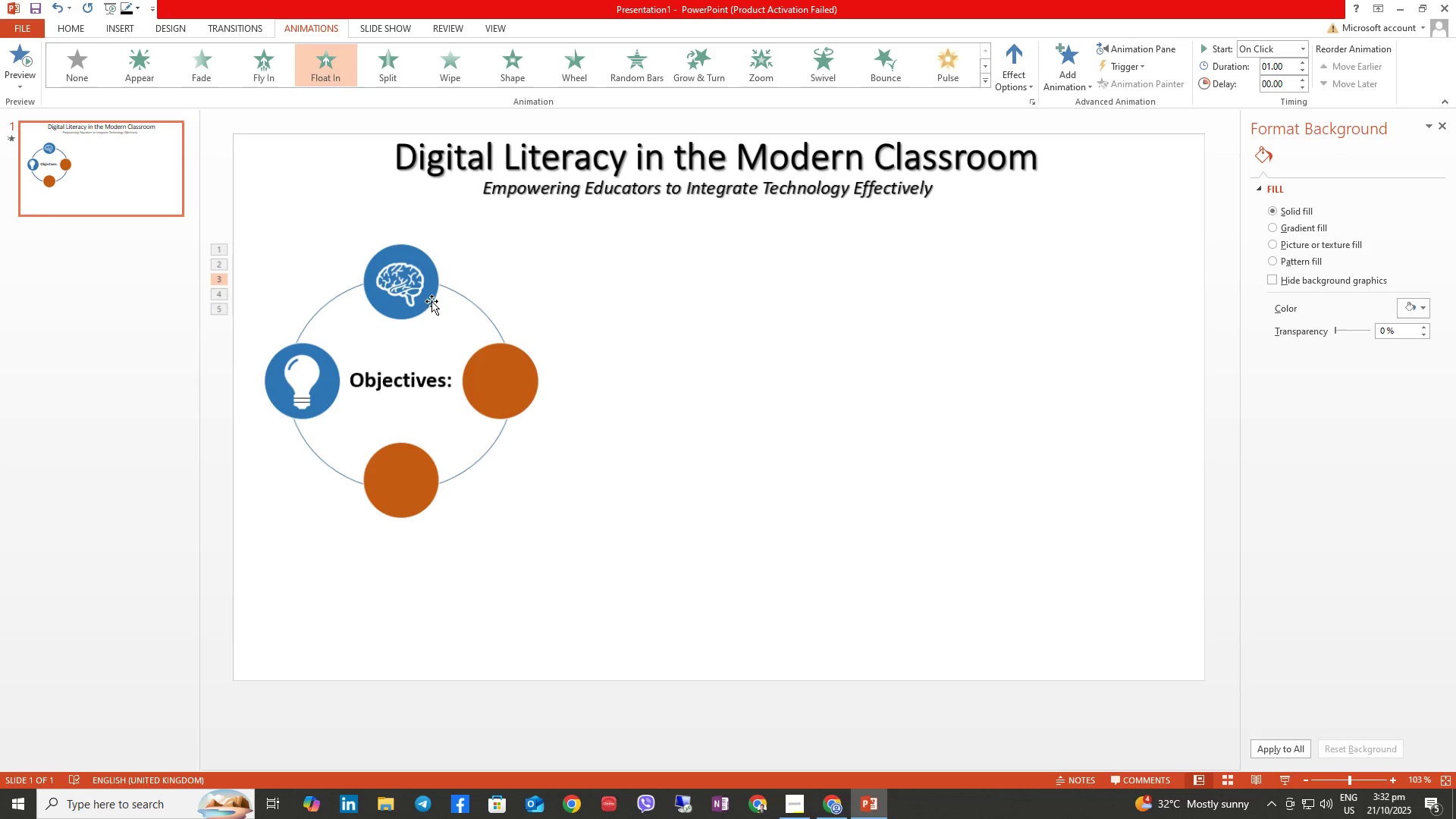 
left_click_drag(start_coordinate=[457, 301], to_coordinate=[461, 302])
 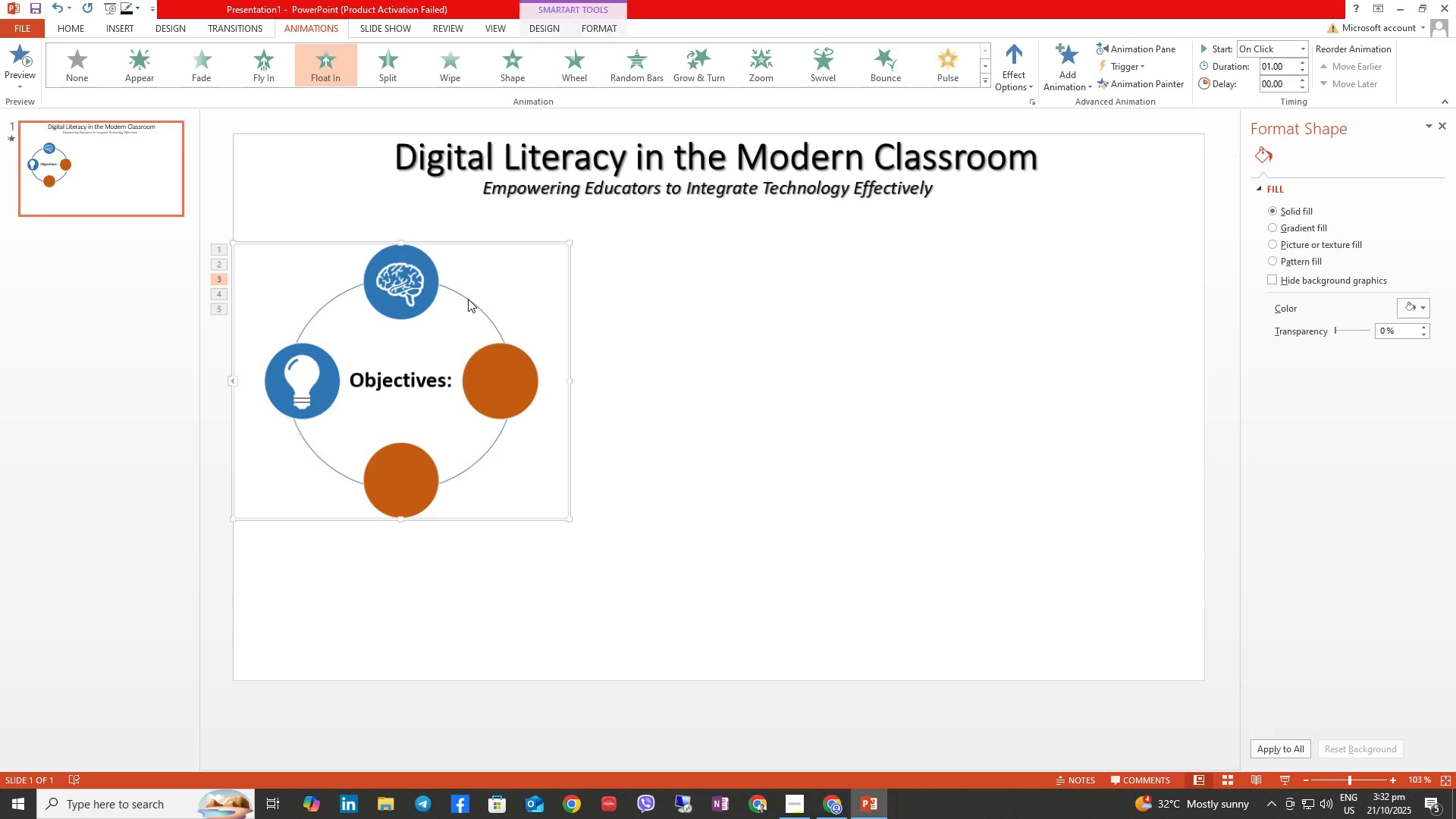 
double_click([468, 299])
 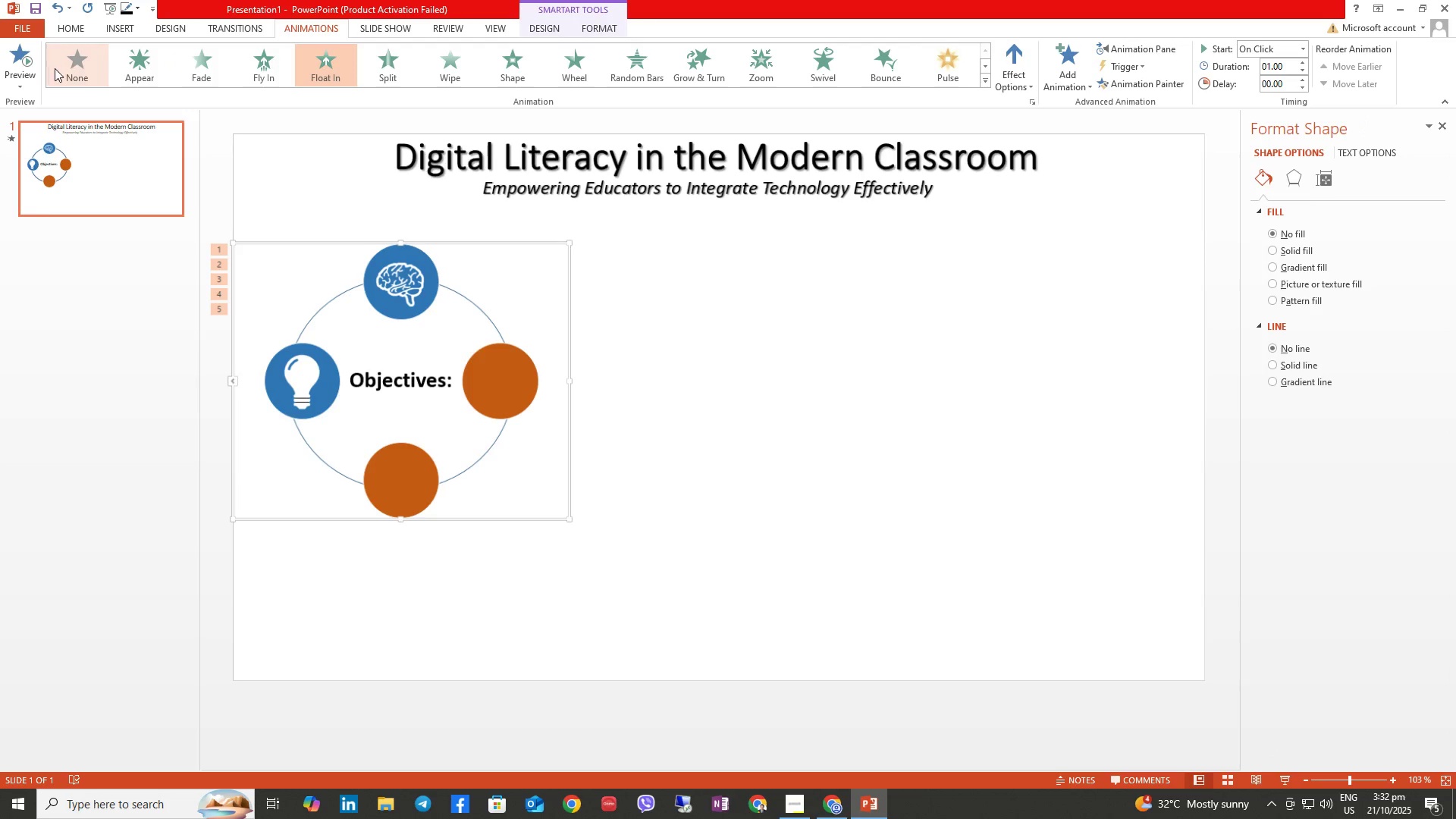 
left_click([77, 73])
 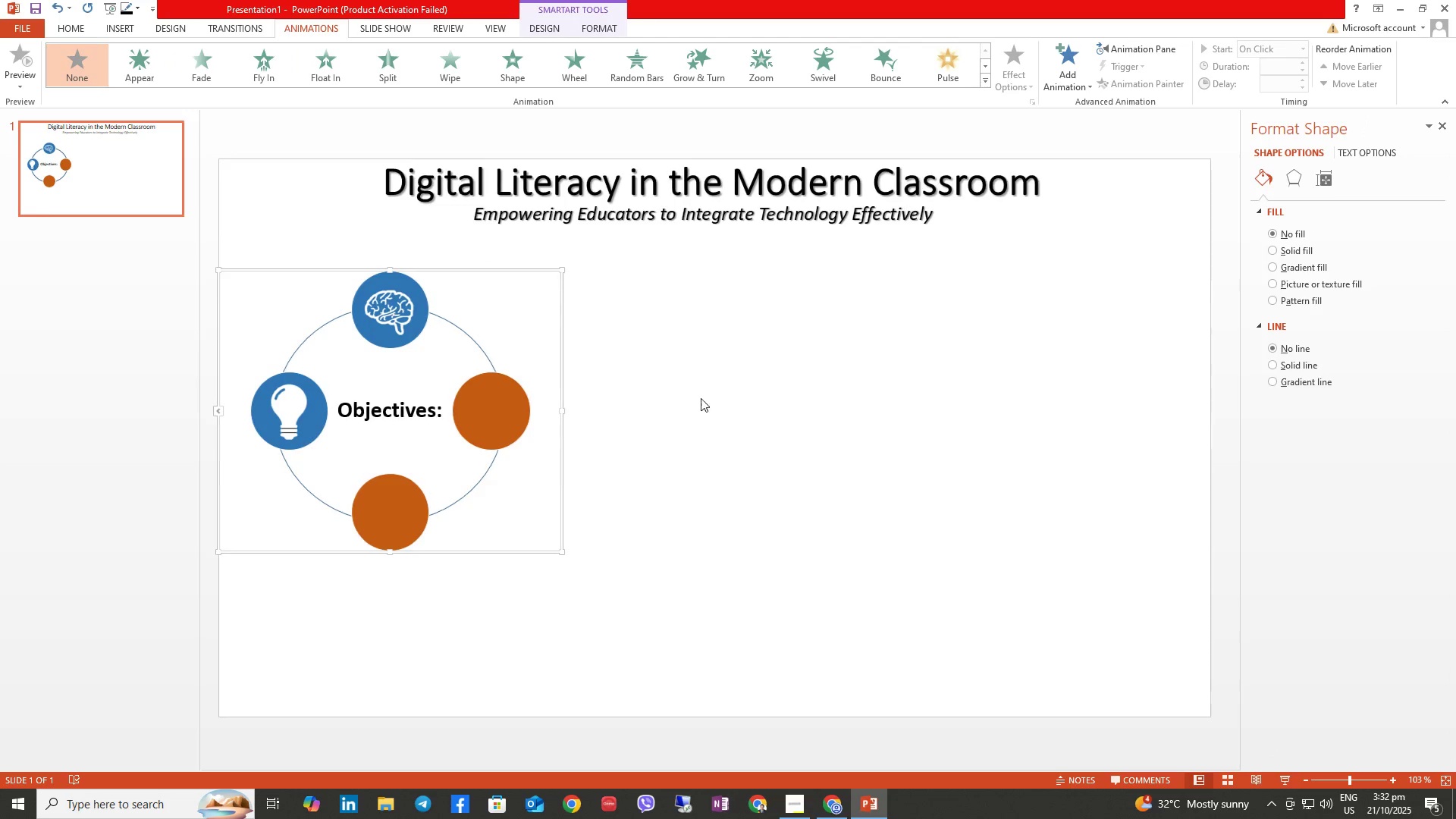 
left_click([723, 403])
 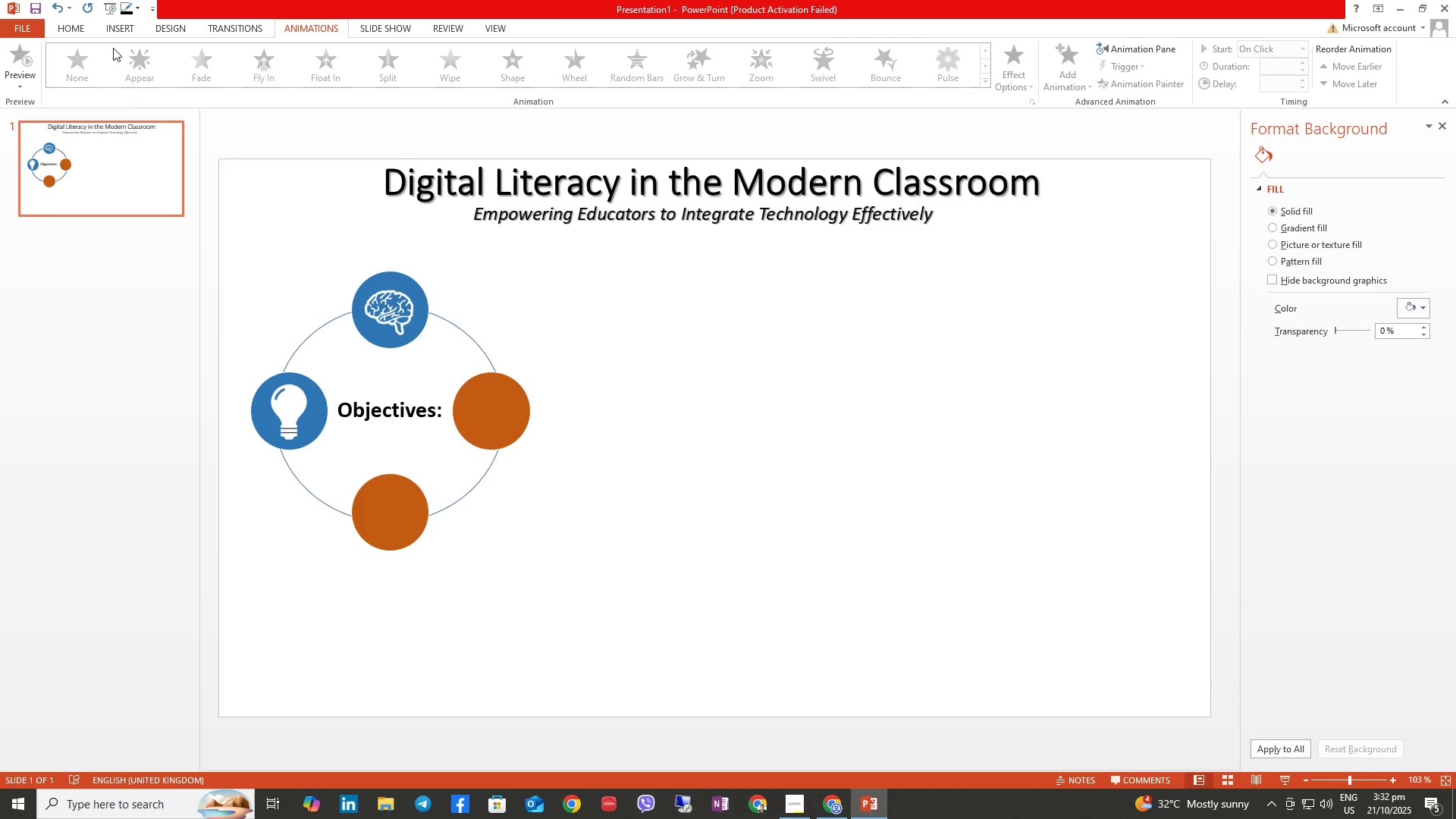 
double_click([120, 31])
 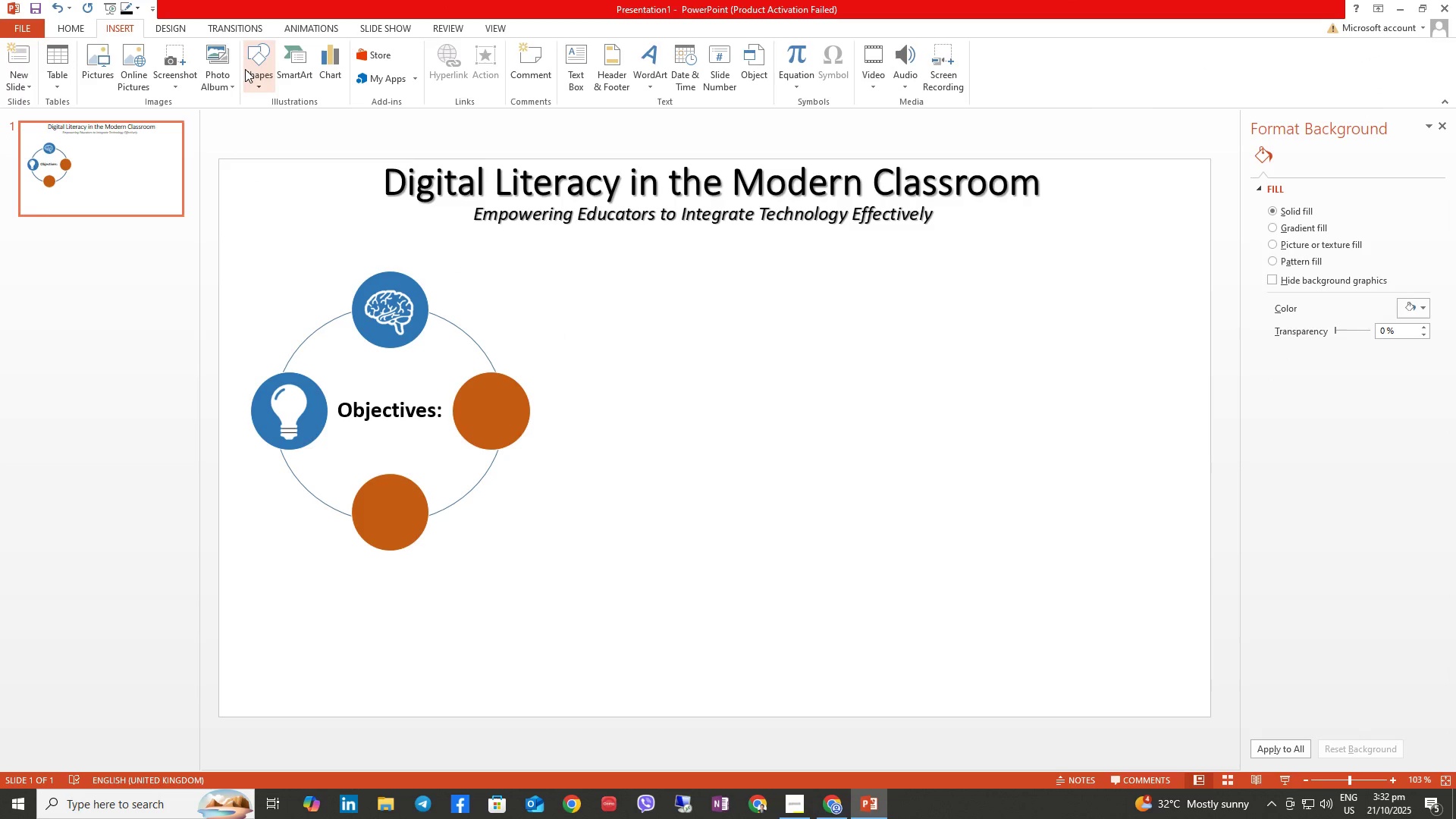 
left_click([219, 61])
 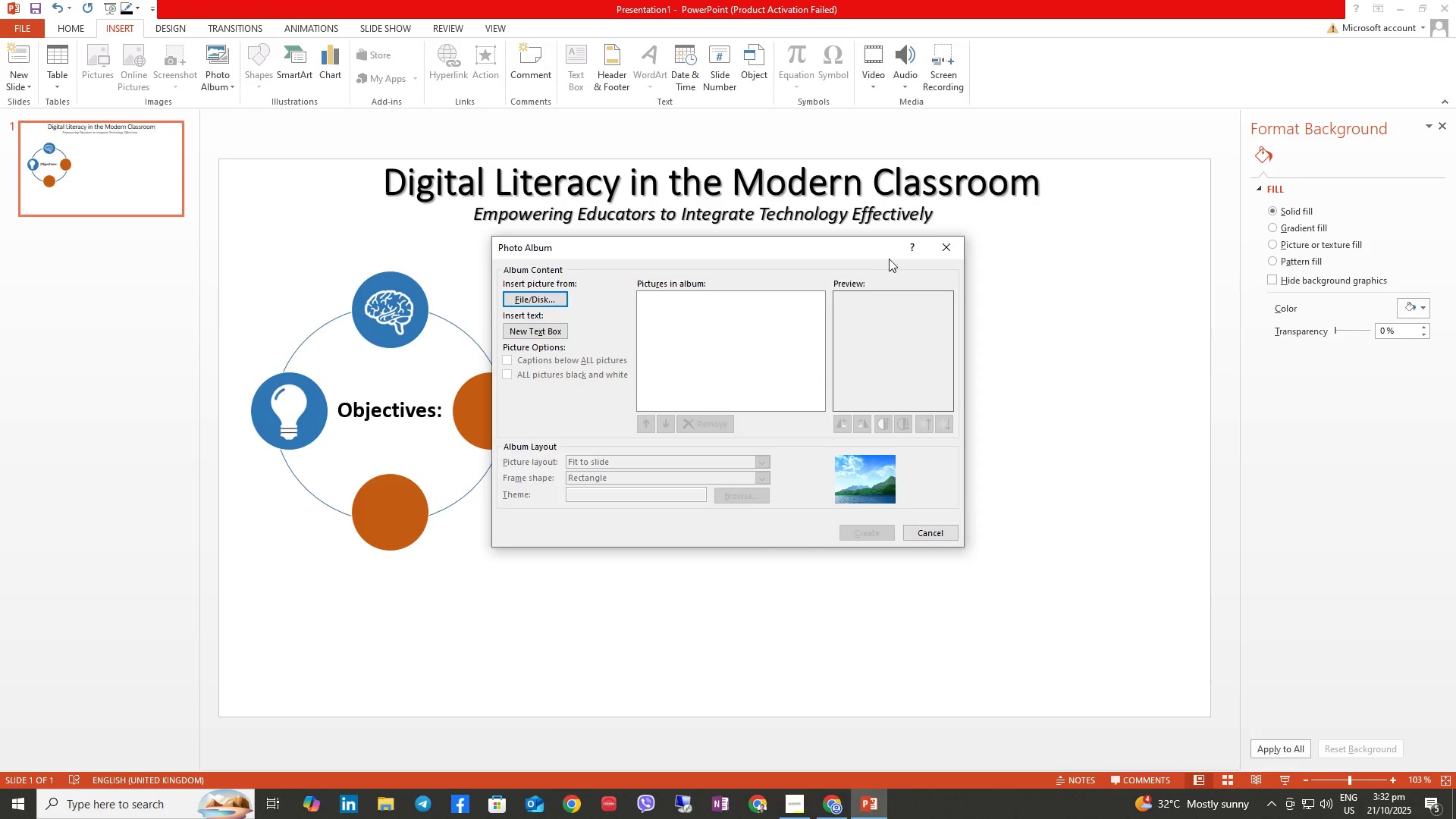 
left_click([950, 249])
 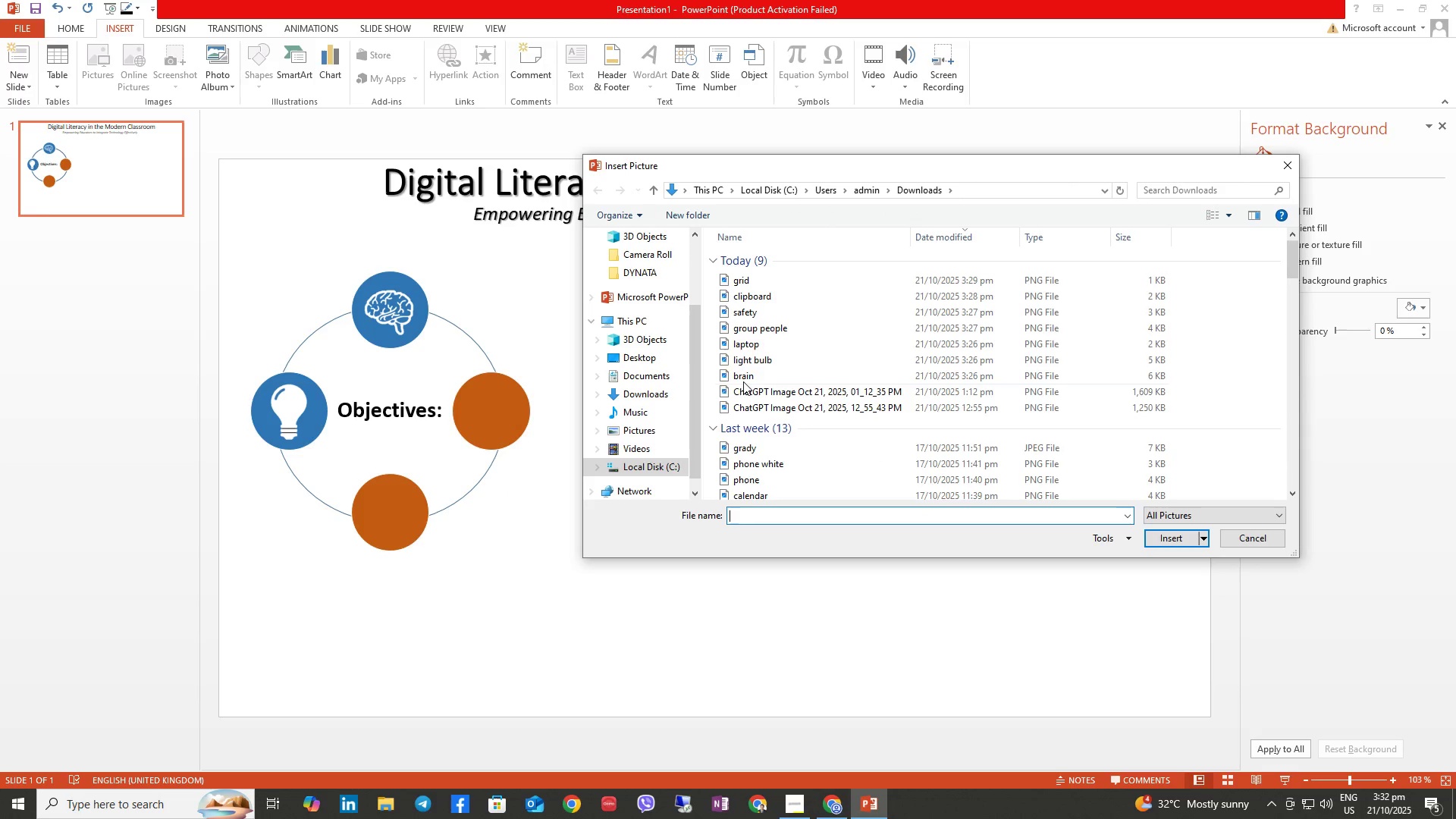 
left_click([757, 344])
 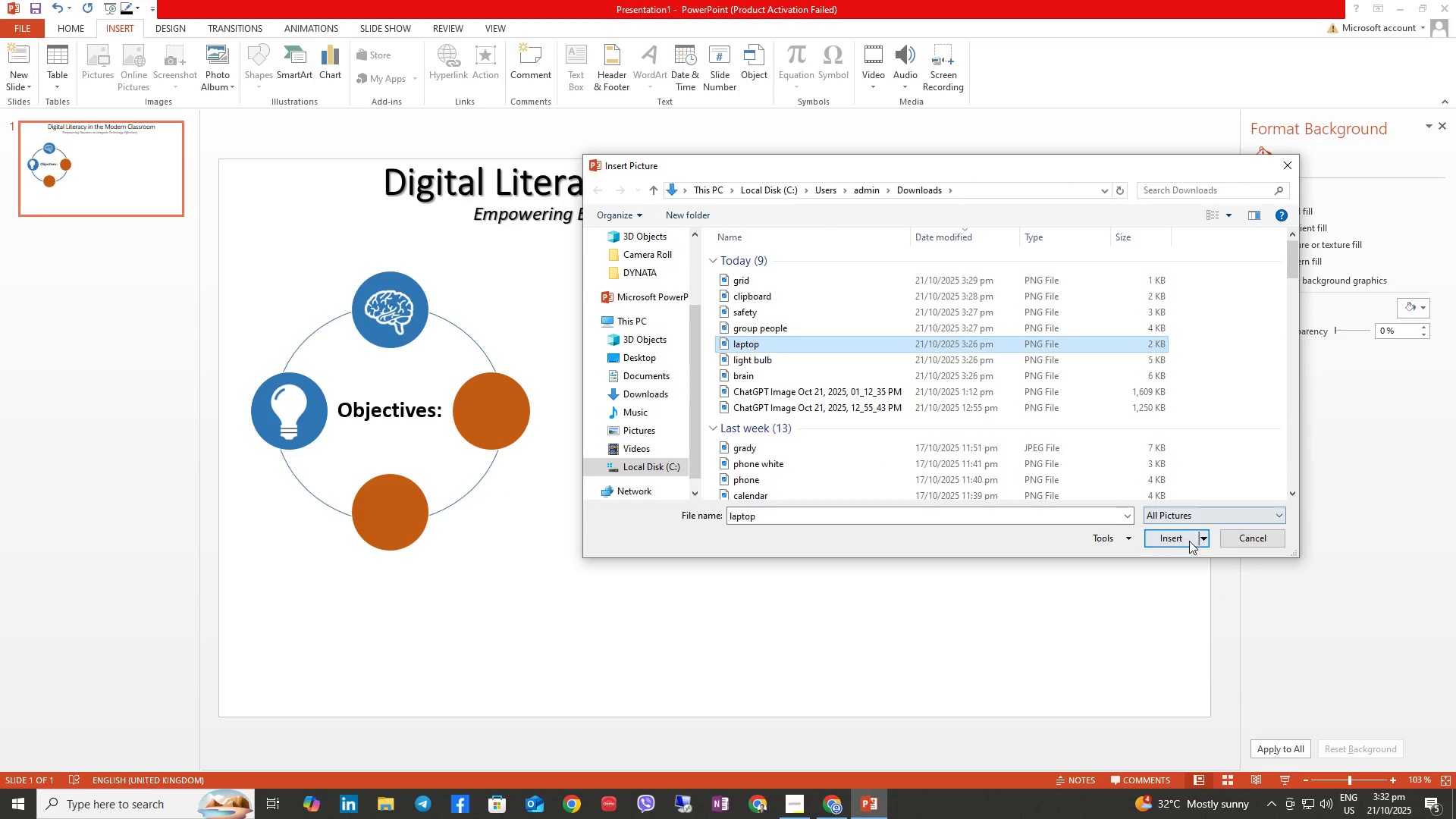 
left_click([1181, 537])
 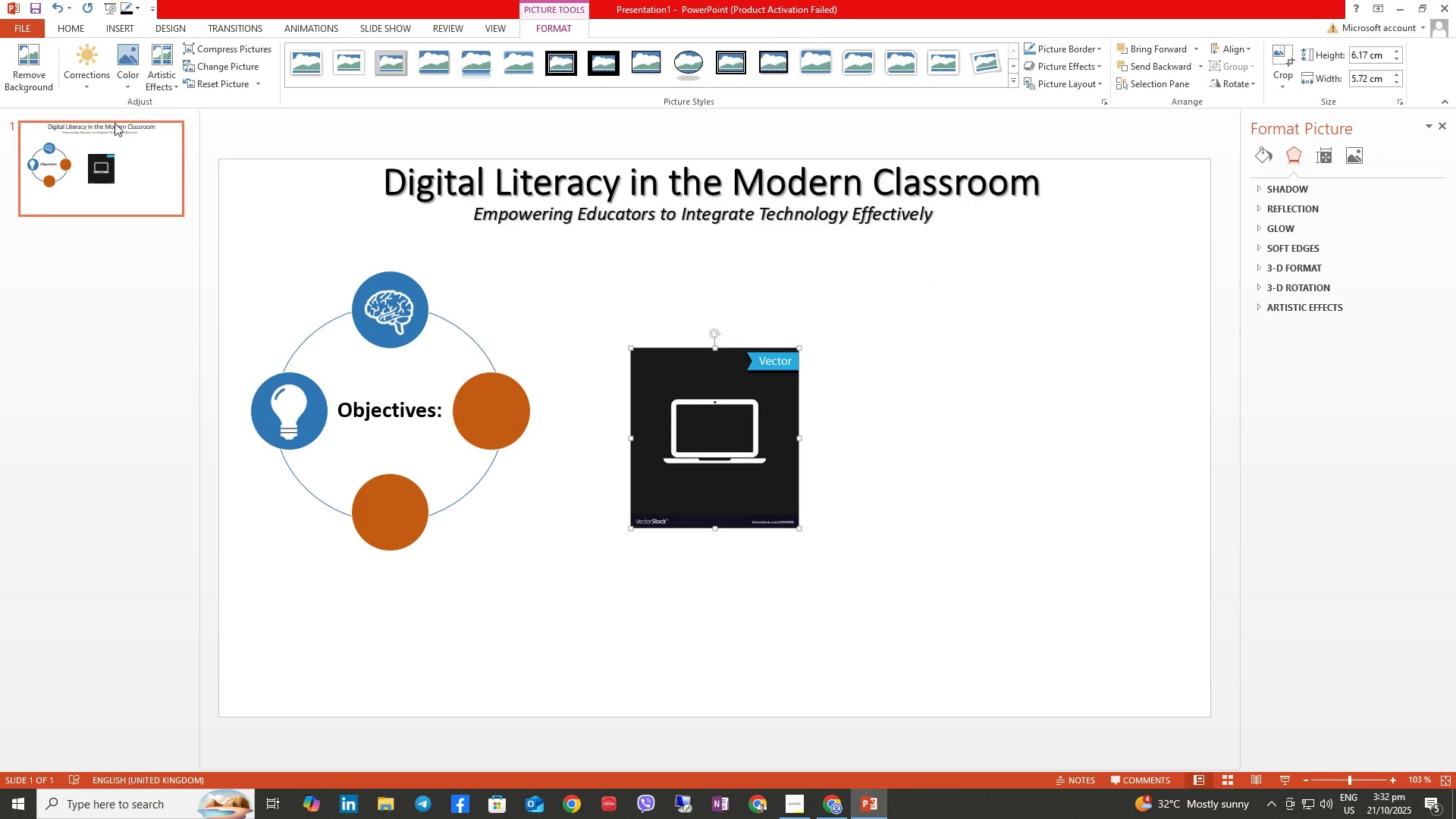 
left_click([22, 61])
 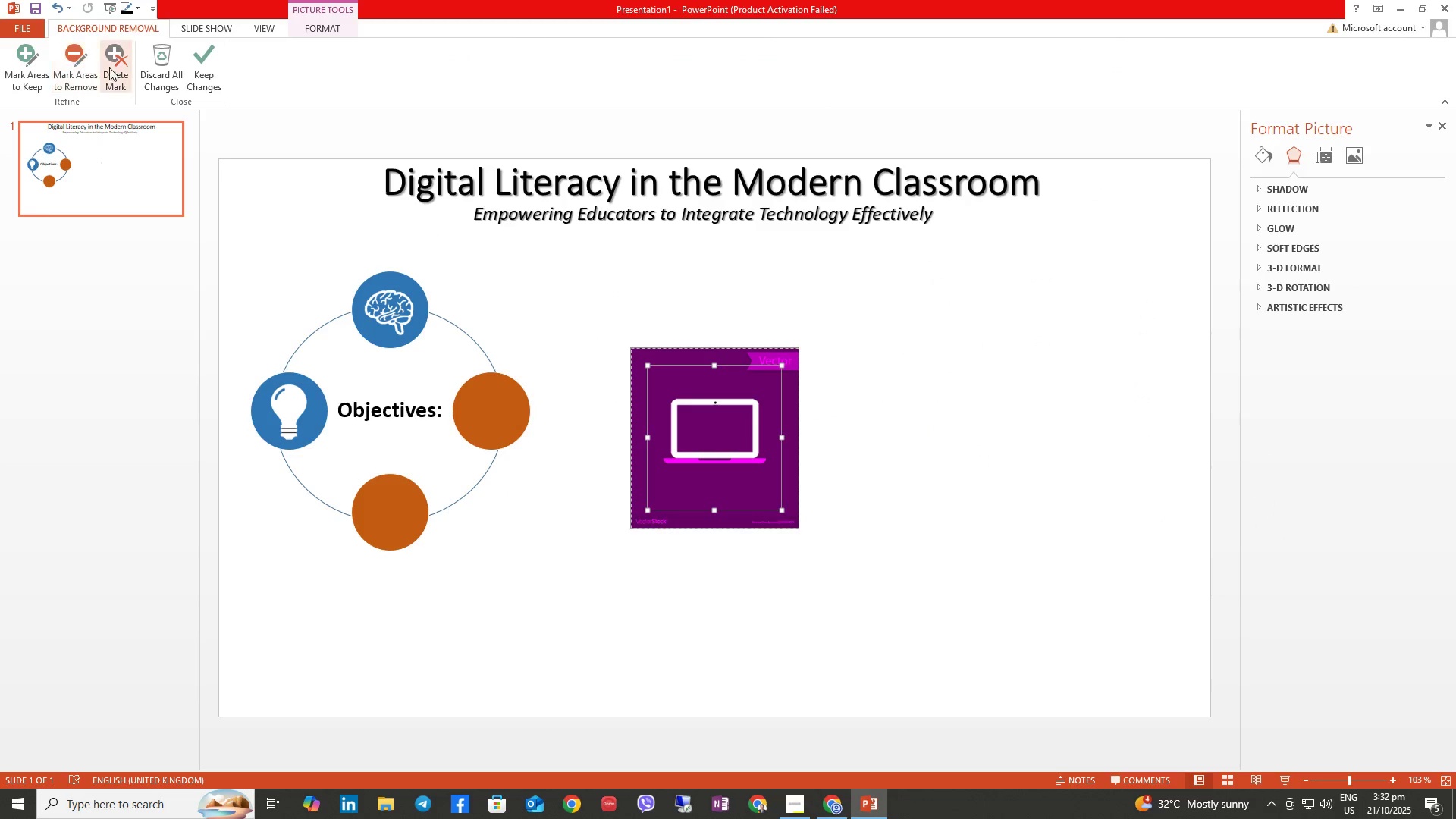 
left_click([25, 69])
 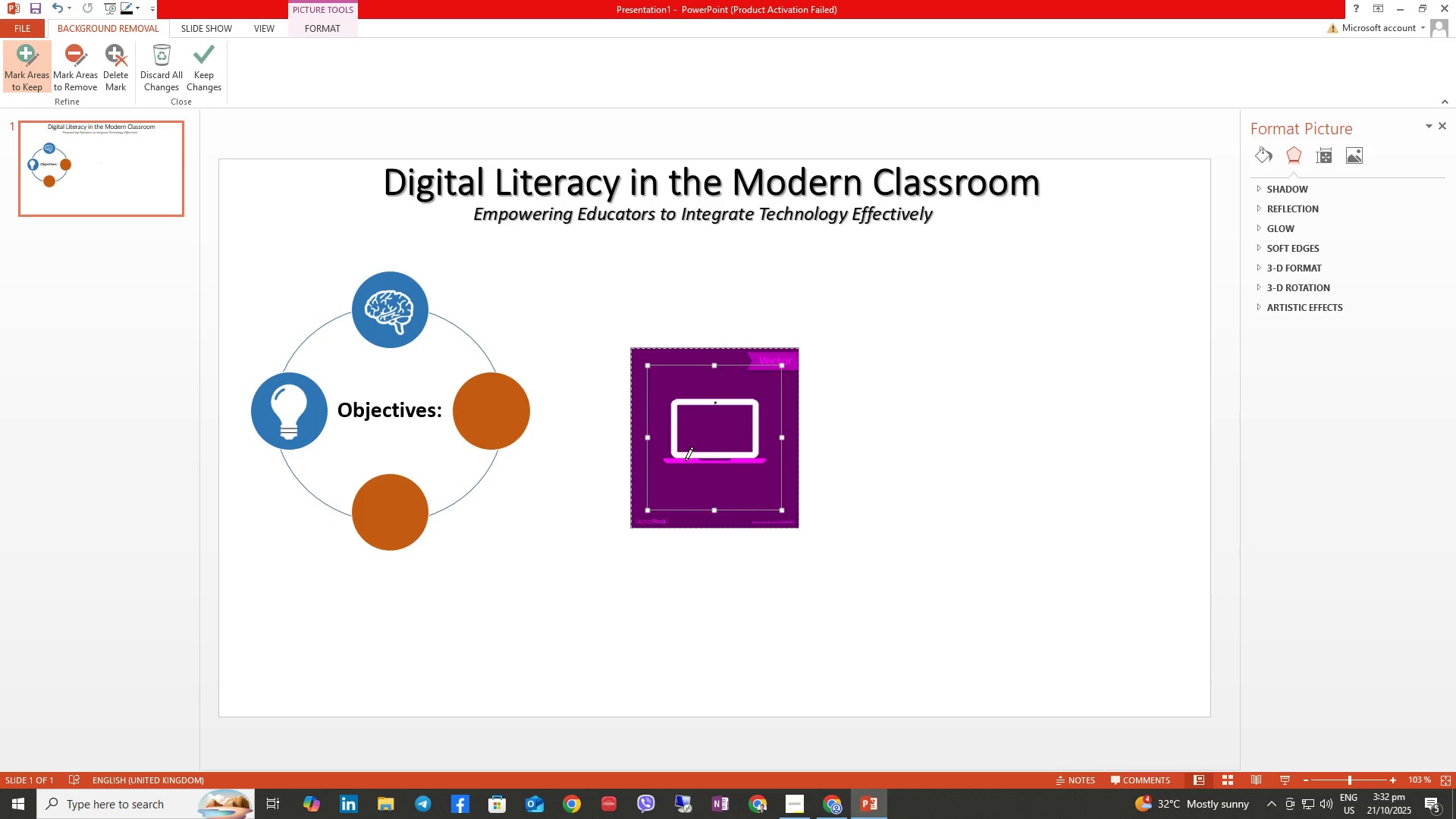 
left_click([686, 461])
 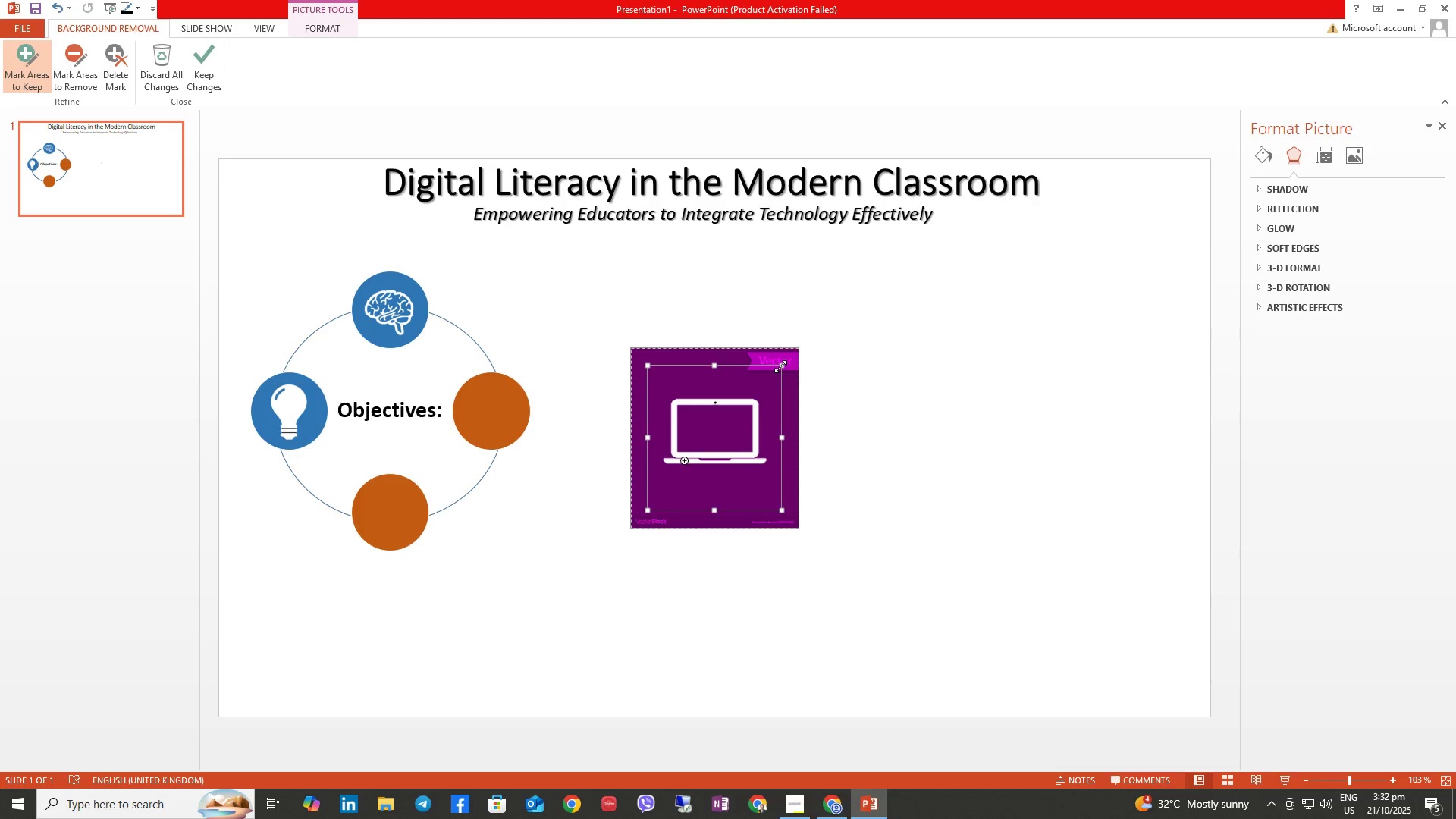 
left_click_drag(start_coordinate=[780, 366], to_coordinate=[786, 385])
 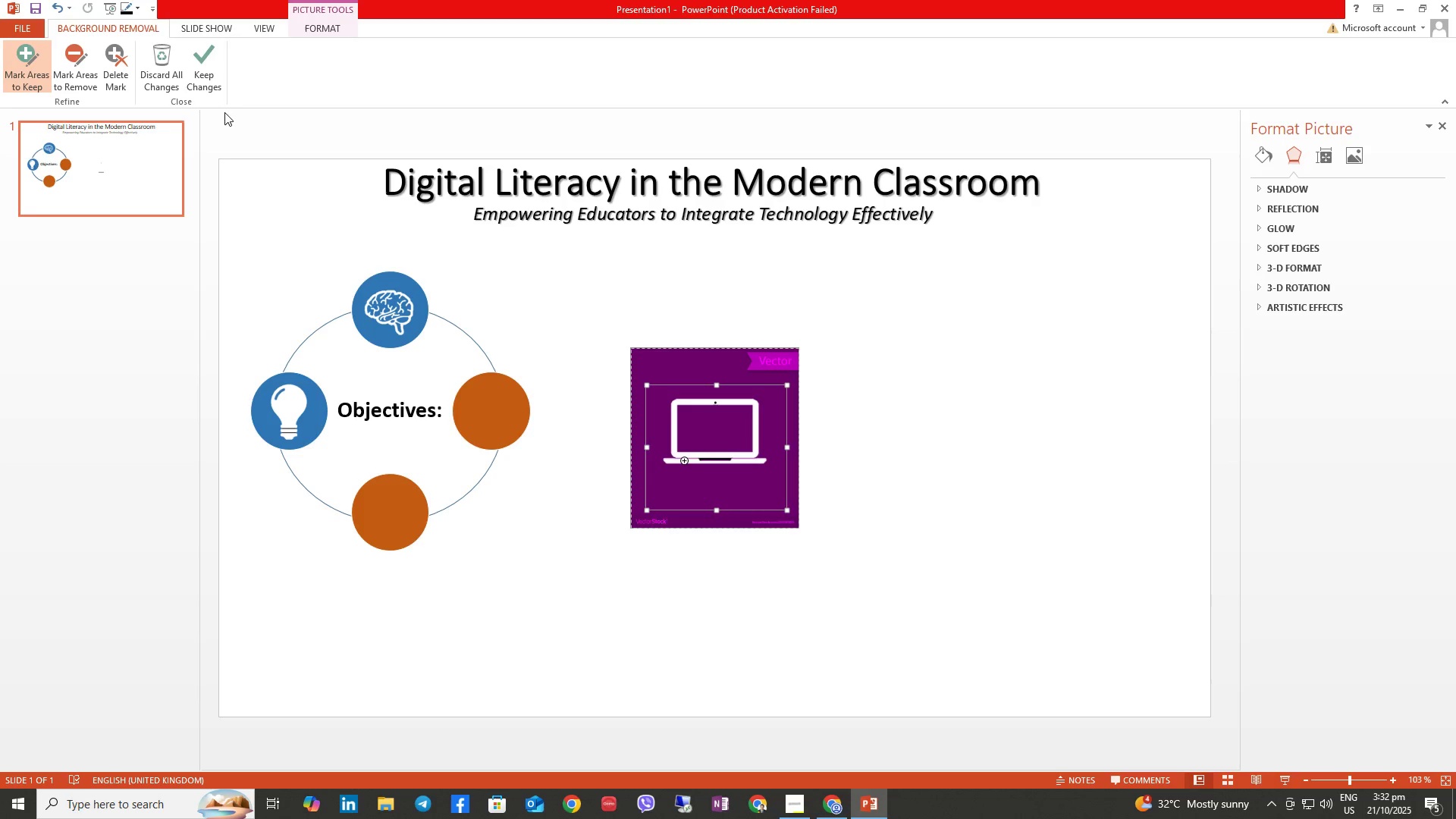 
left_click([214, 63])
 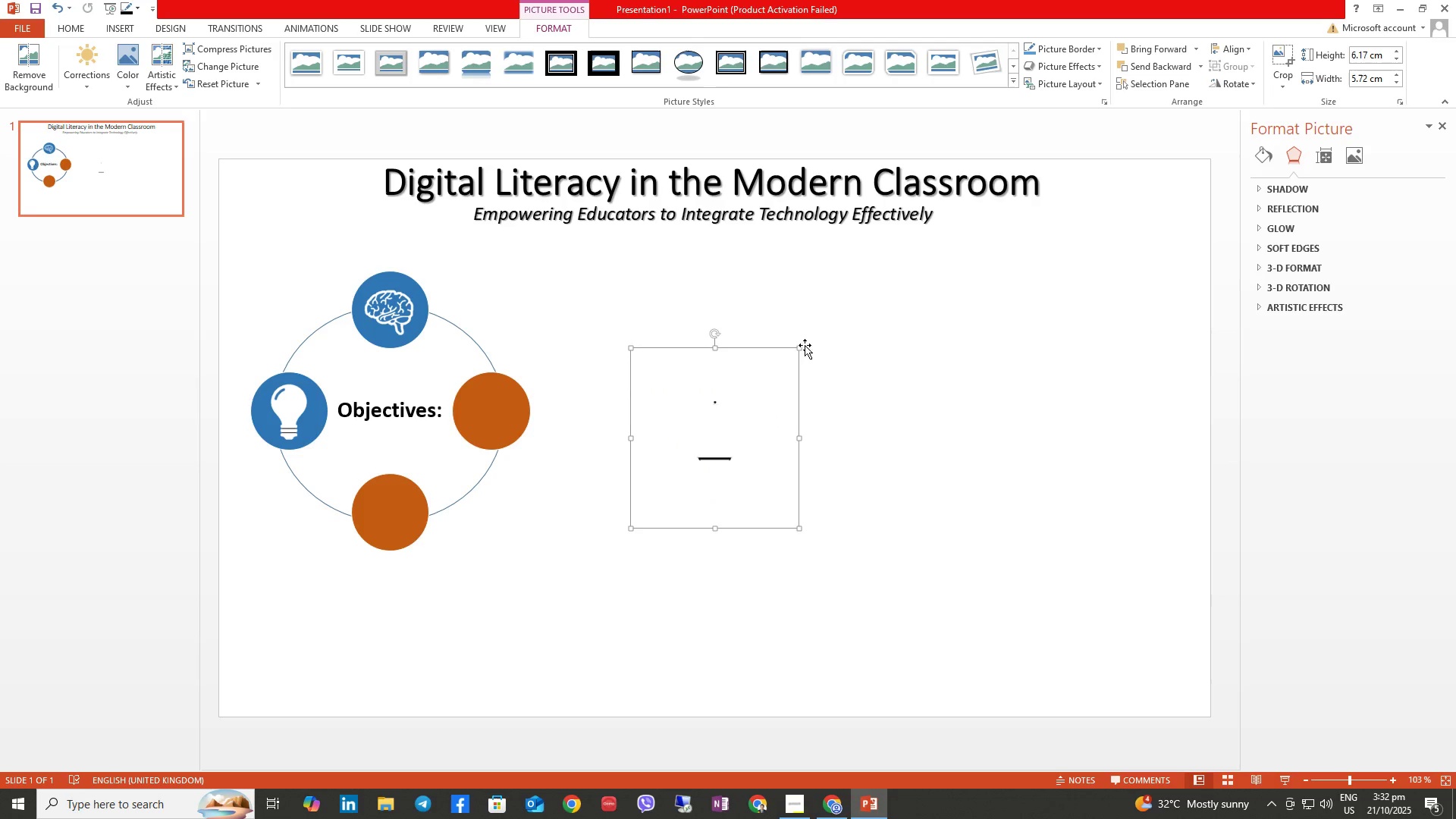 
left_click_drag(start_coordinate=[798, 346], to_coordinate=[719, 428])
 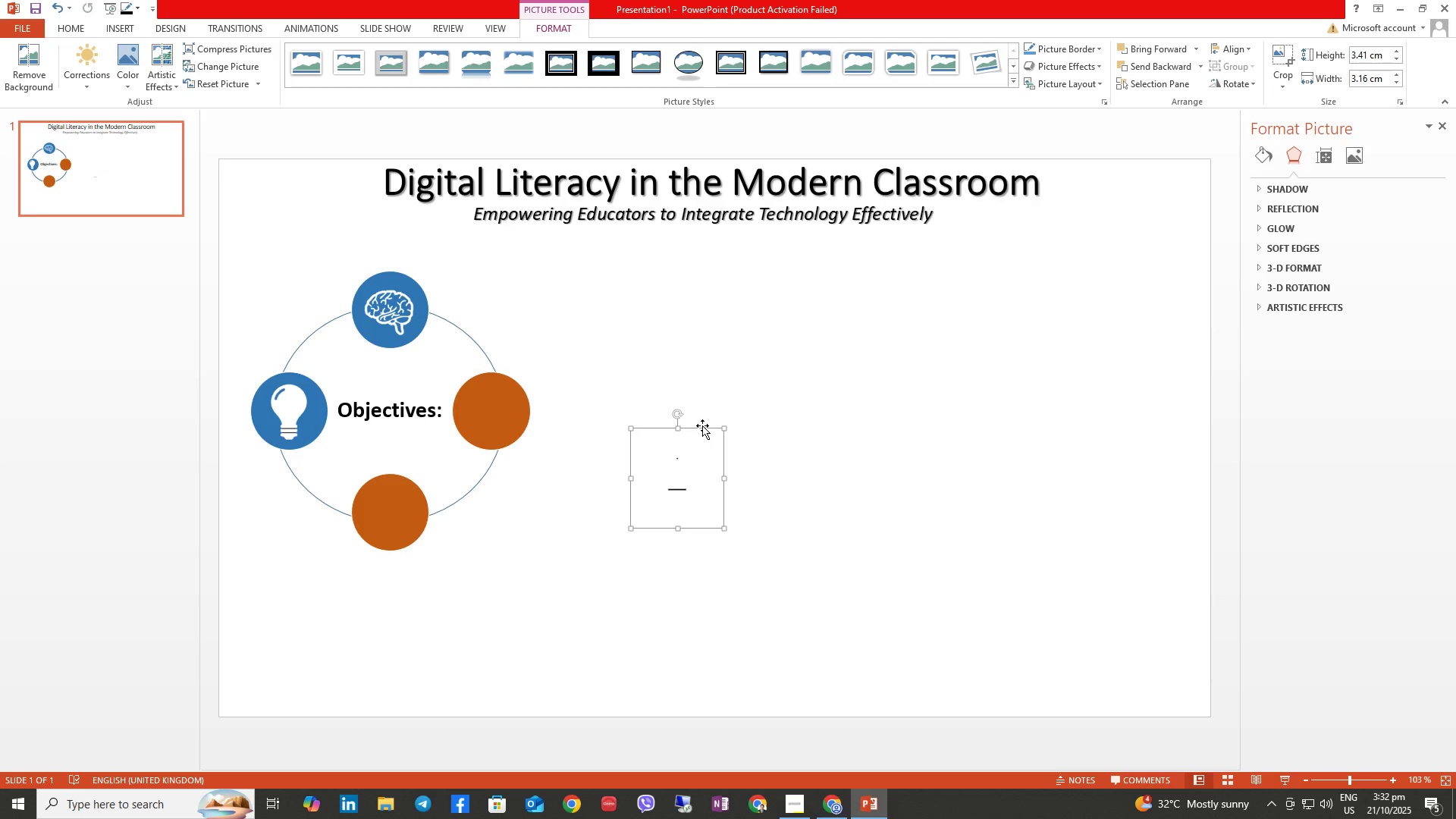 
left_click_drag(start_coordinate=[702, 425], to_coordinate=[515, 360])
 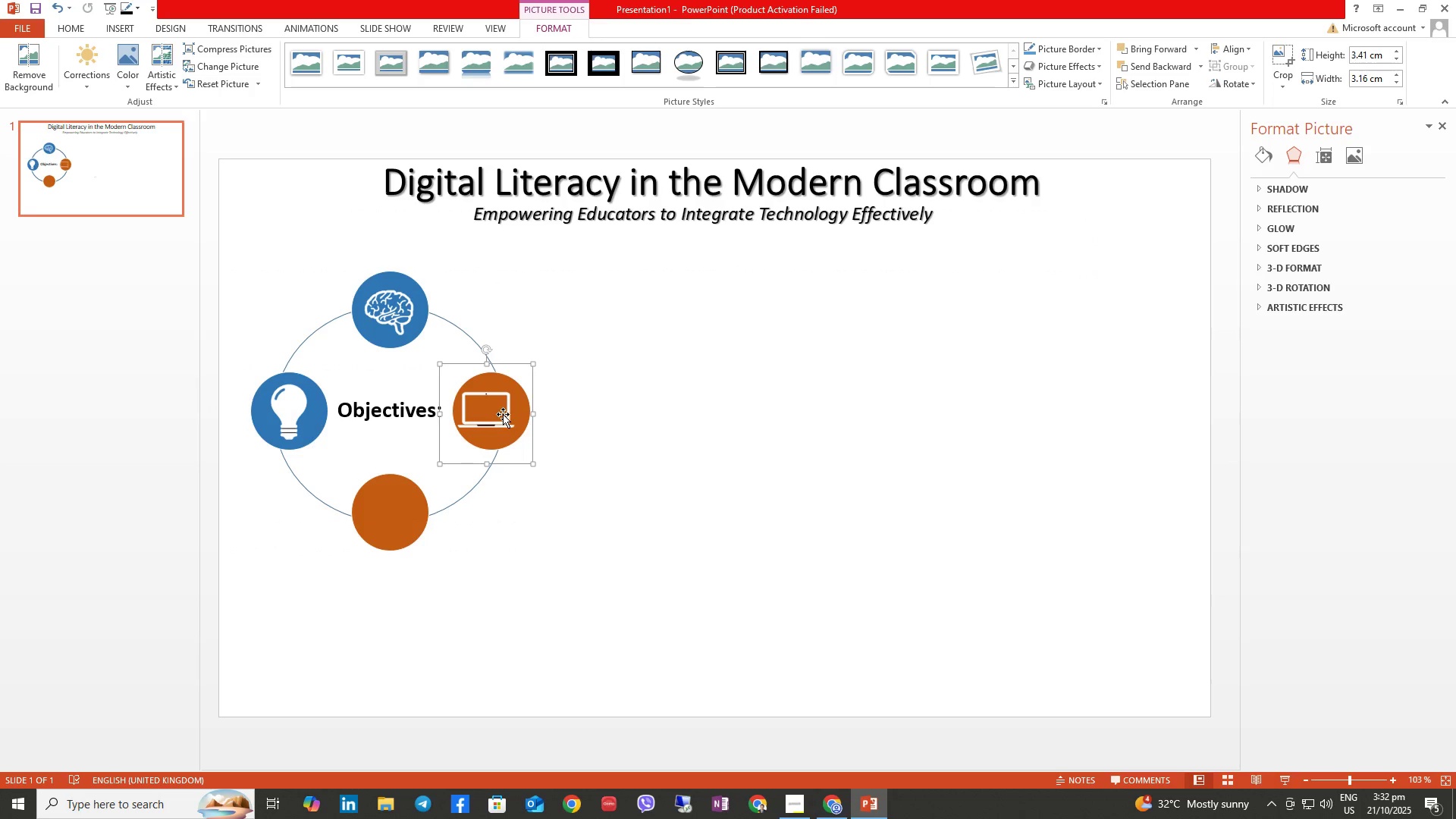 
left_click([503, 413])
 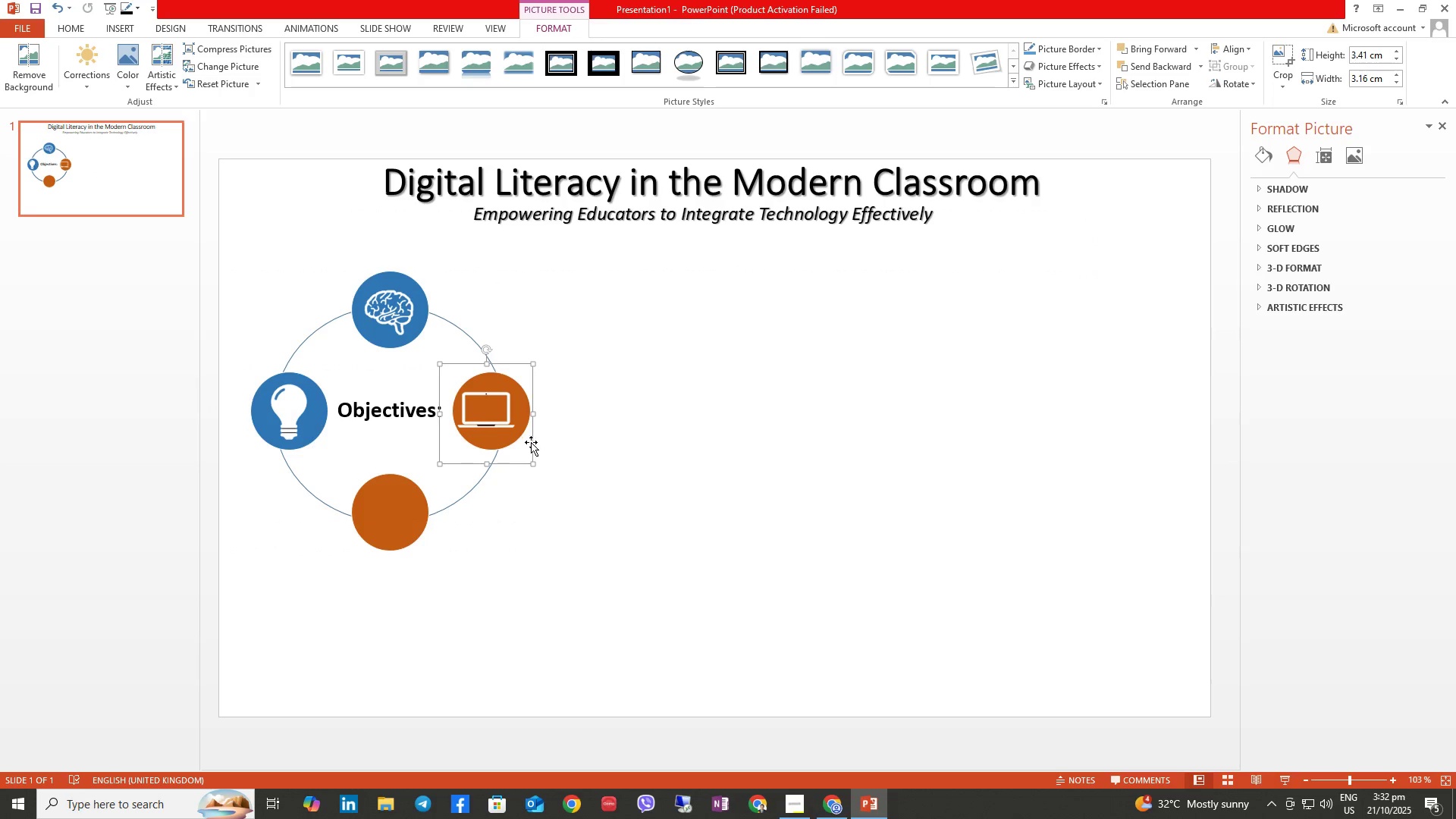 
left_click_drag(start_coordinate=[533, 446], to_coordinate=[539, 447])
 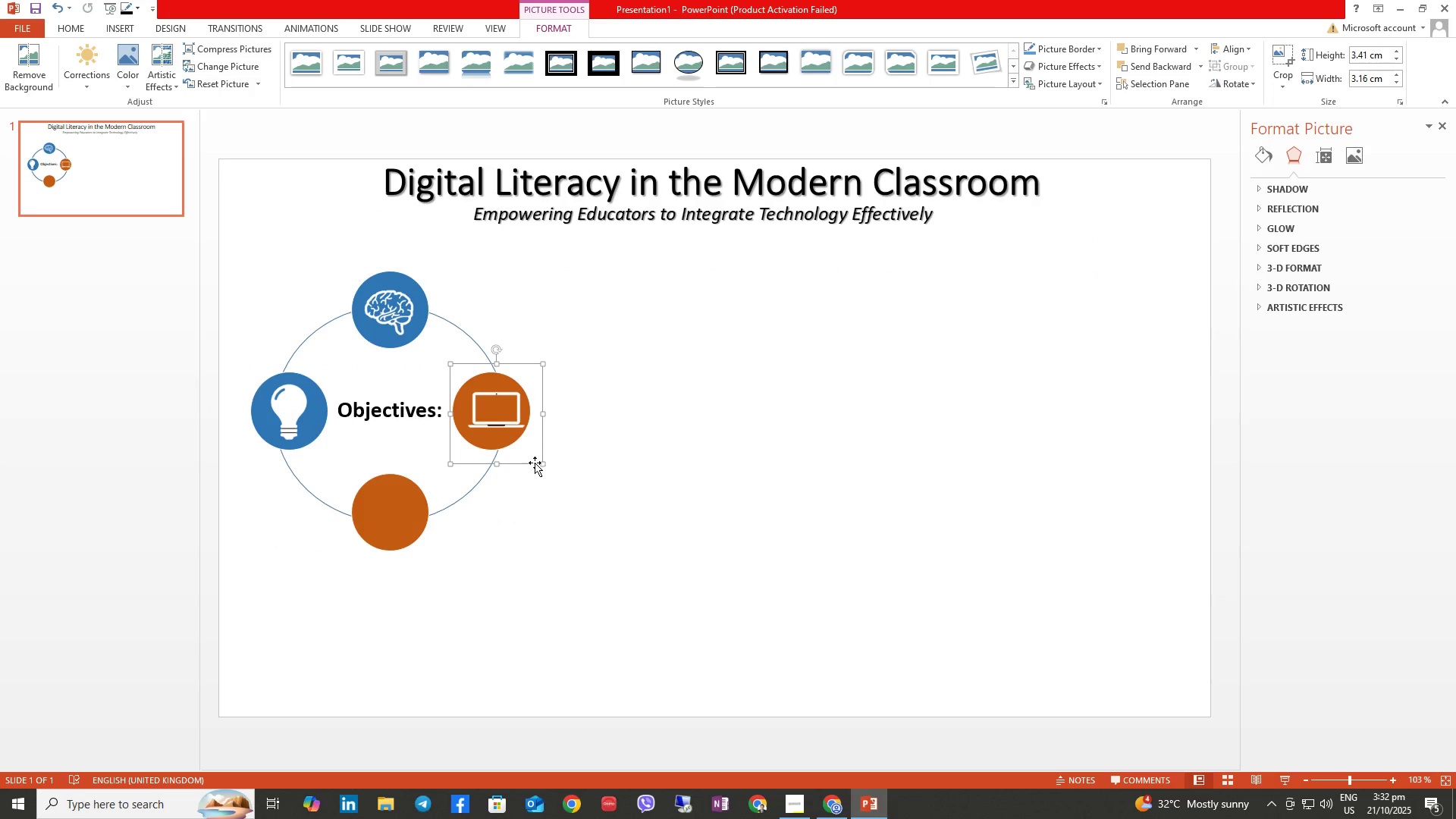 
left_click_drag(start_coordinate=[542, 463], to_coordinate=[534, 460])
 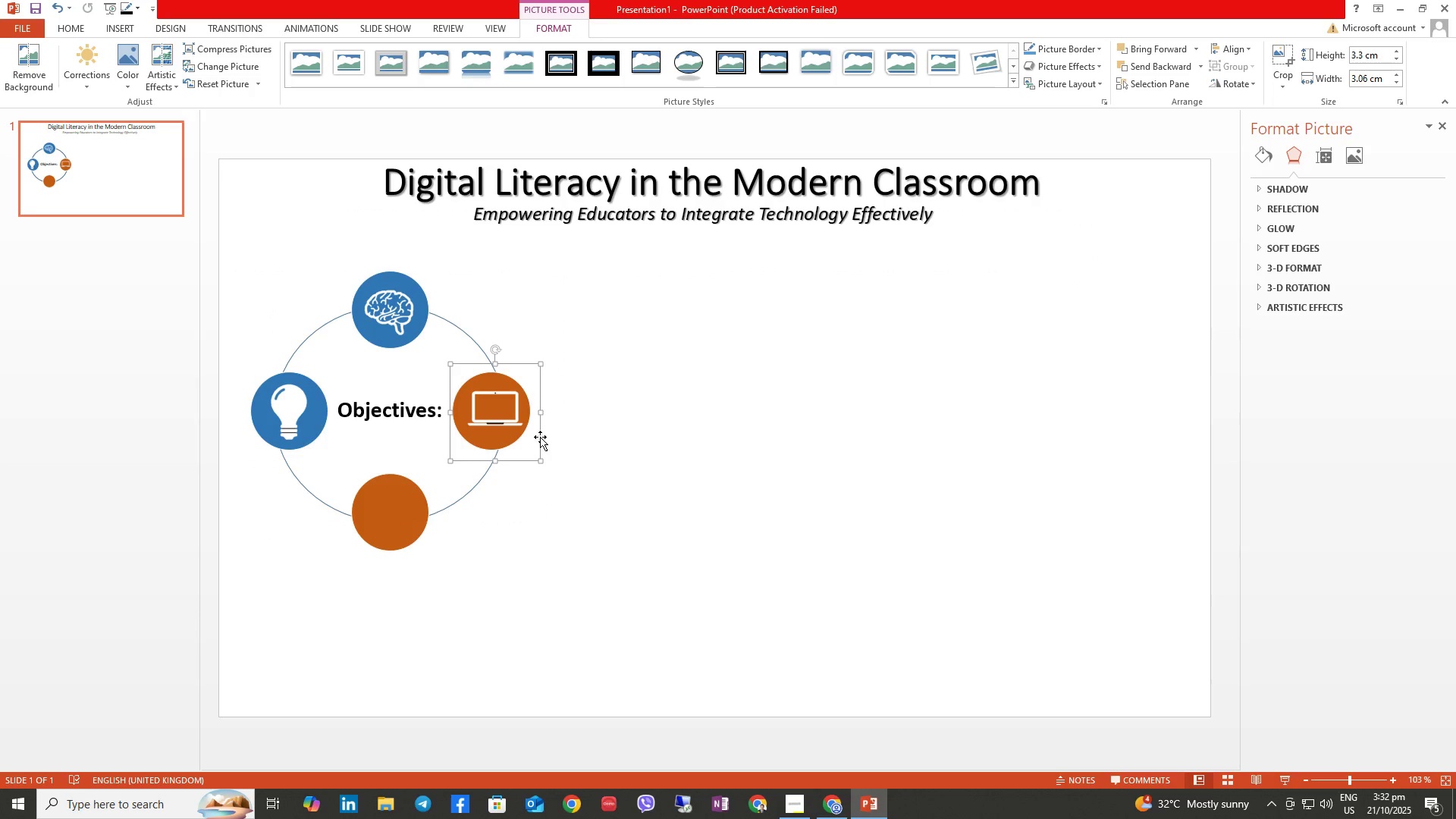 
left_click_drag(start_coordinate=[539, 436], to_coordinate=[535, 440])
 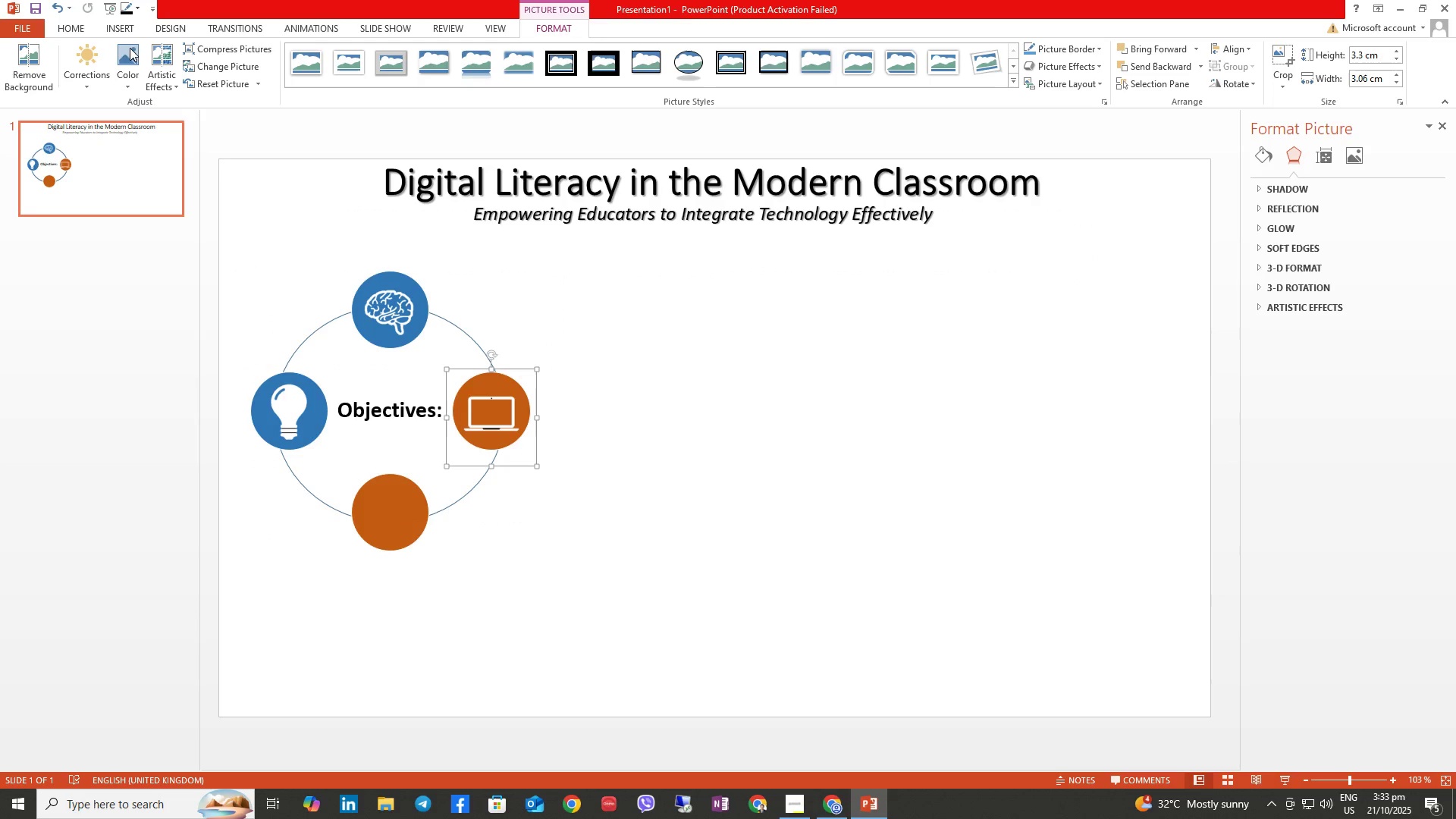 
left_click([108, 30])
 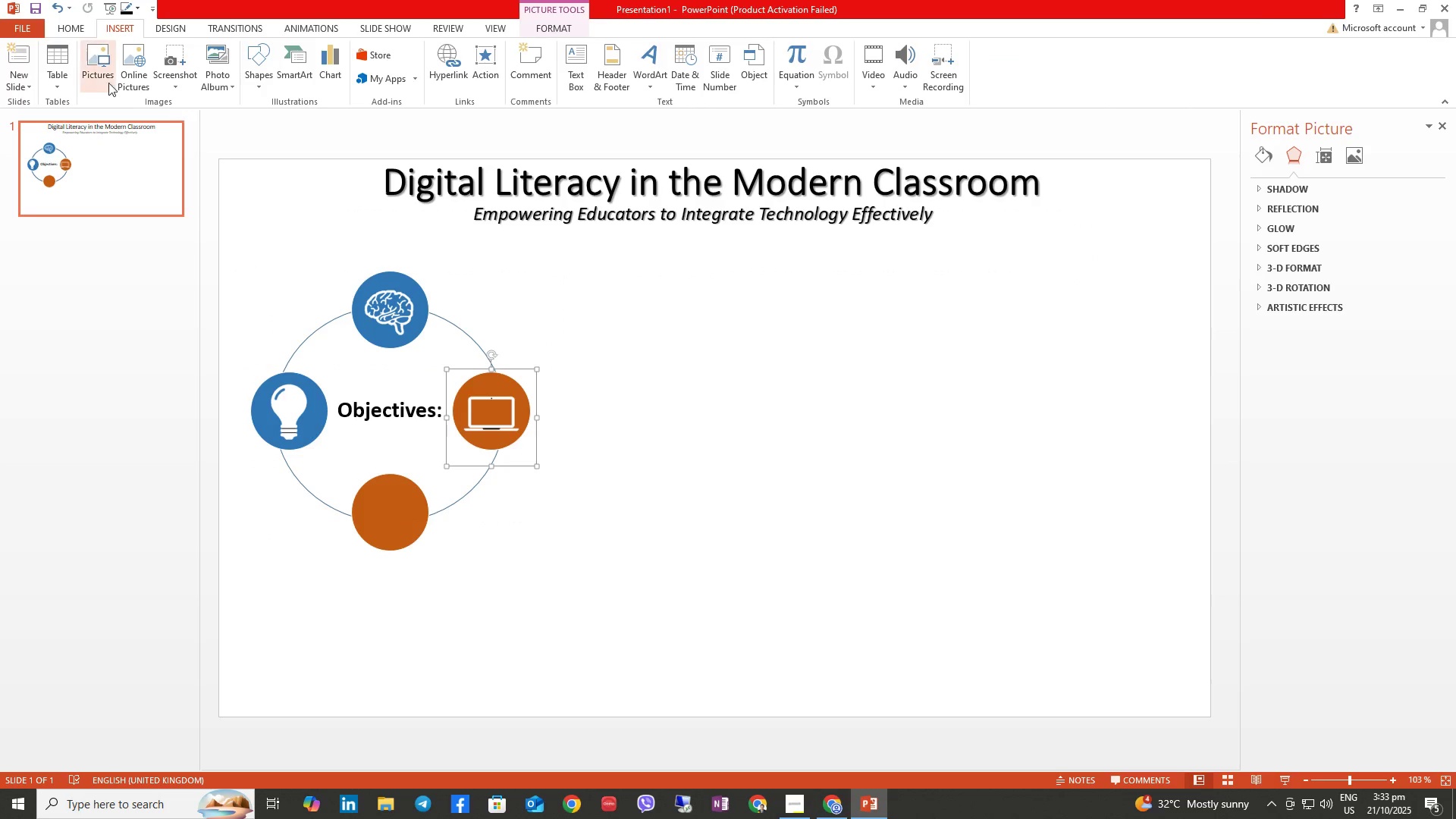 
left_click([107, 71])
 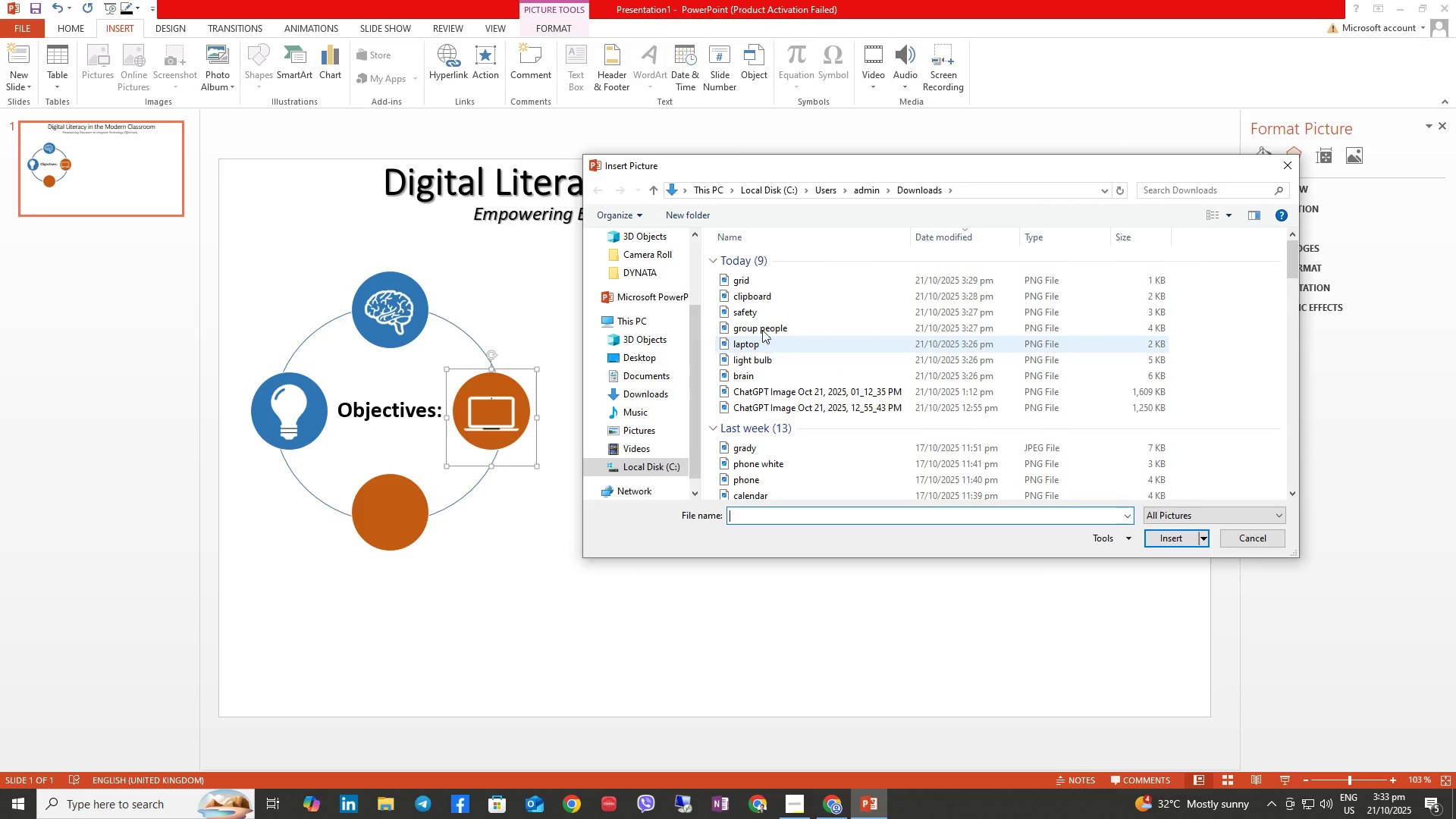 
left_click([768, 332])
 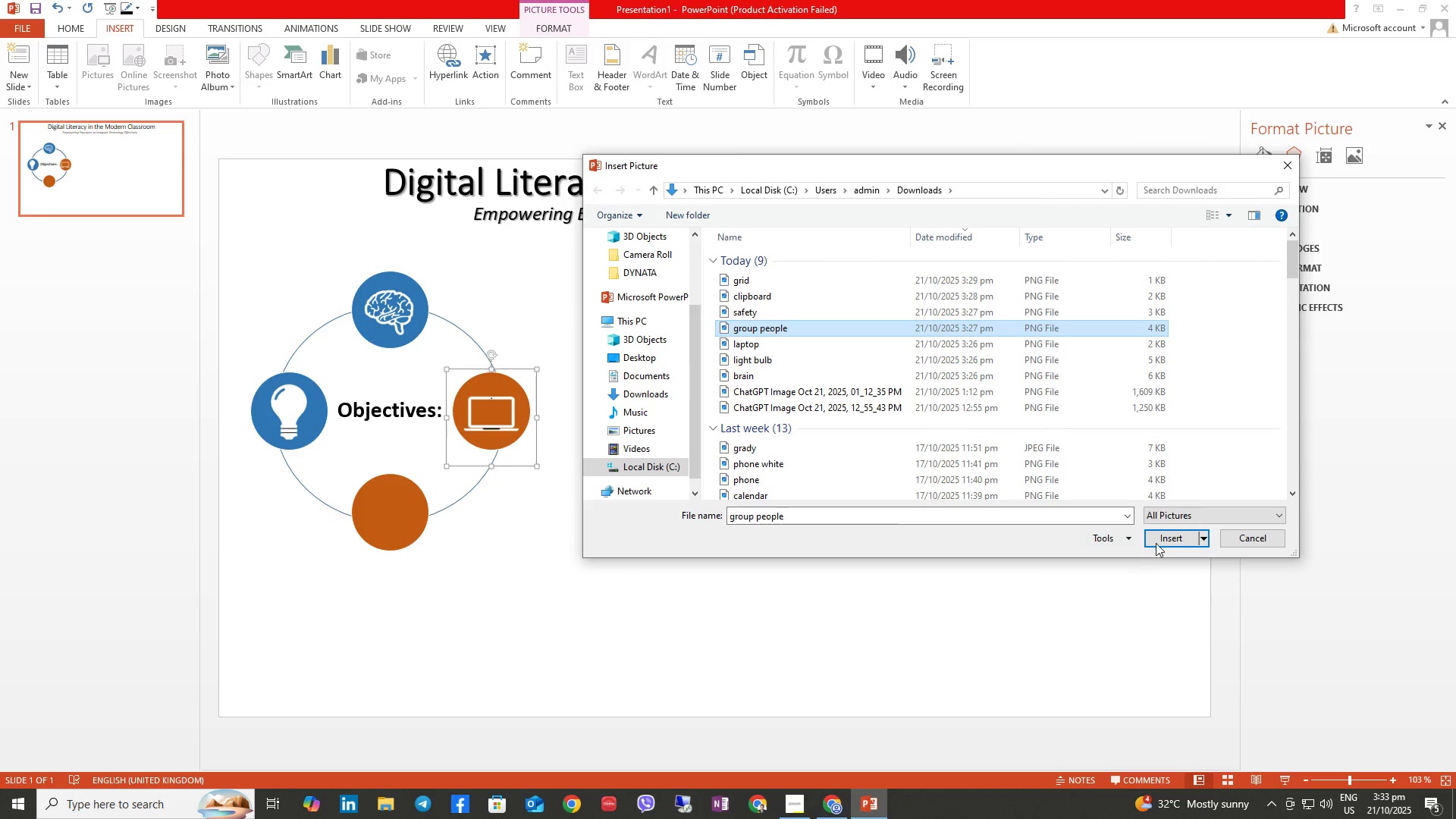 
left_click([1164, 541])
 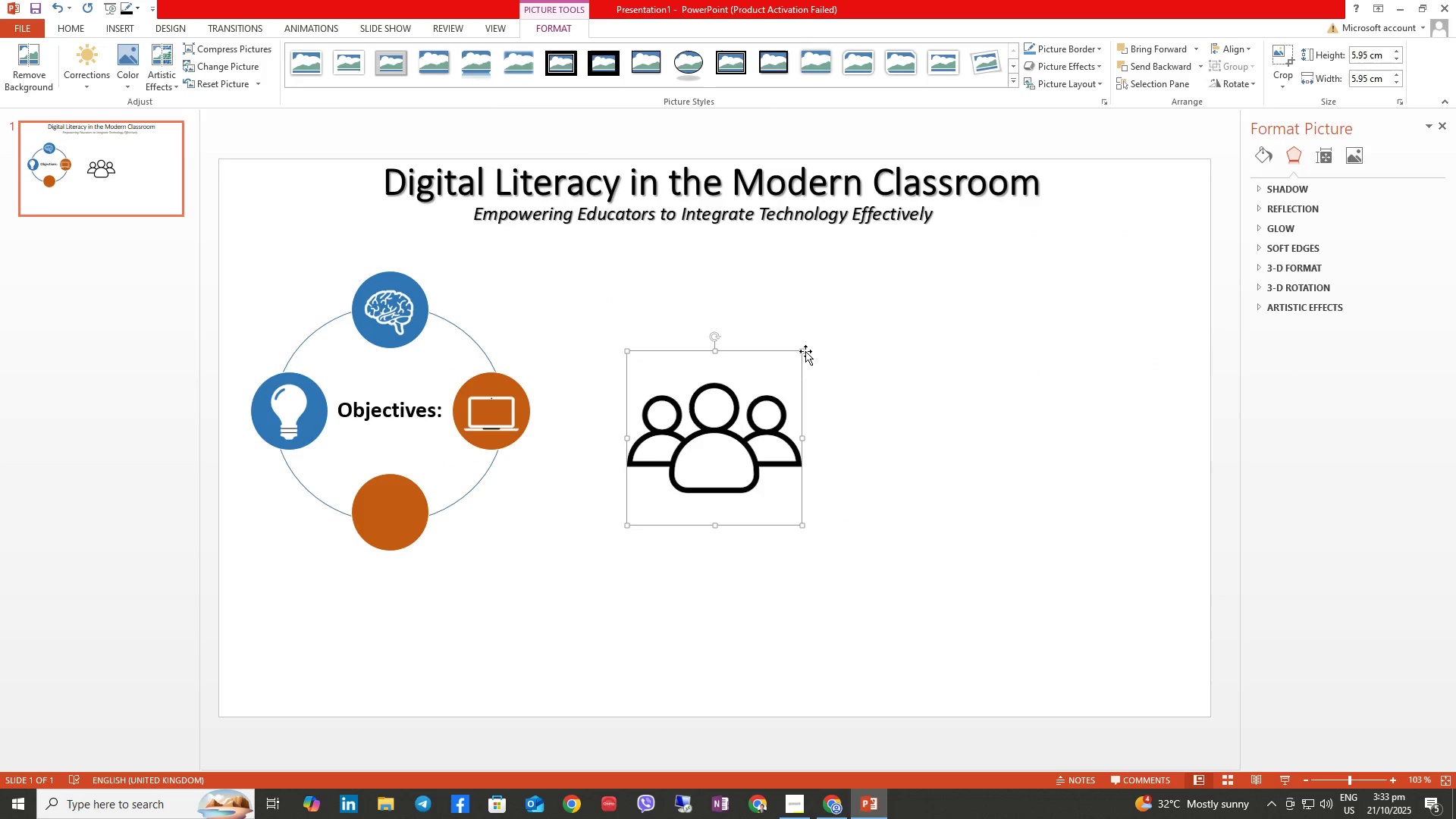 
left_click_drag(start_coordinate=[802, 351], to_coordinate=[695, 441])
 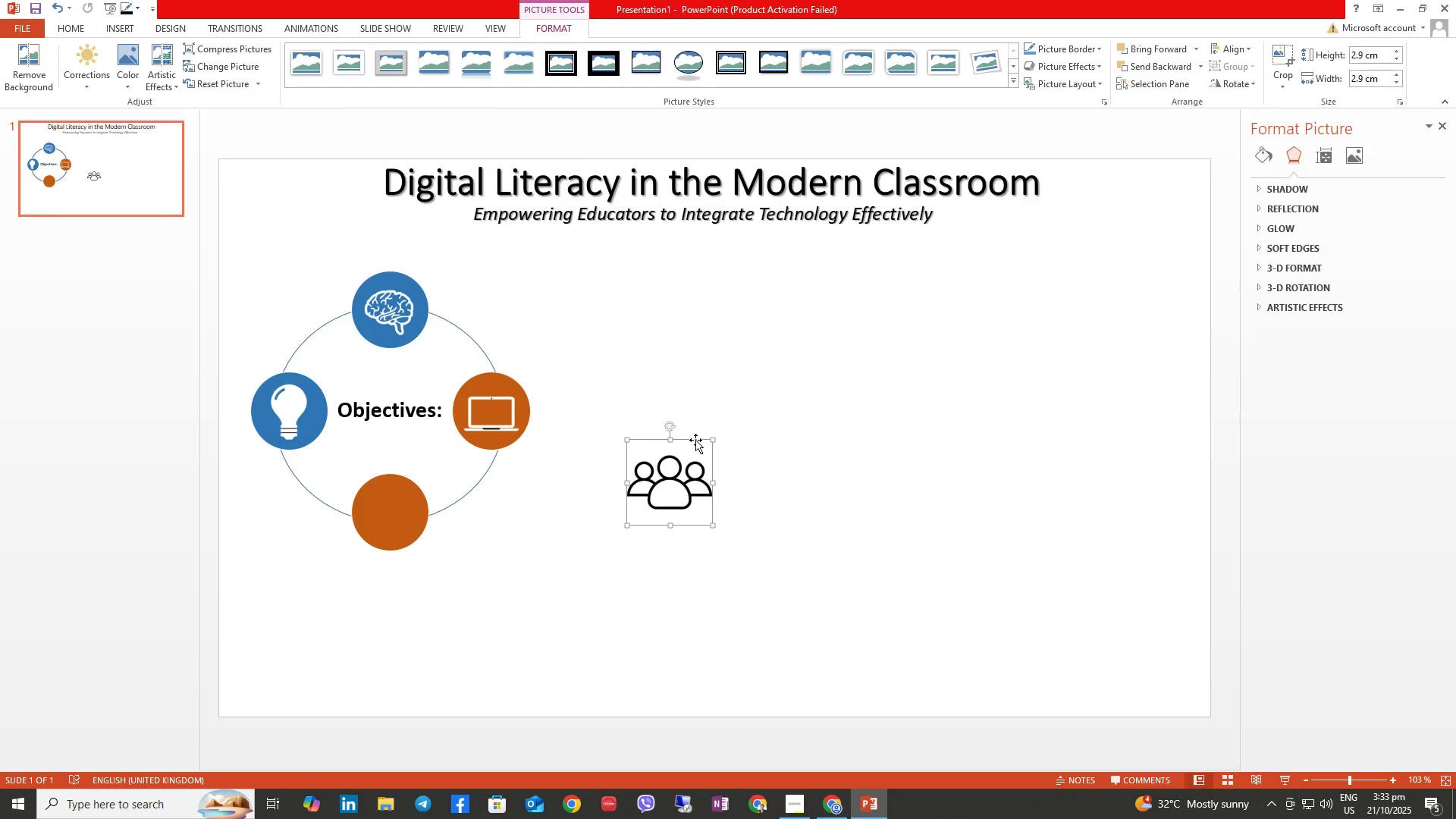 
left_click_drag(start_coordinate=[695, 440], to_coordinate=[733, 439])
 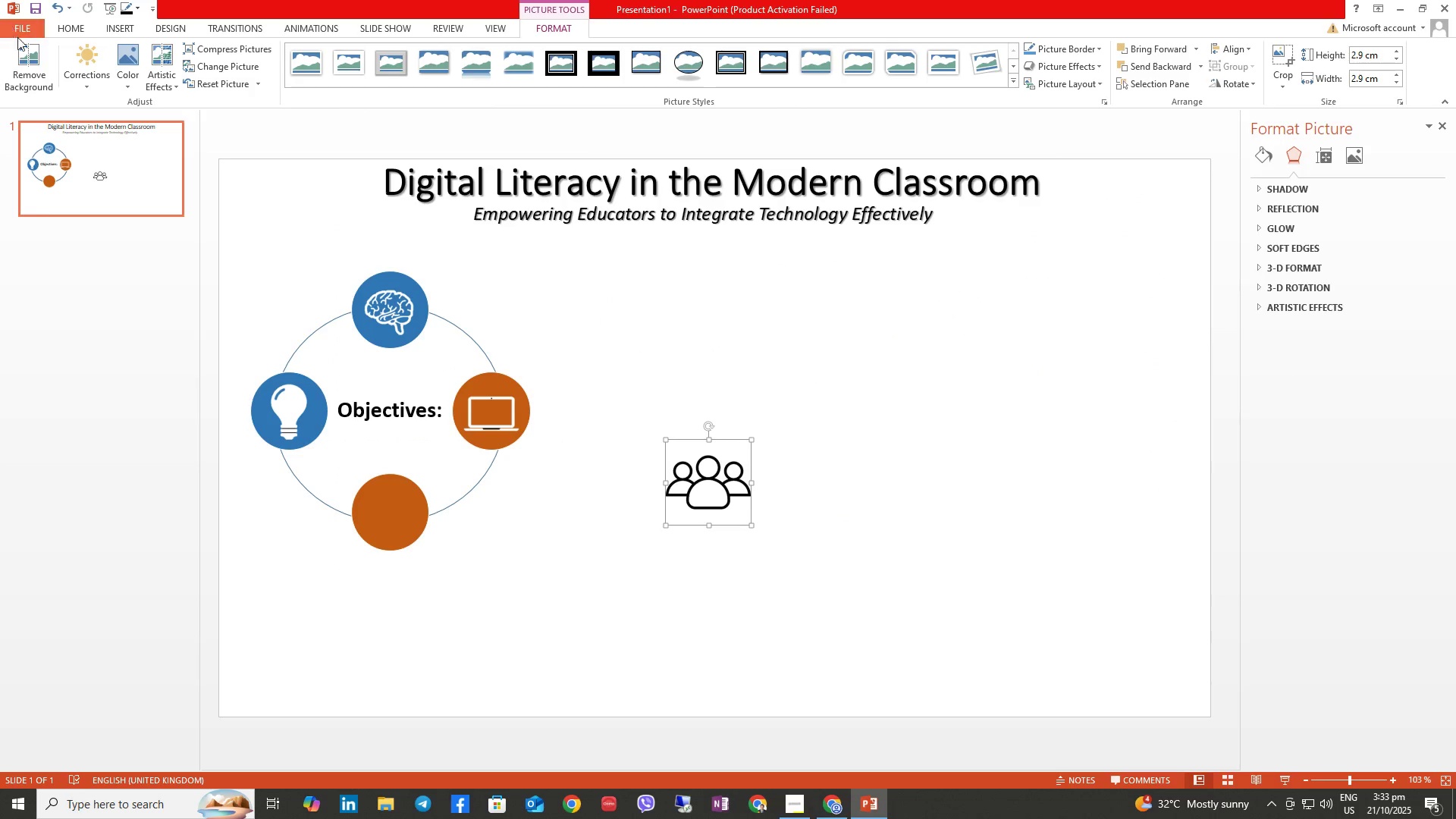 
left_click([19, 54])
 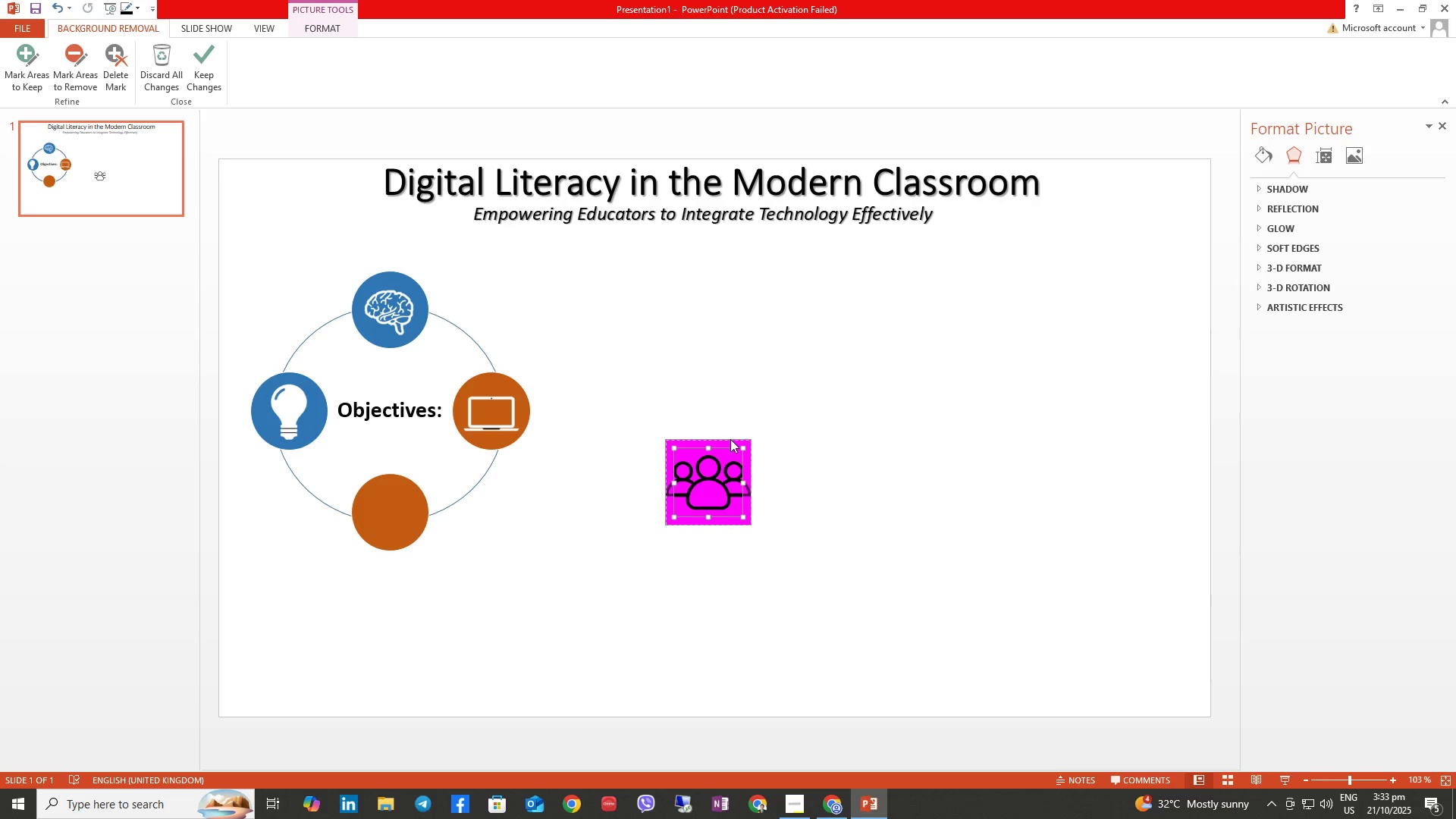 
key(Control+ControlLeft)
 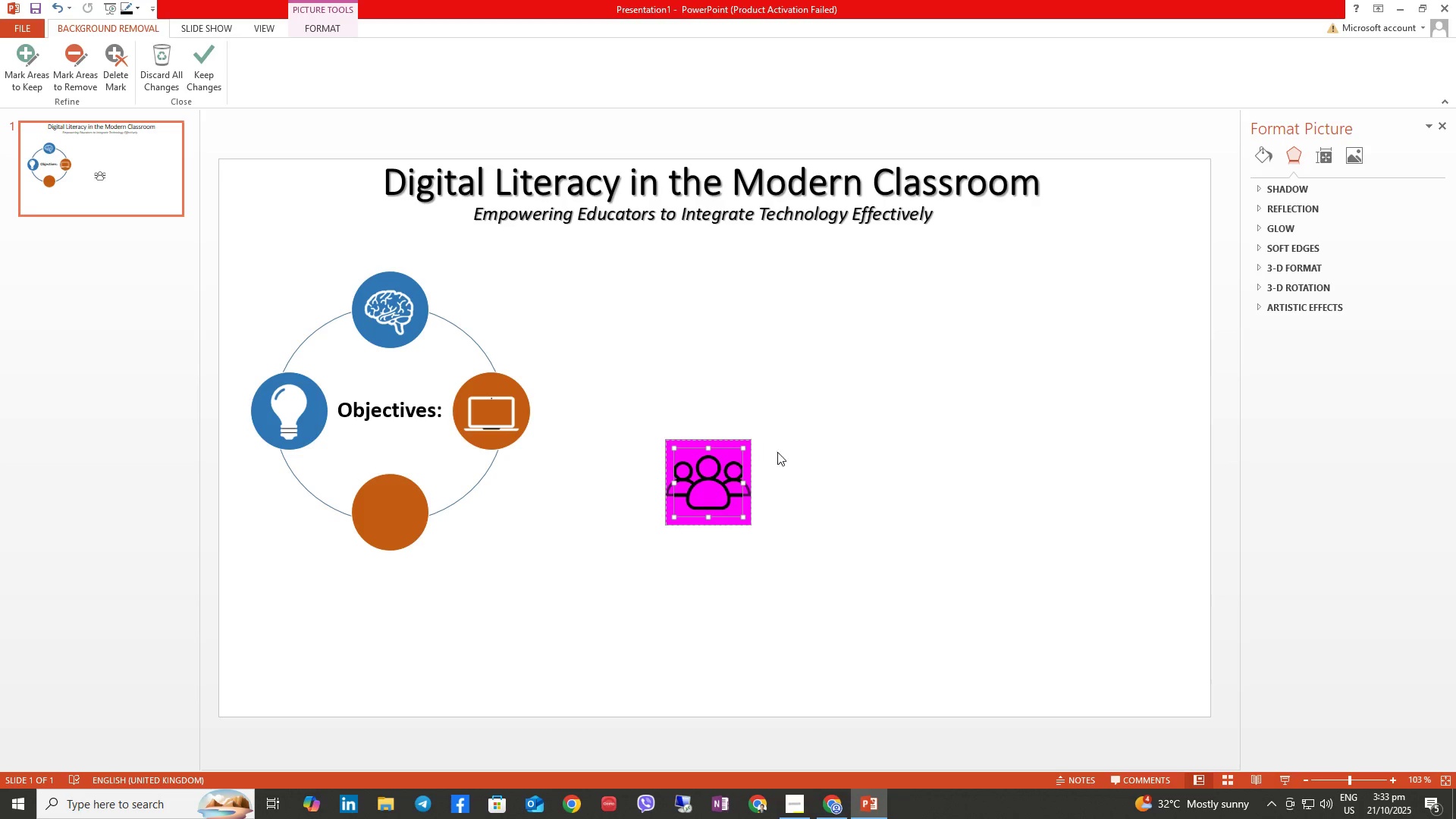 
key(Control+Z)
 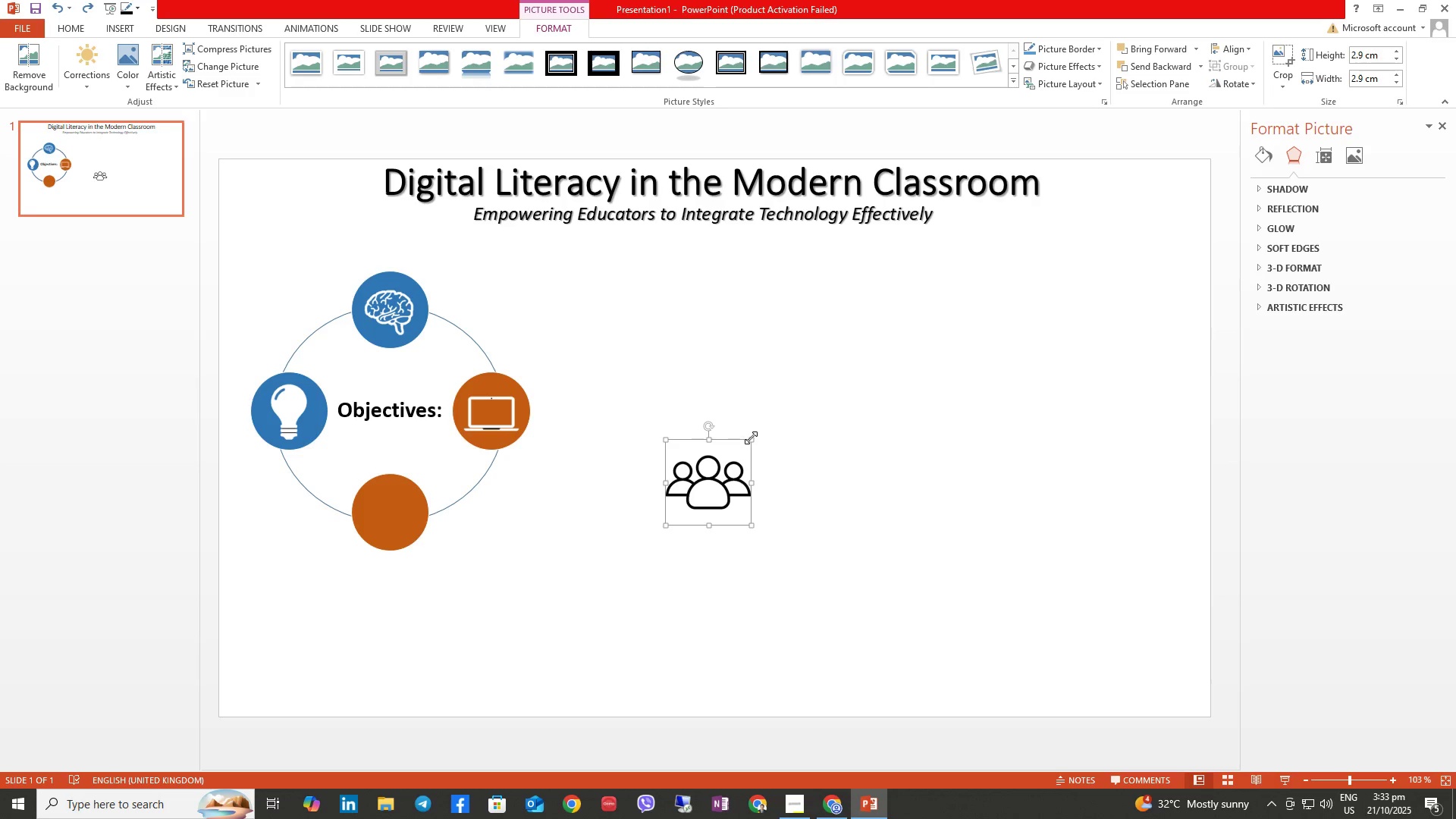 
left_click_drag(start_coordinate=[751, 438], to_coordinate=[1035, 314])
 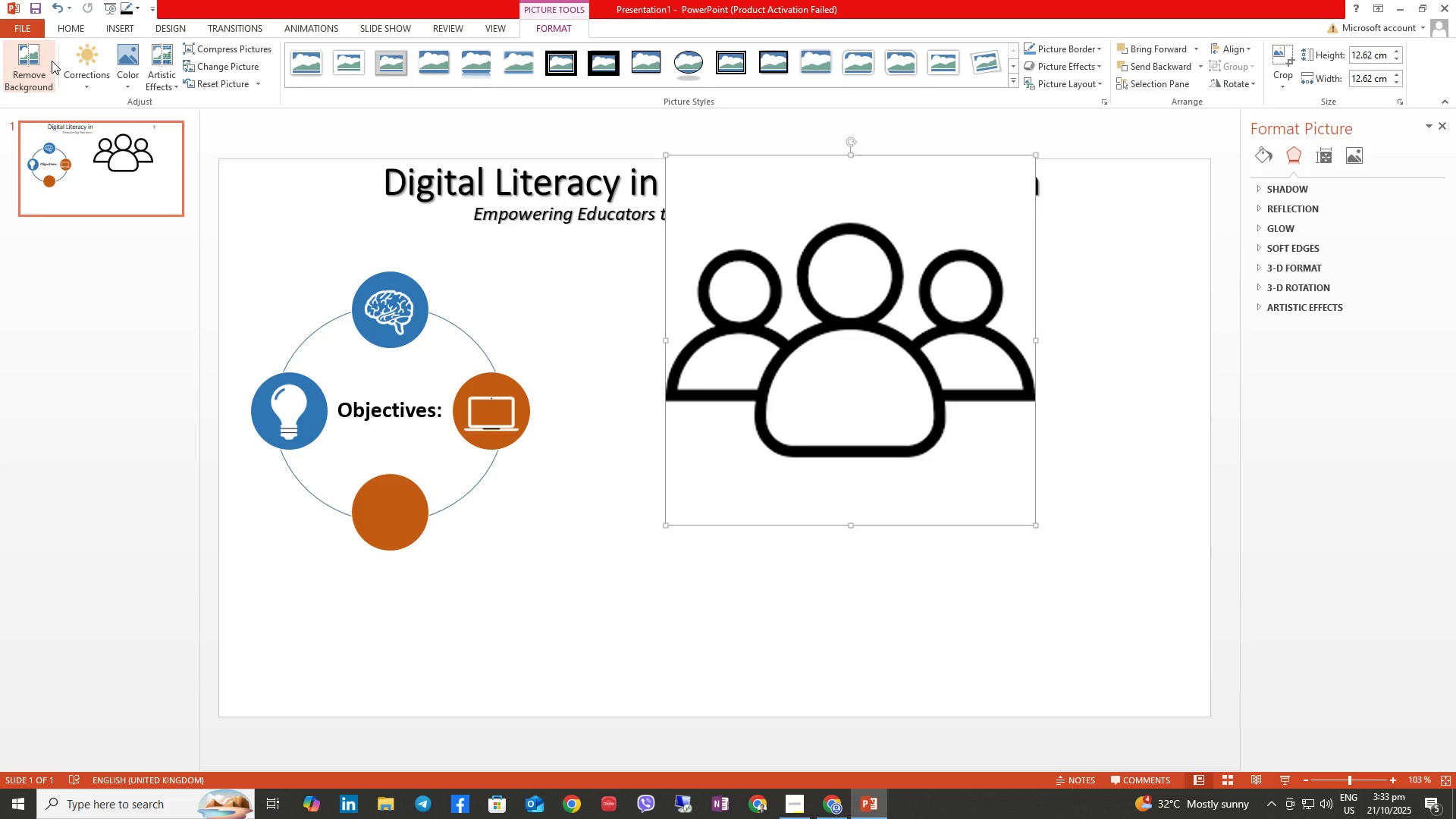 
left_click([45, 58])
 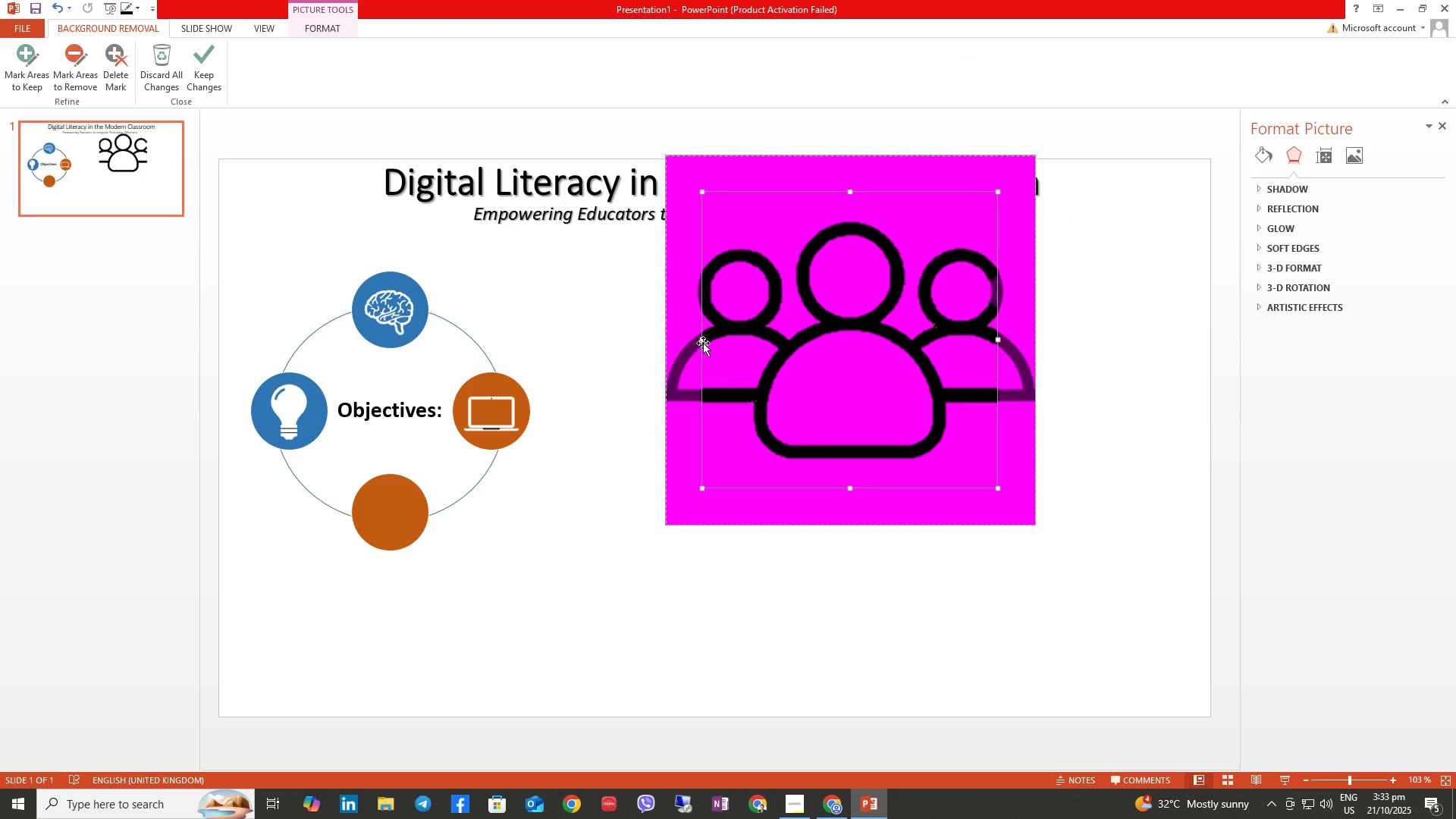 
left_click_drag(start_coordinate=[703, 340], to_coordinate=[662, 340])
 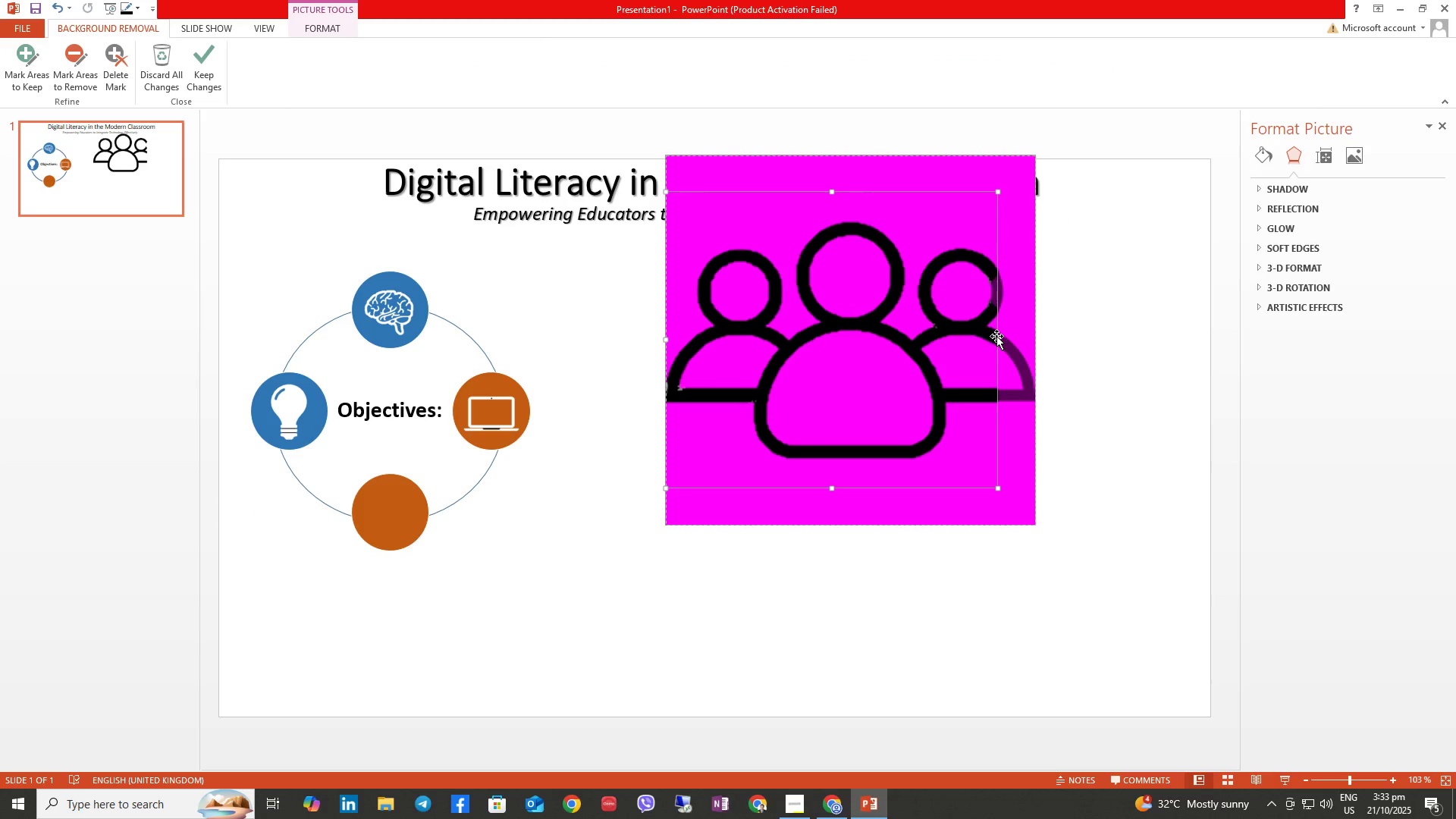 
left_click_drag(start_coordinate=[996, 336], to_coordinate=[970, 328])
 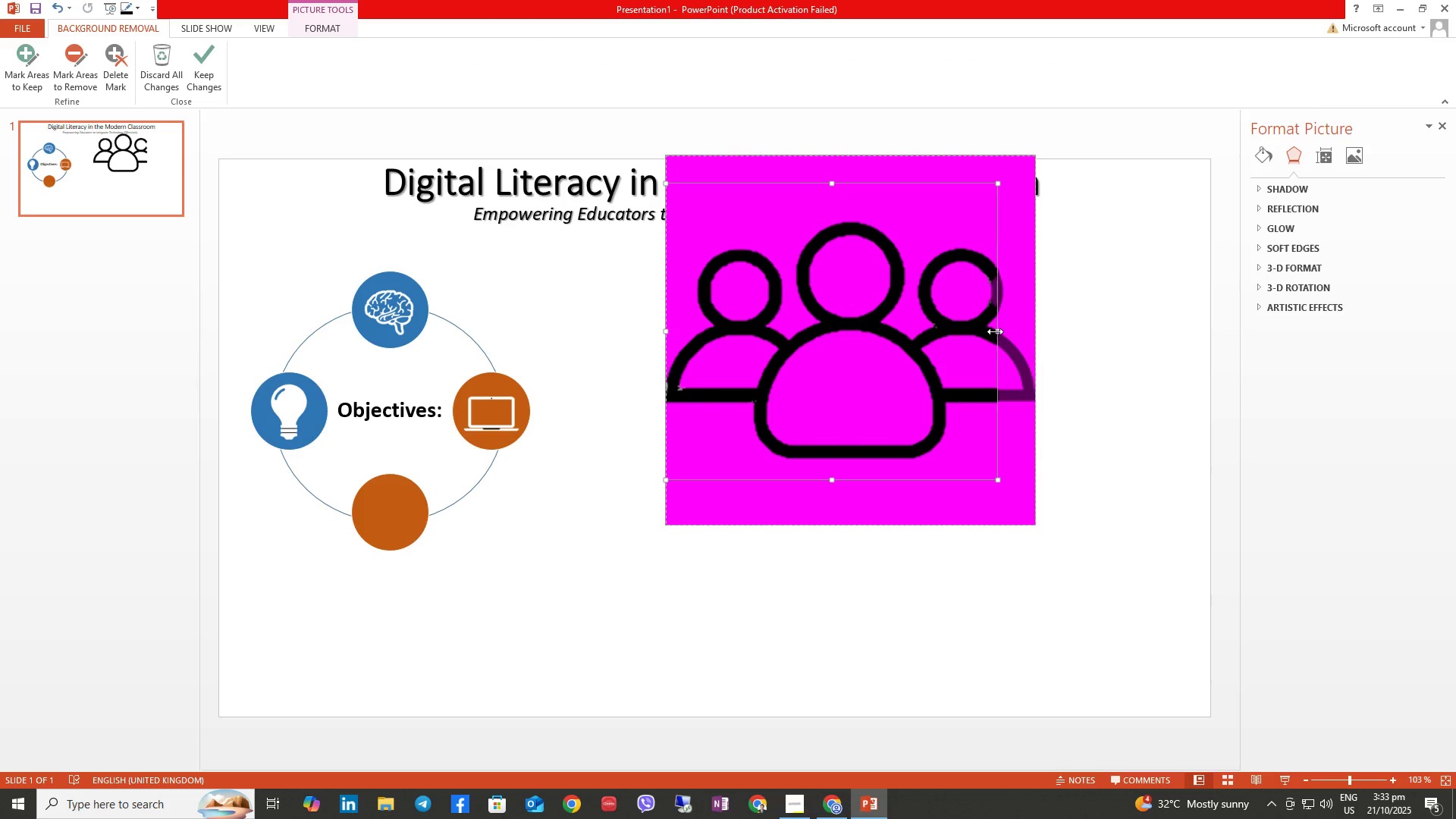 
left_click_drag(start_coordinate=[995, 329], to_coordinate=[1039, 339])
 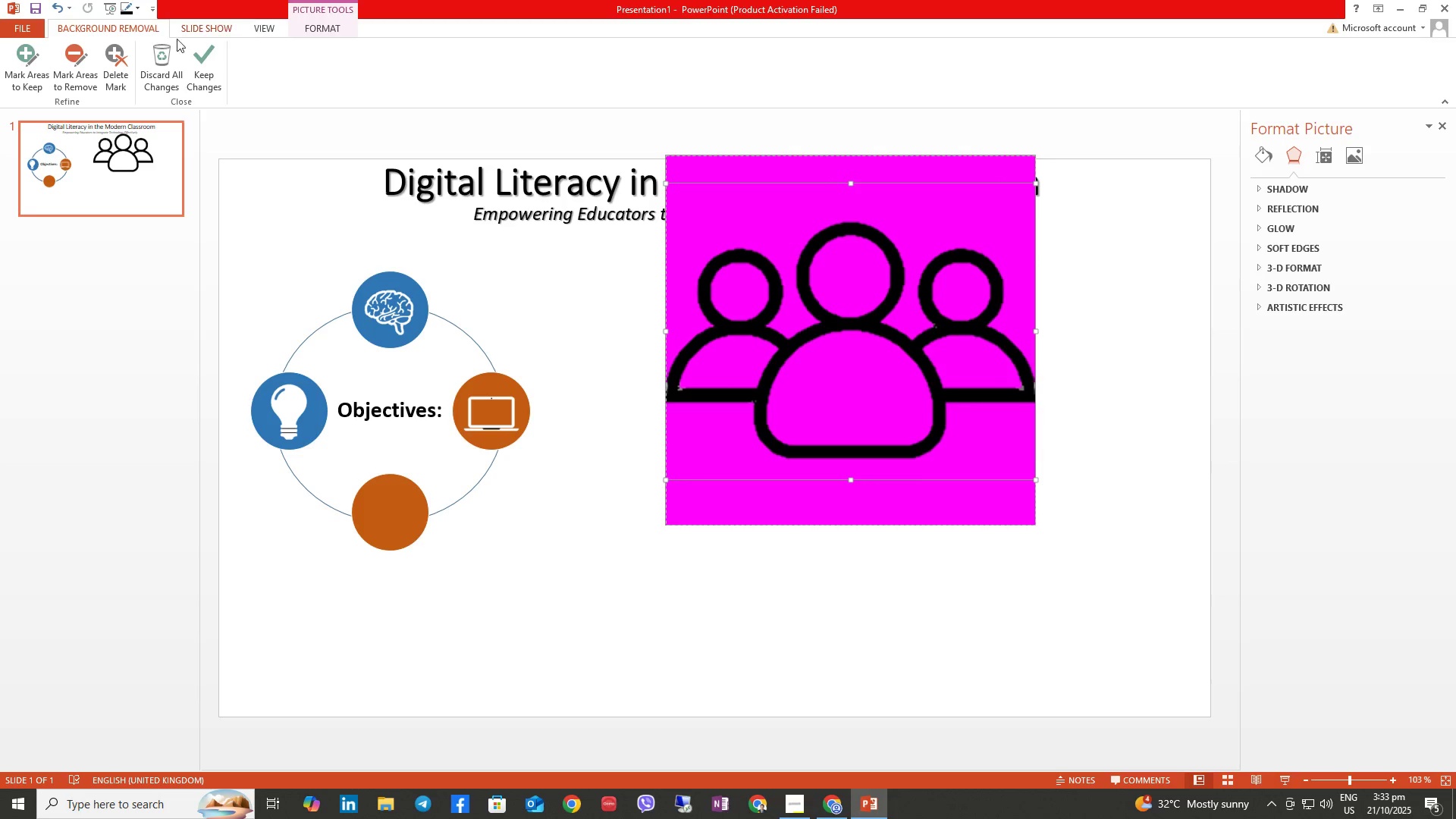 
left_click([216, 62])
 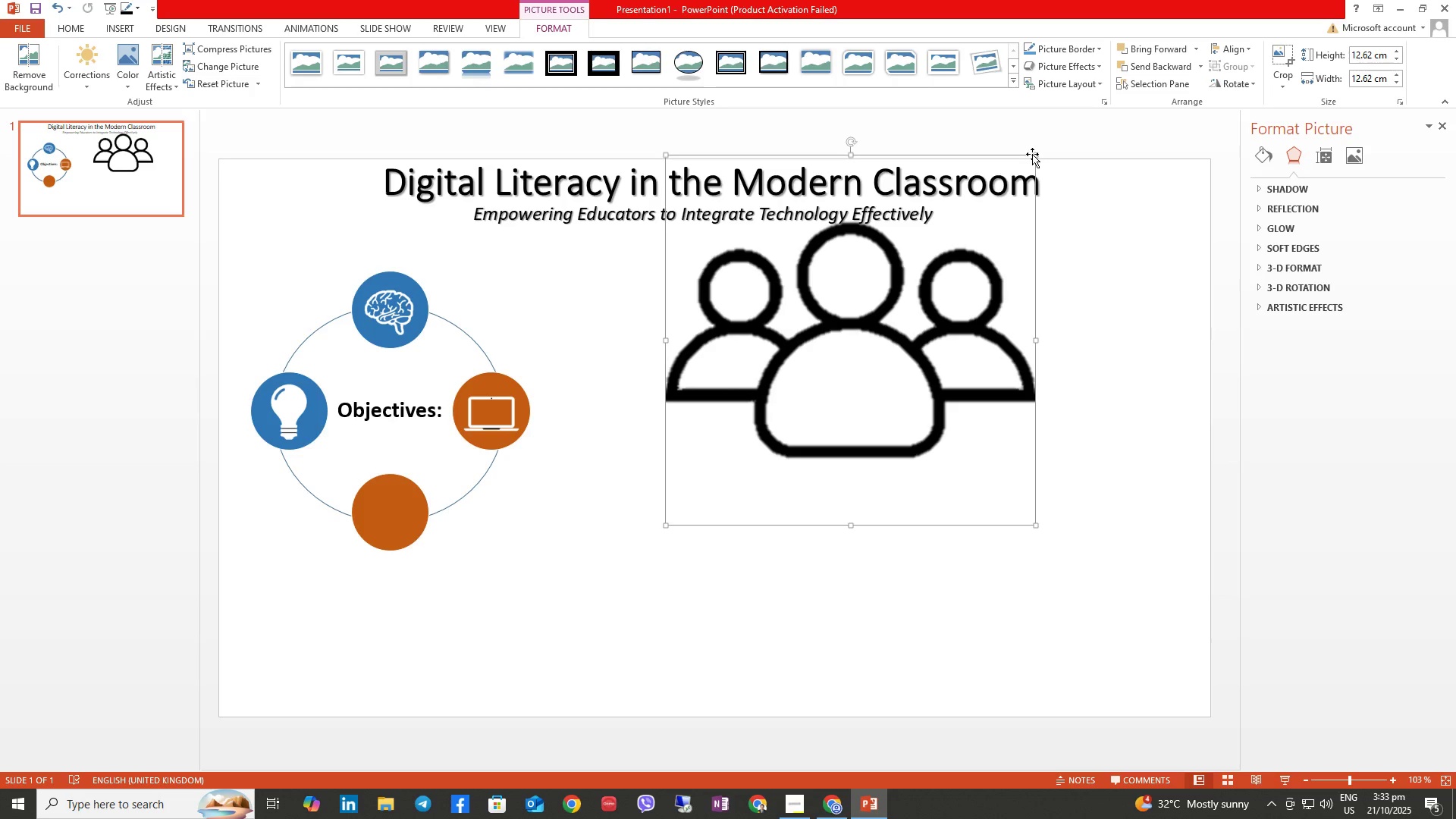 
left_click_drag(start_coordinate=[1033, 154], to_coordinate=[692, 474])
 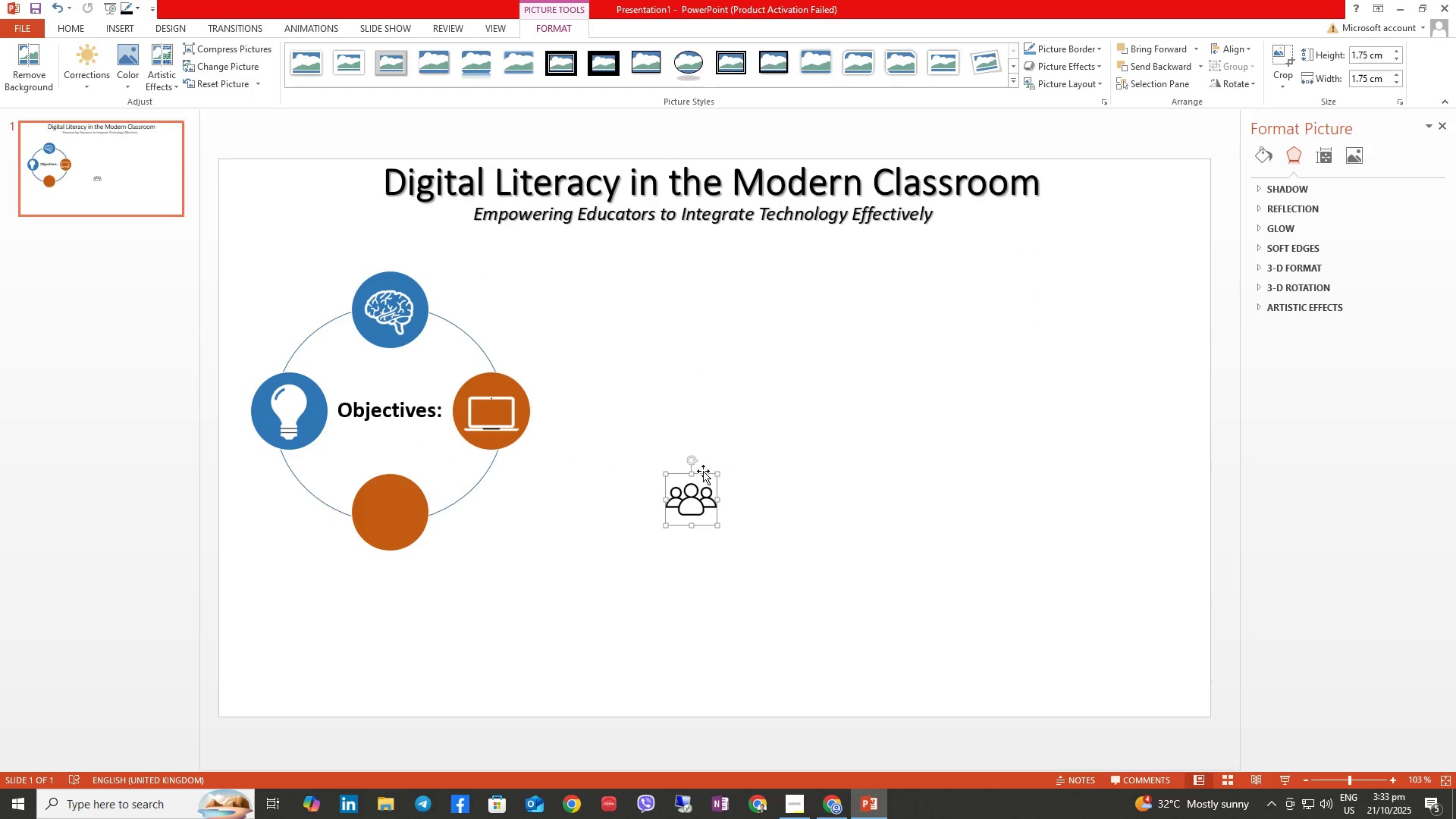 
left_click_drag(start_coordinate=[703, 472], to_coordinate=[400, 482])
 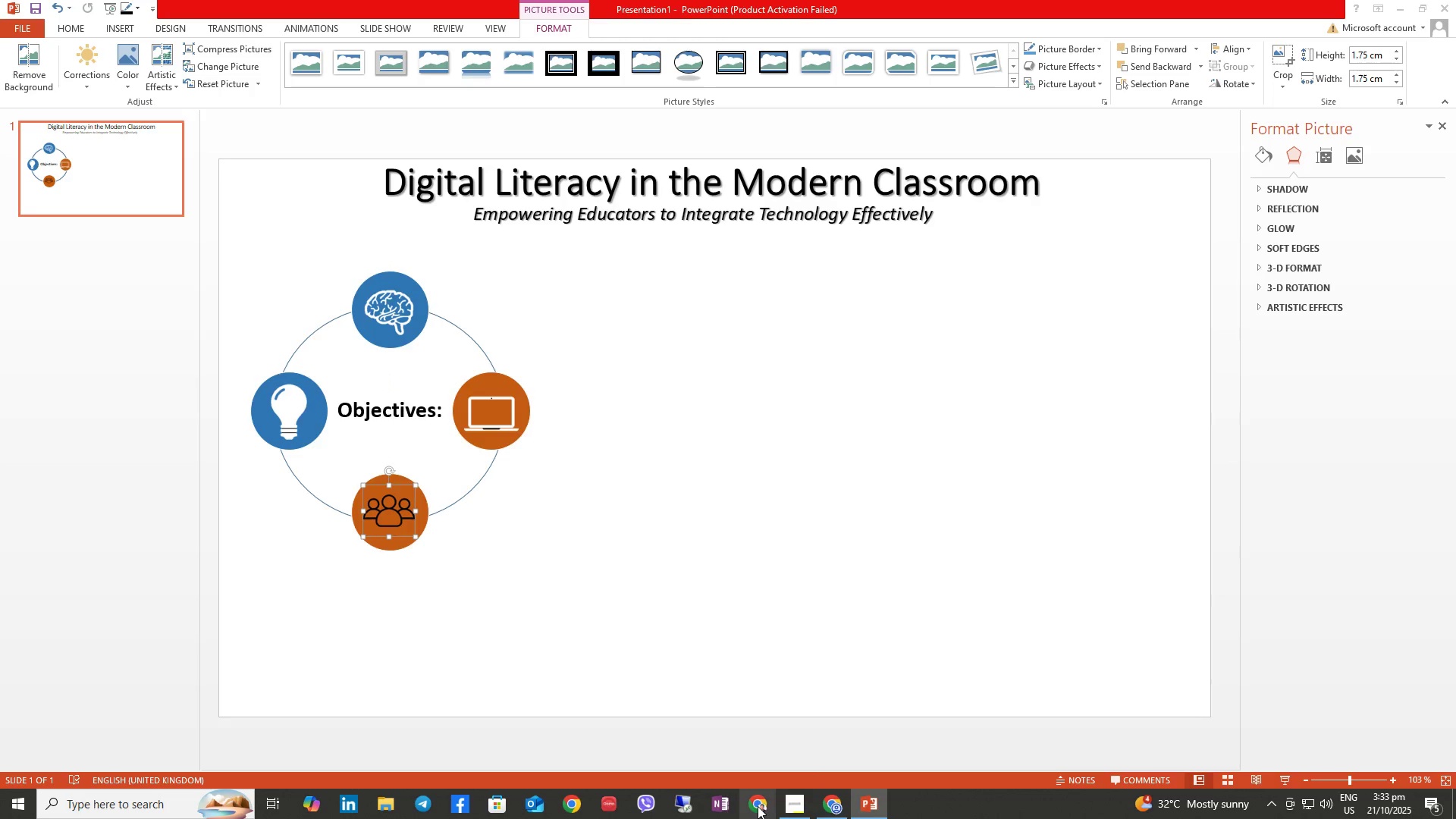 
left_click([749, 810])
 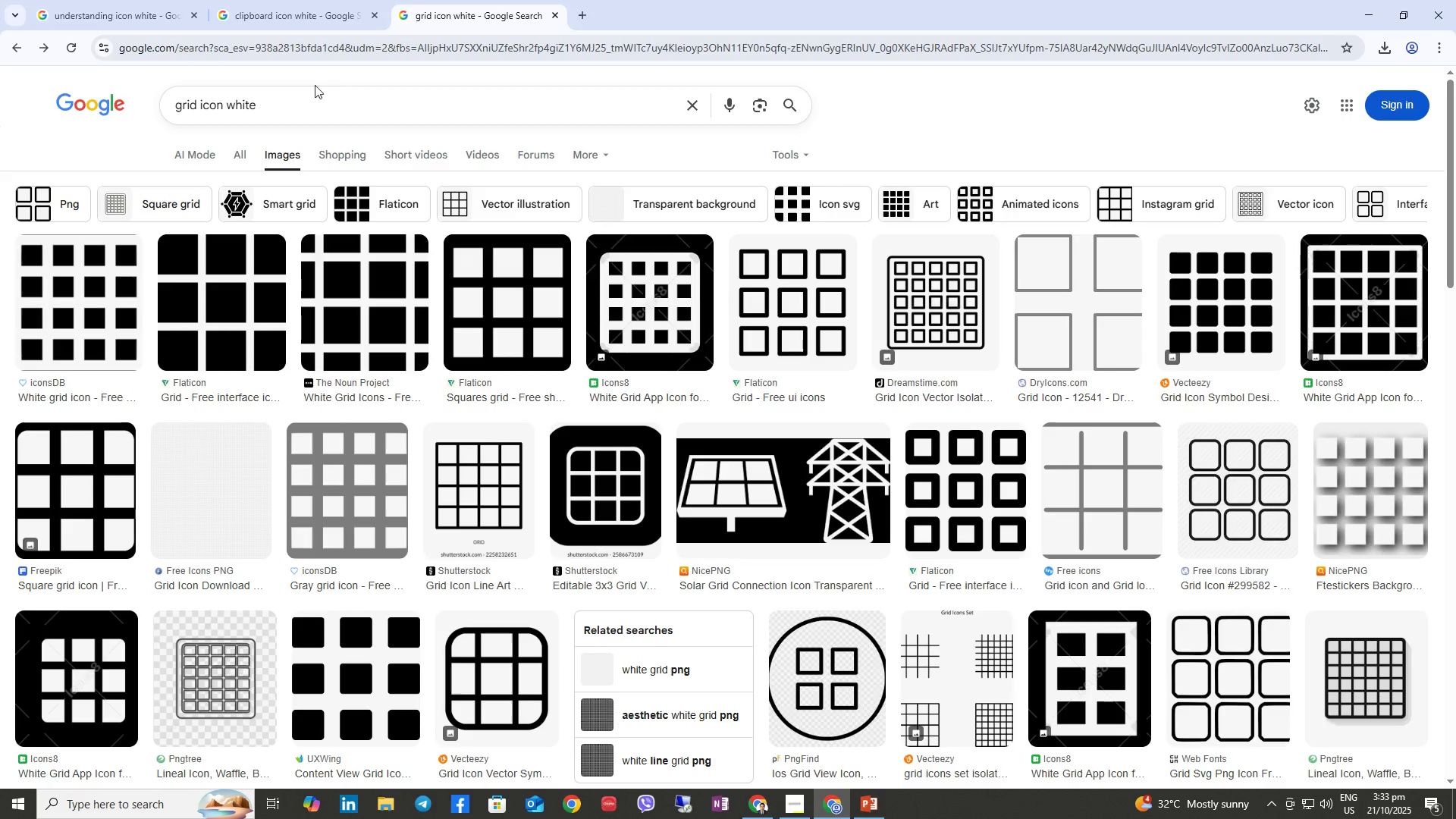 
left_click([280, 0])
 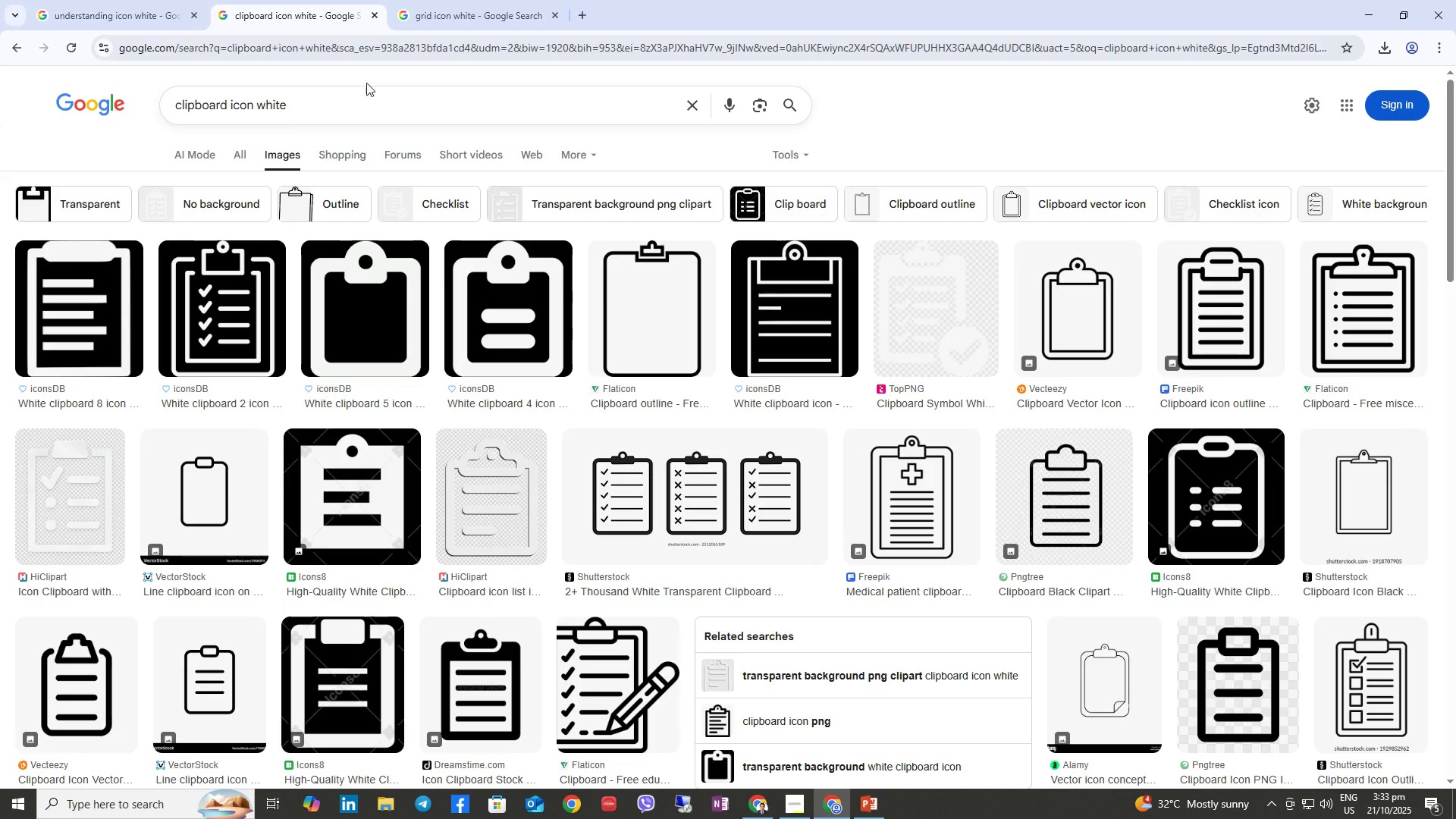 
left_click_drag(start_coordinate=[350, 103], to_coordinate=[0, 121])
 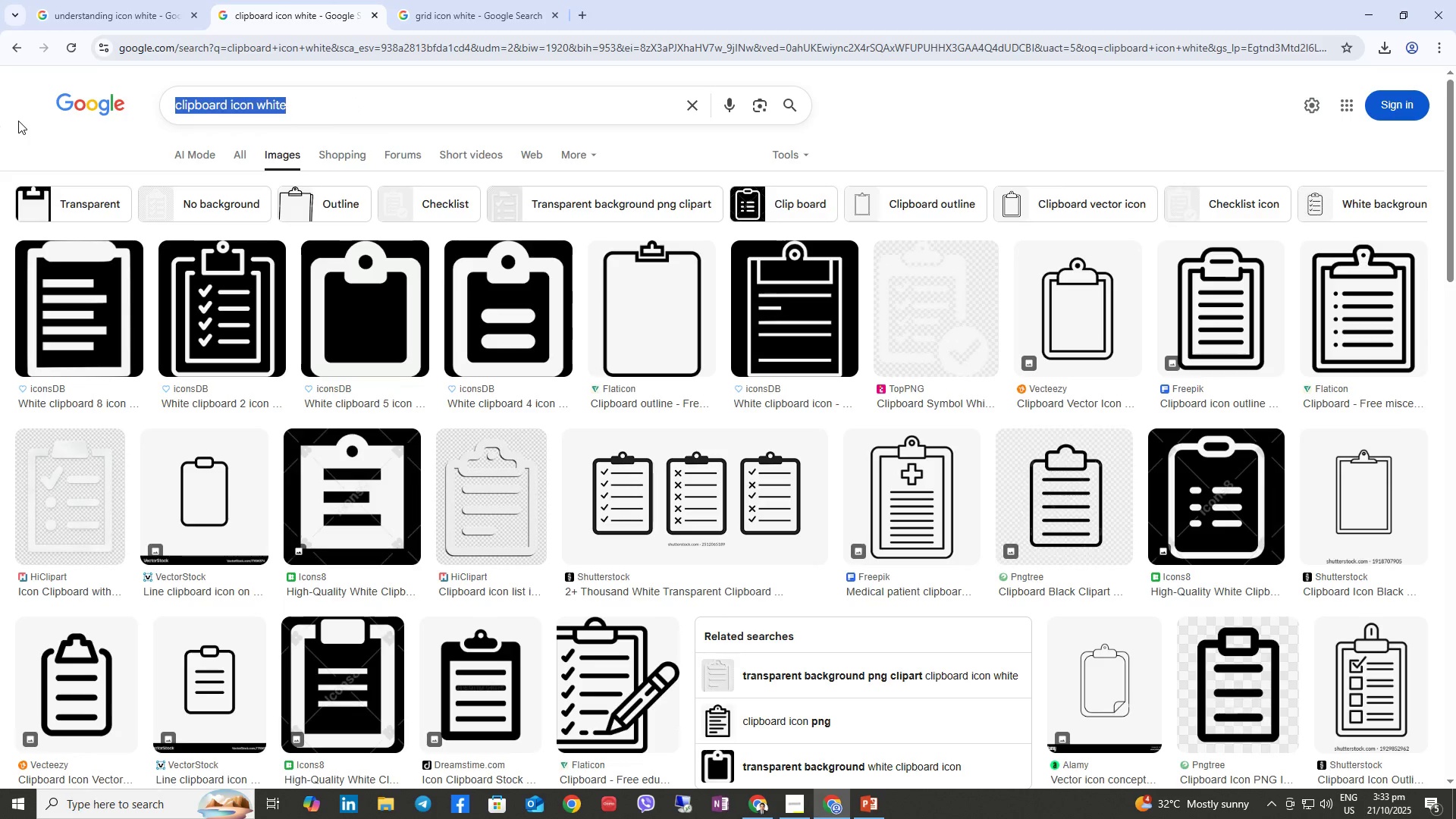 
type(group of pe)
 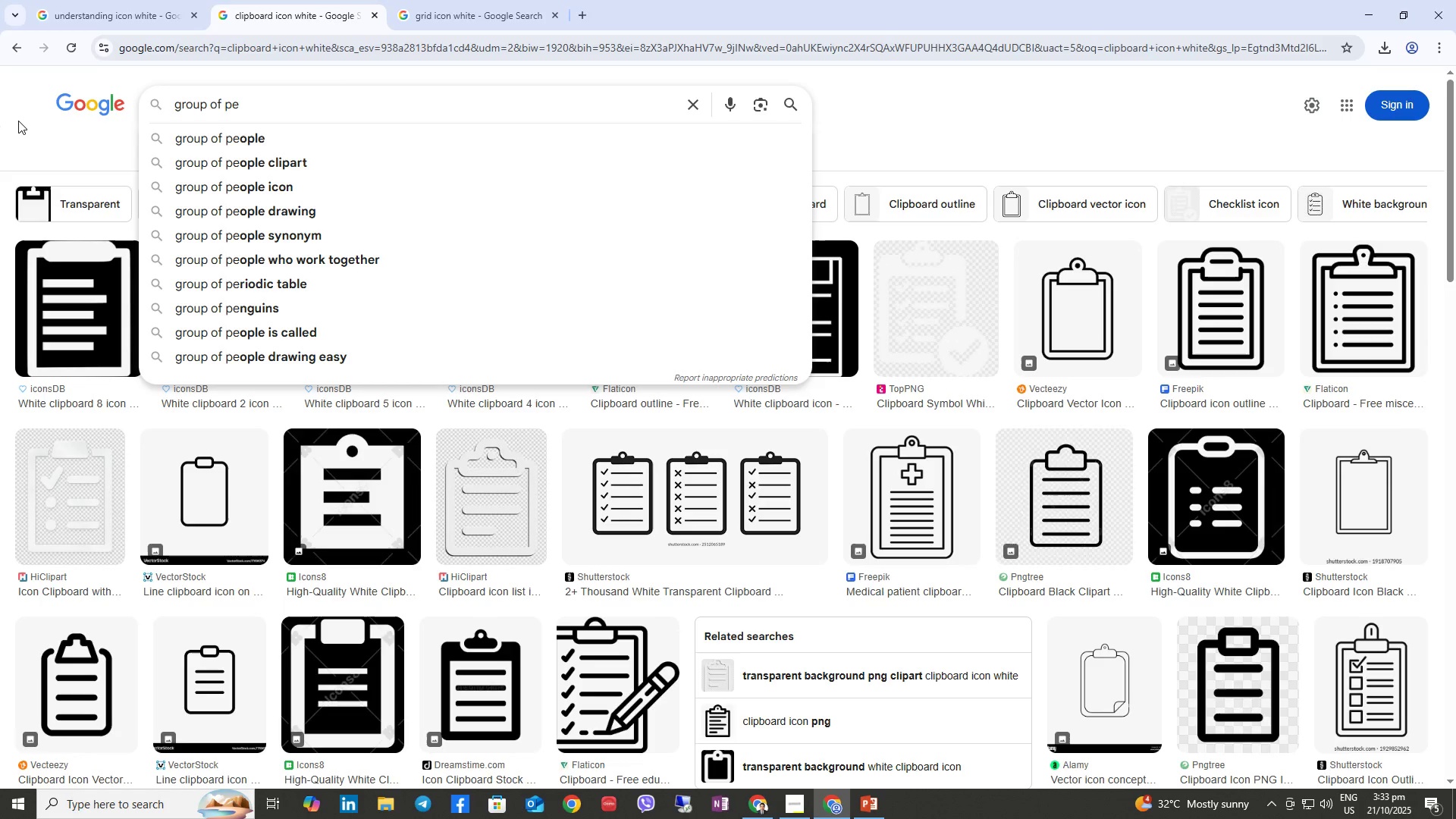 
key(ArrowDown)
 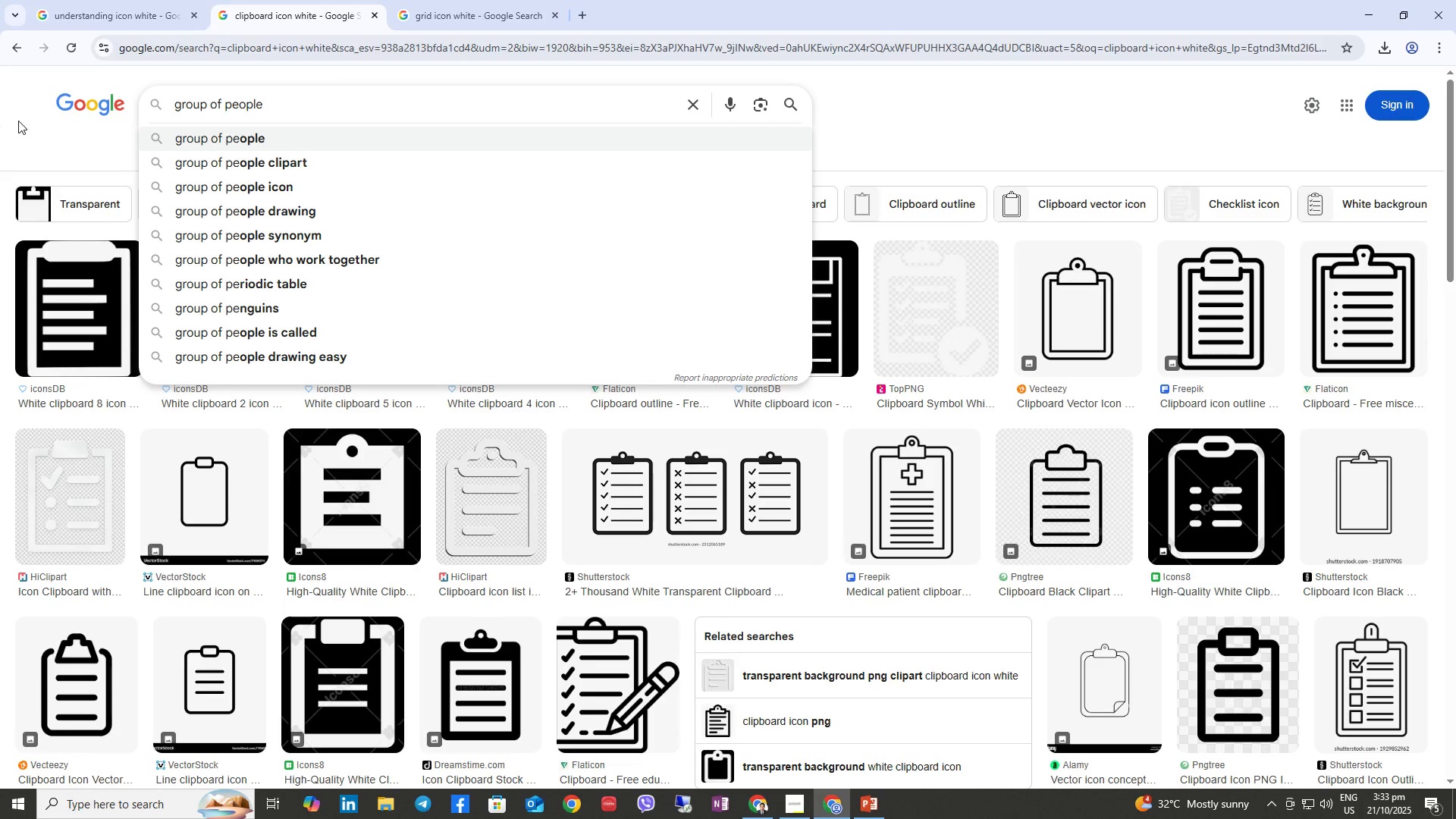 
key(ArrowDown)
 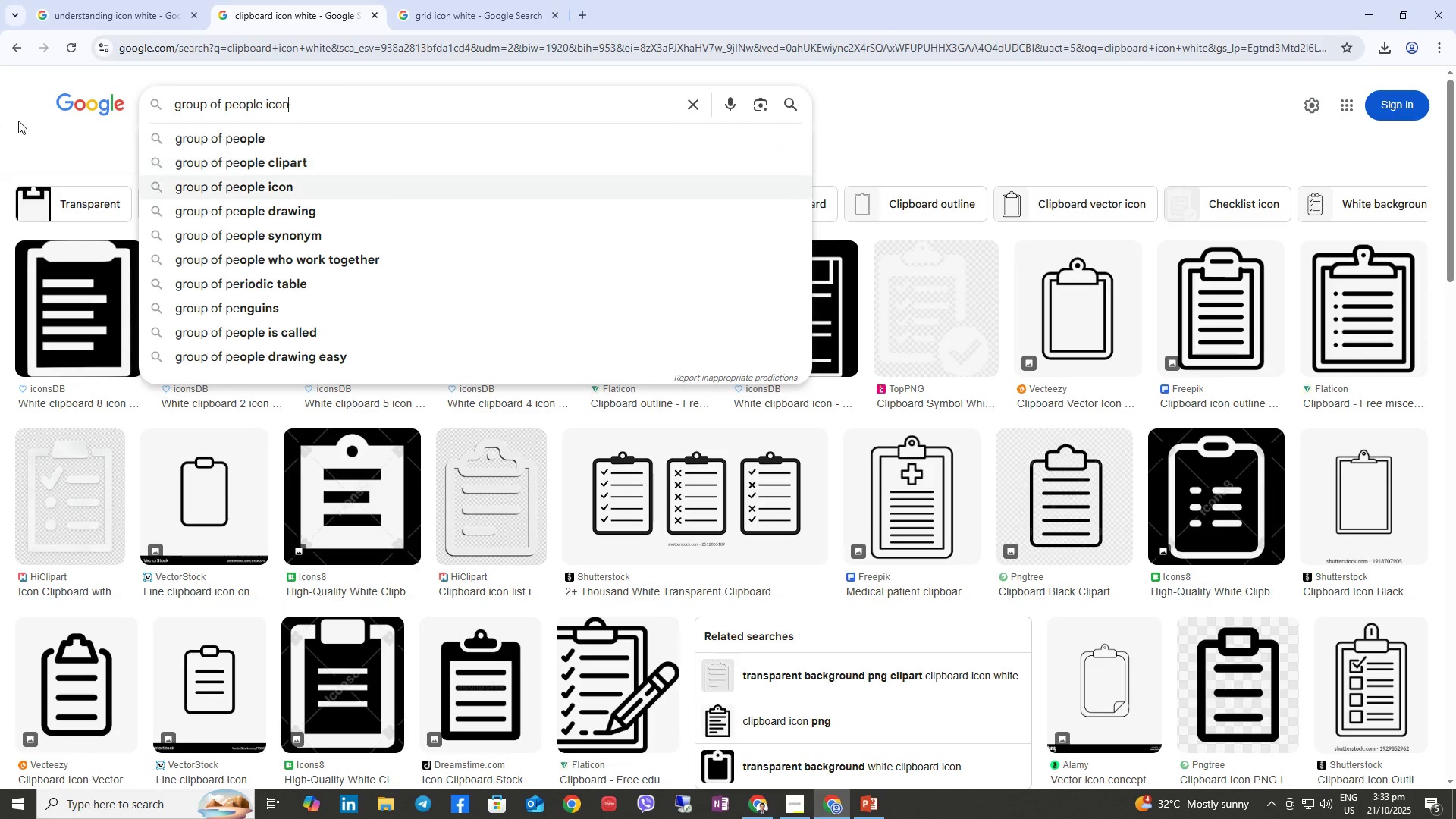 
key(ArrowDown)
 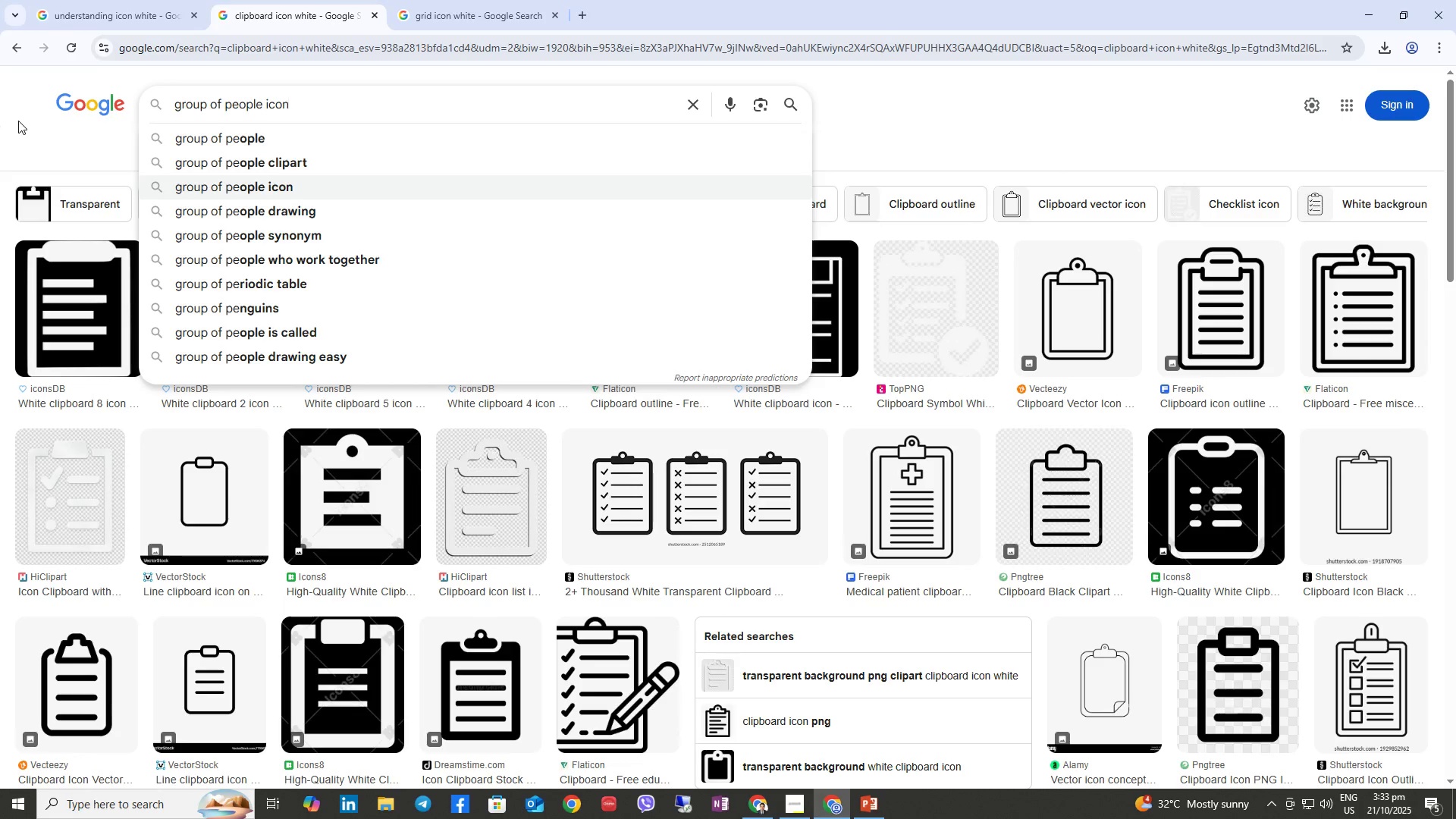 
key(Enter)
 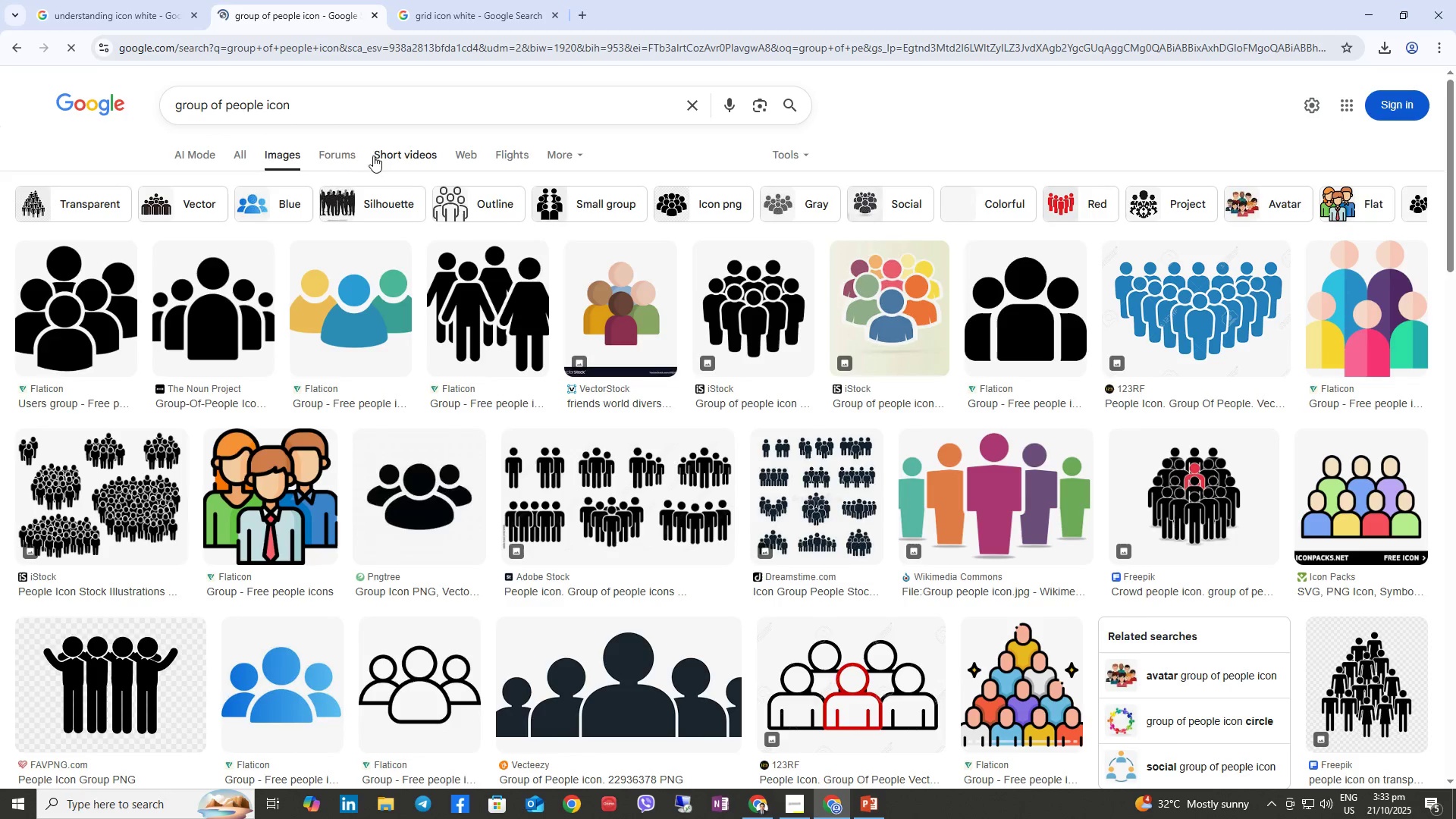 
left_click([359, 115])
 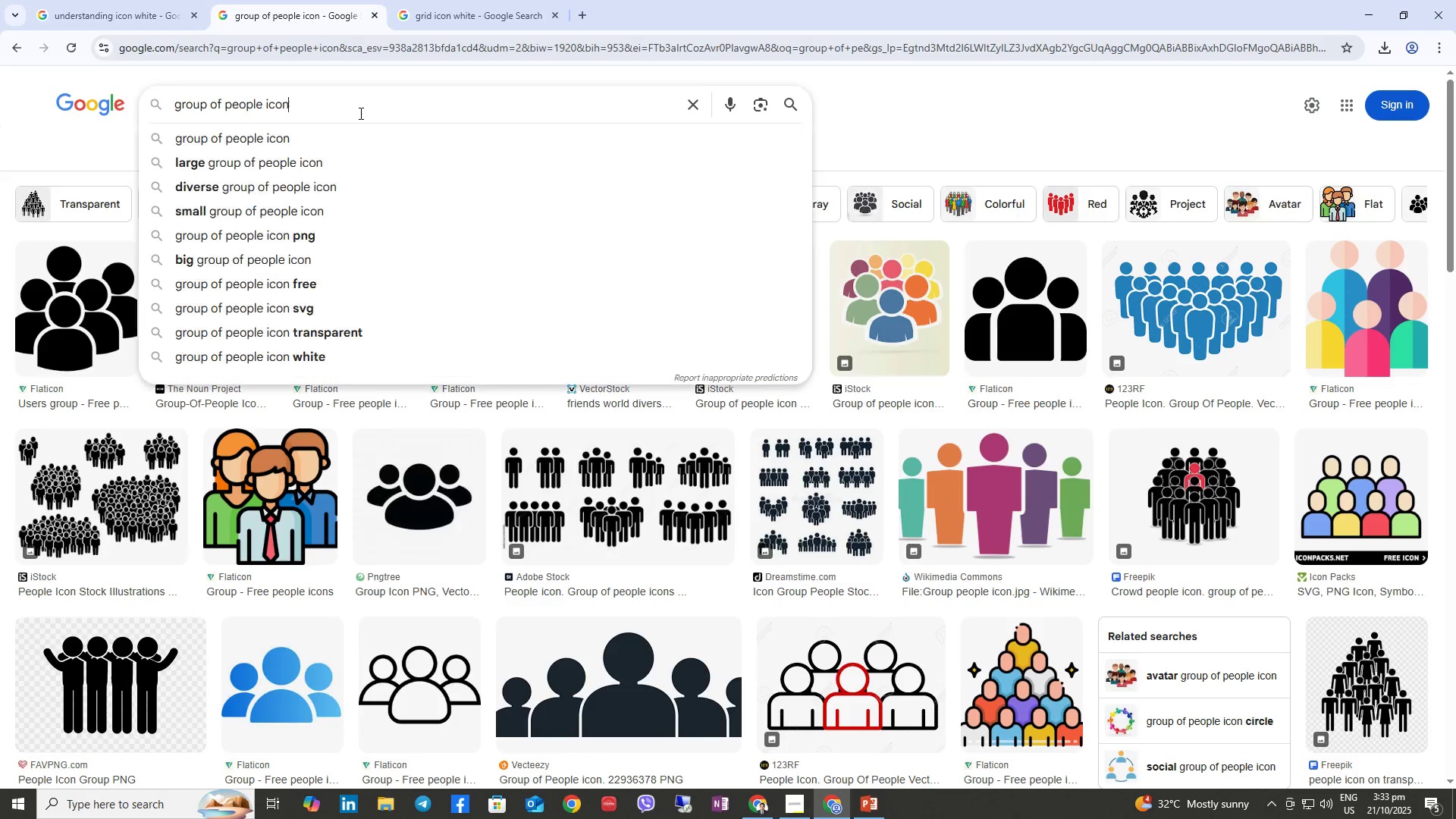 
type( white)
 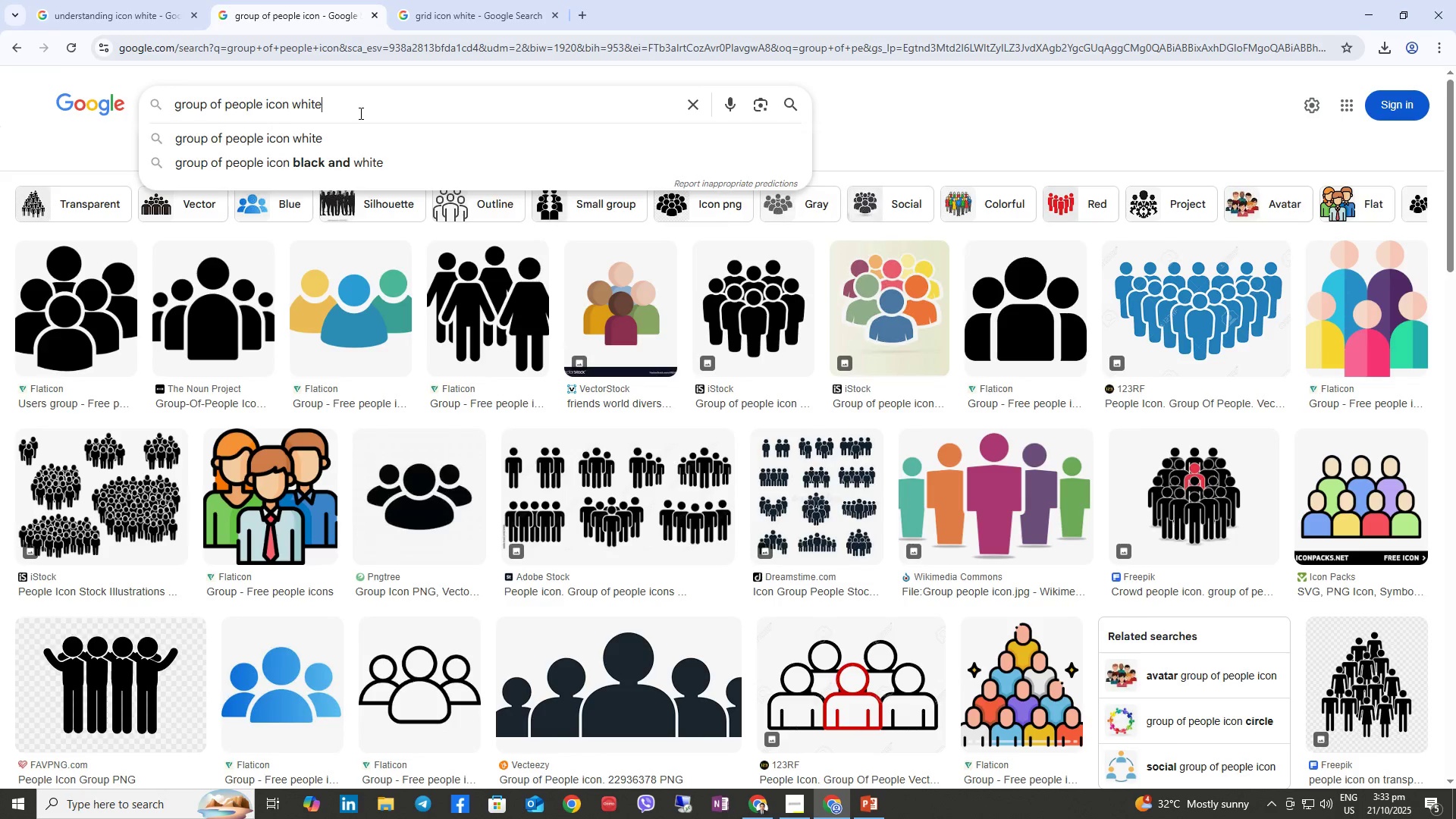 
key(Enter)
 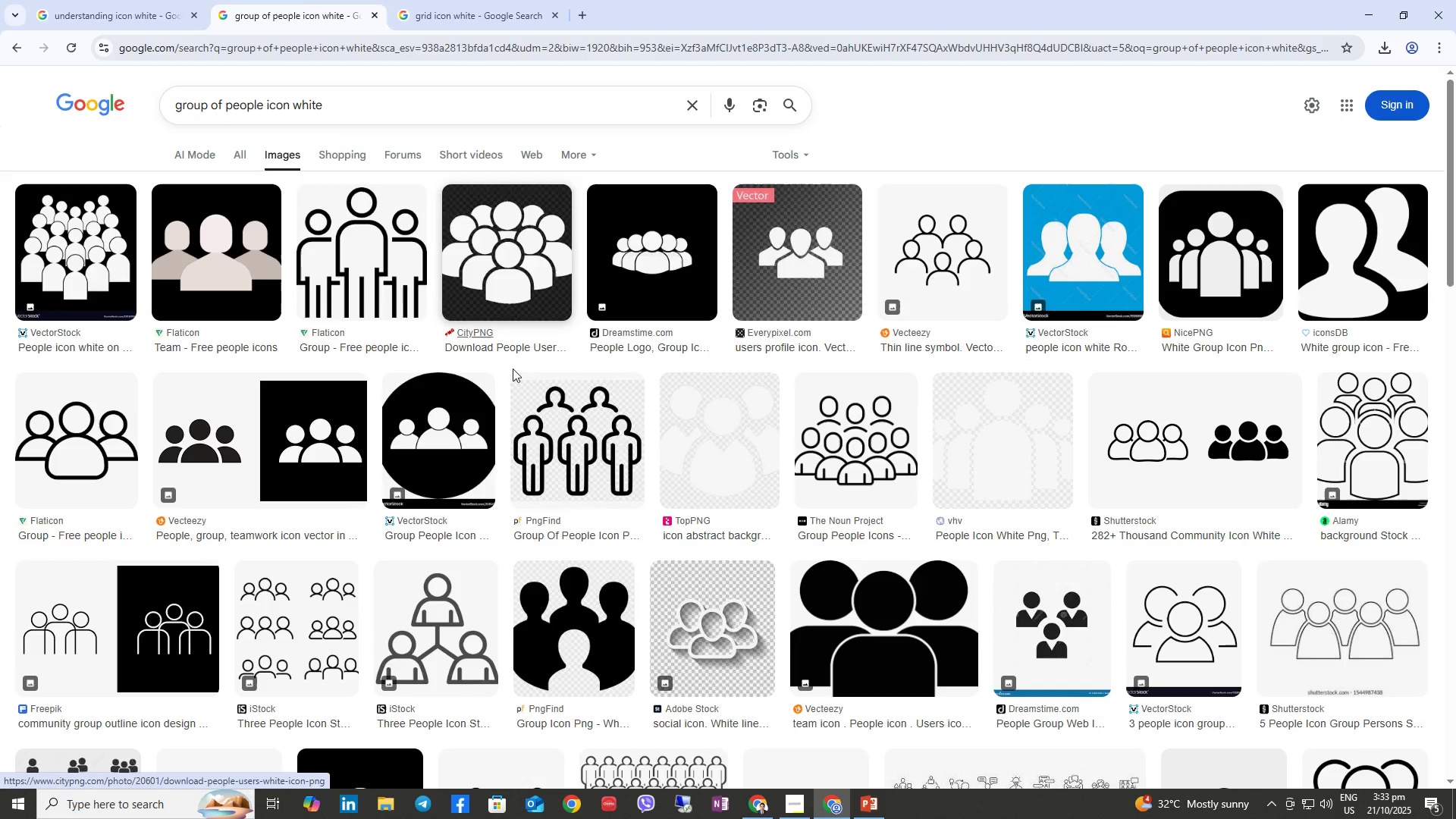 
mouse_move([752, 610])
 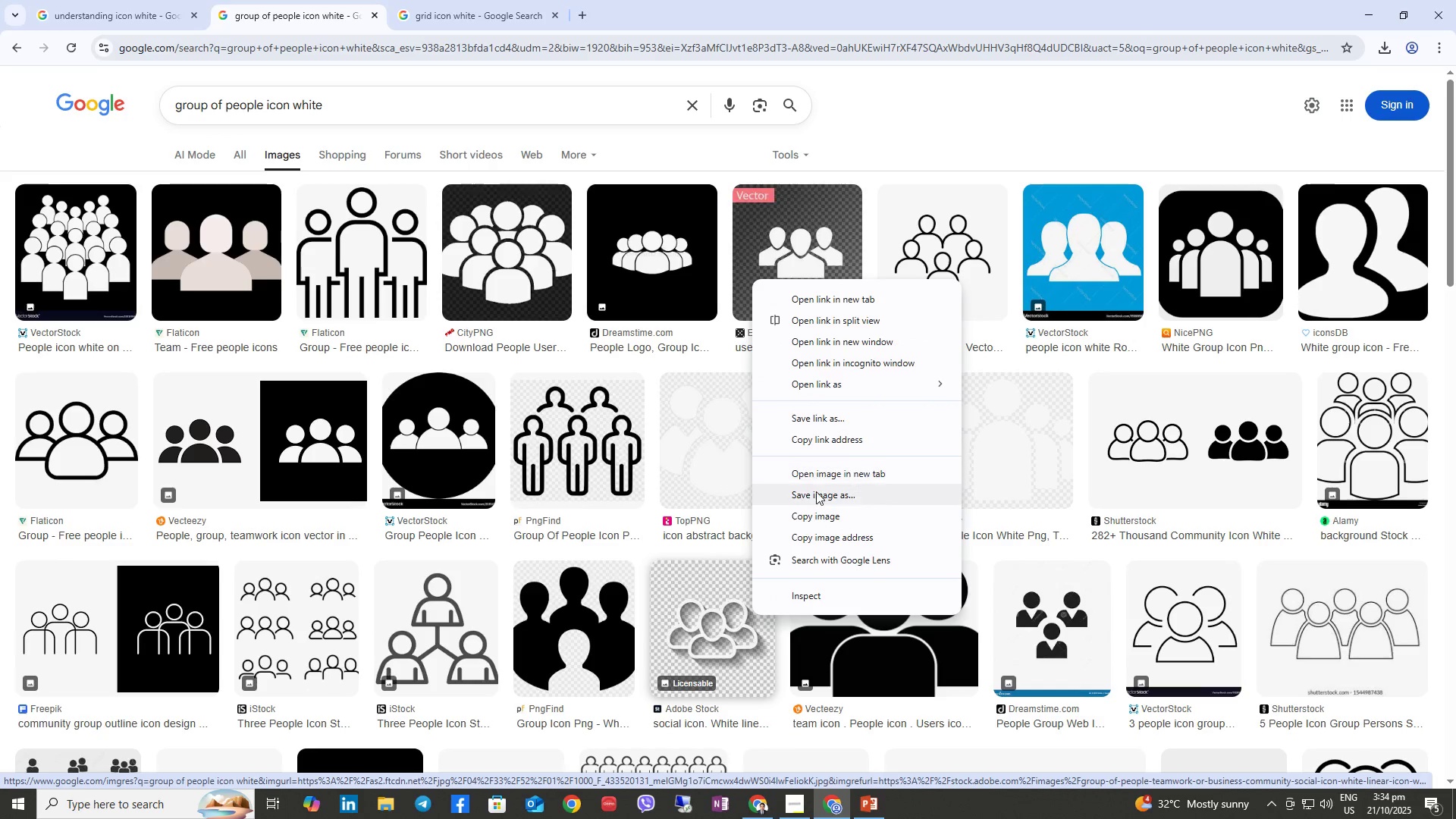 
left_click([812, 495])
 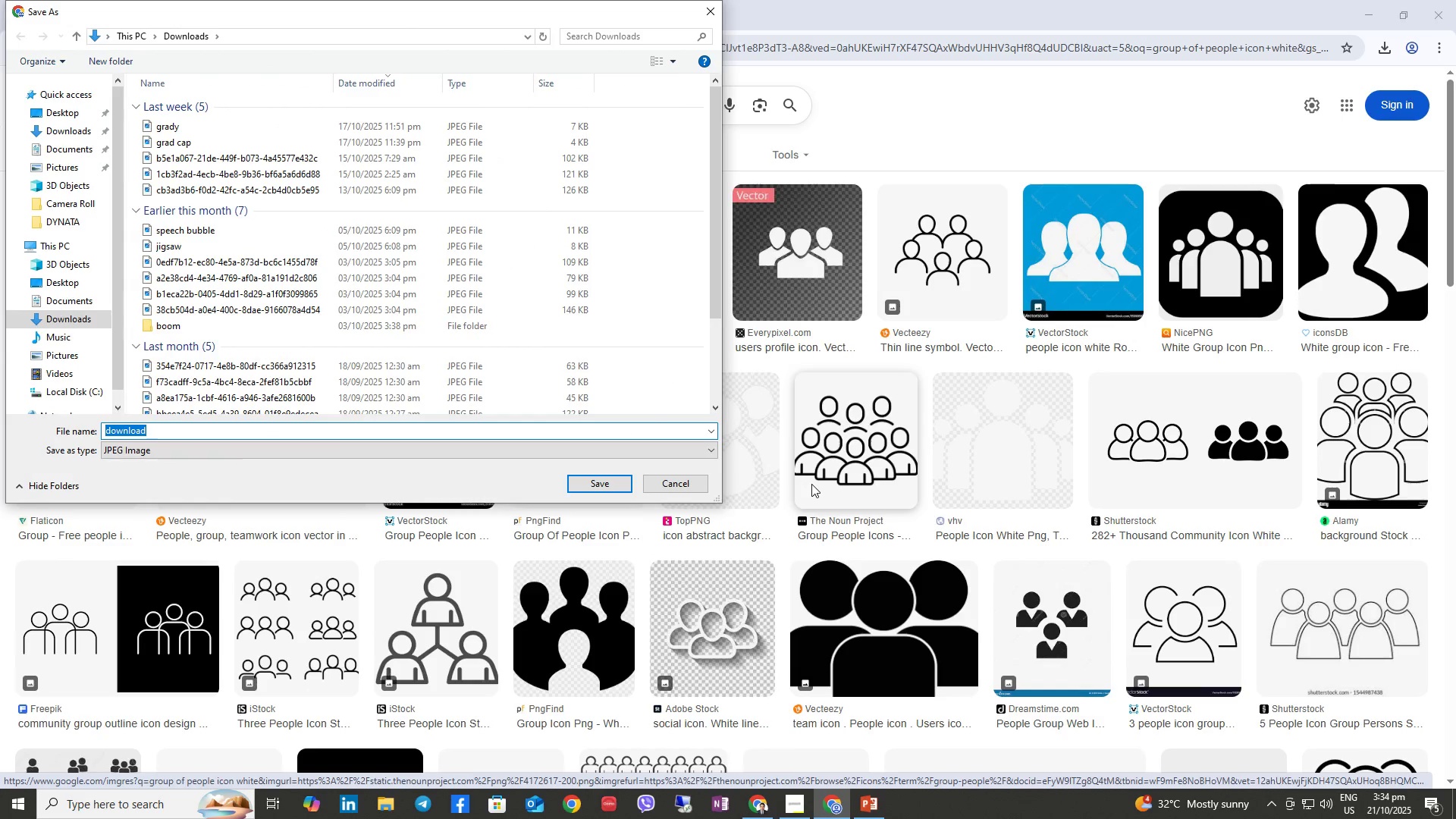 
type(group)
 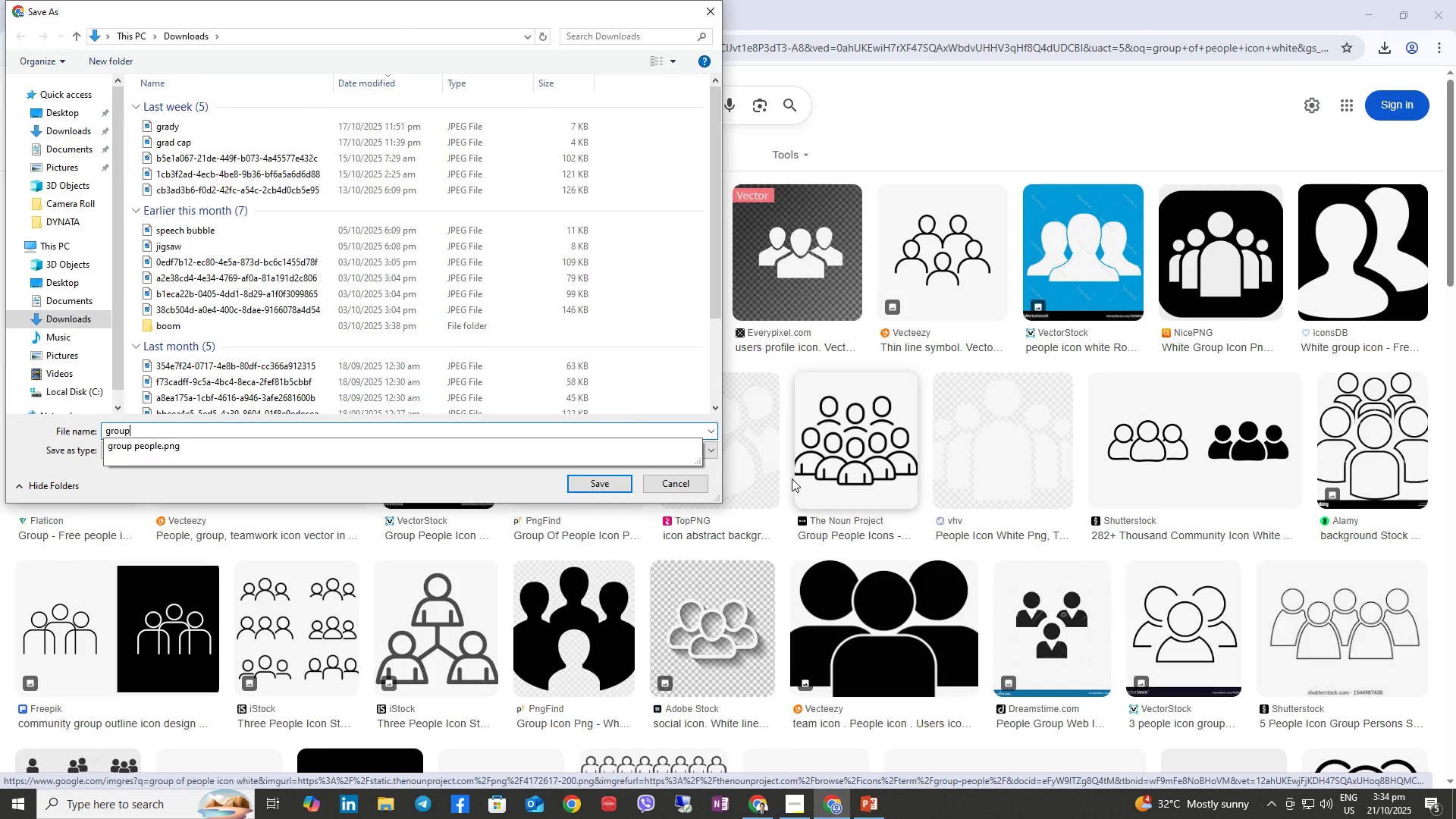 
key(Enter)
 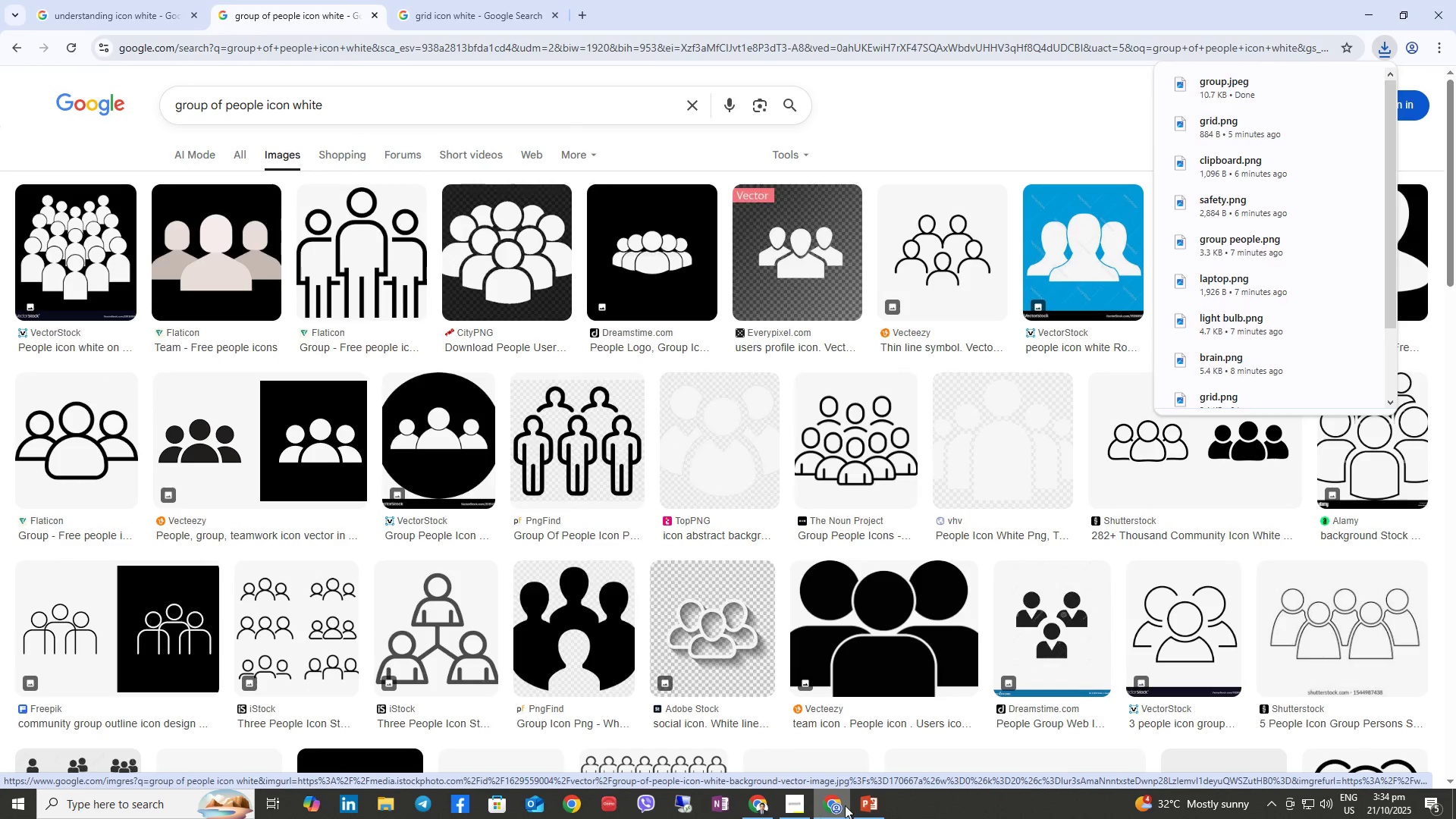 
left_click([863, 801])
 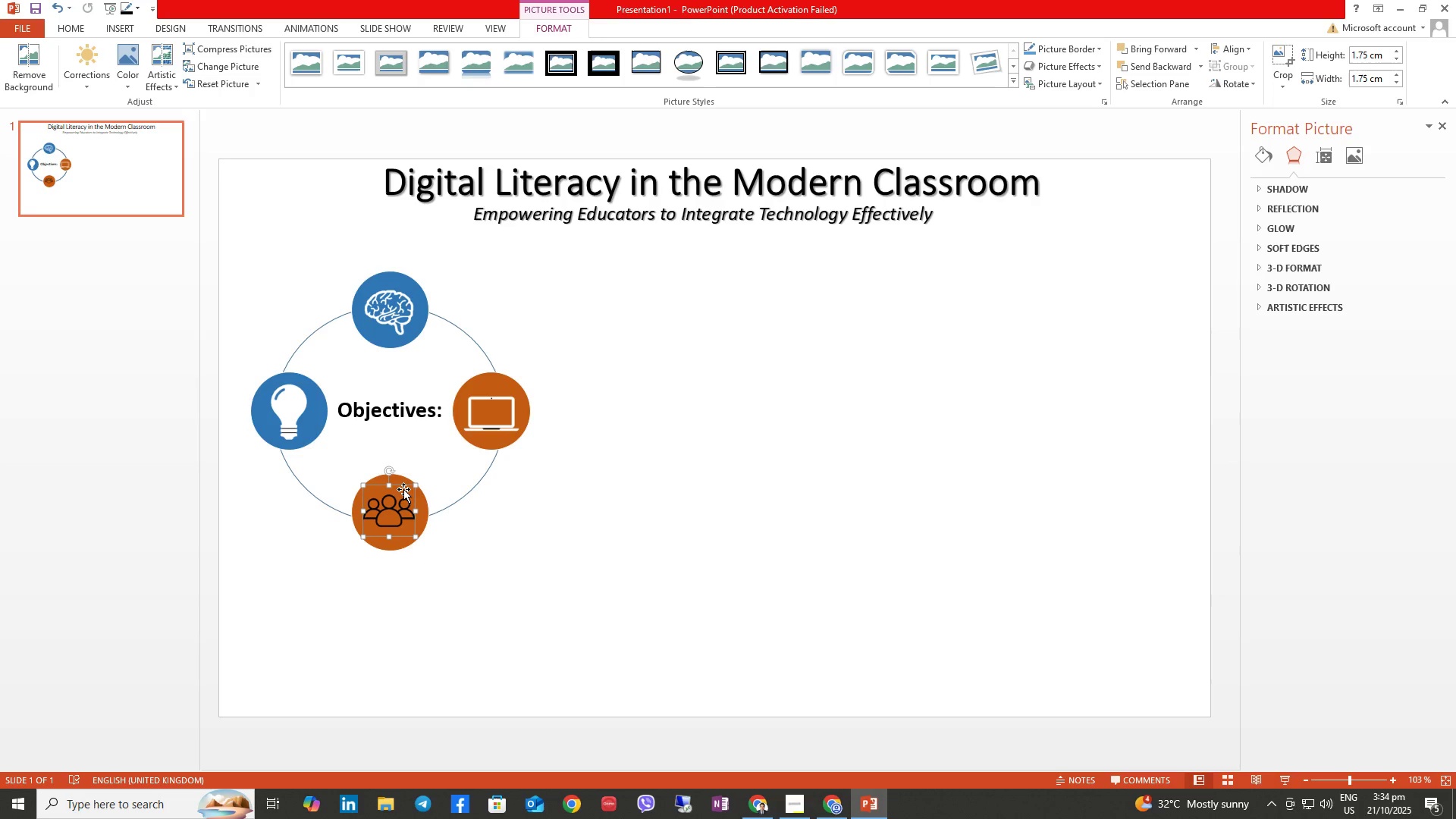 
left_click_drag(start_coordinate=[403, 488], to_coordinate=[827, 495])
 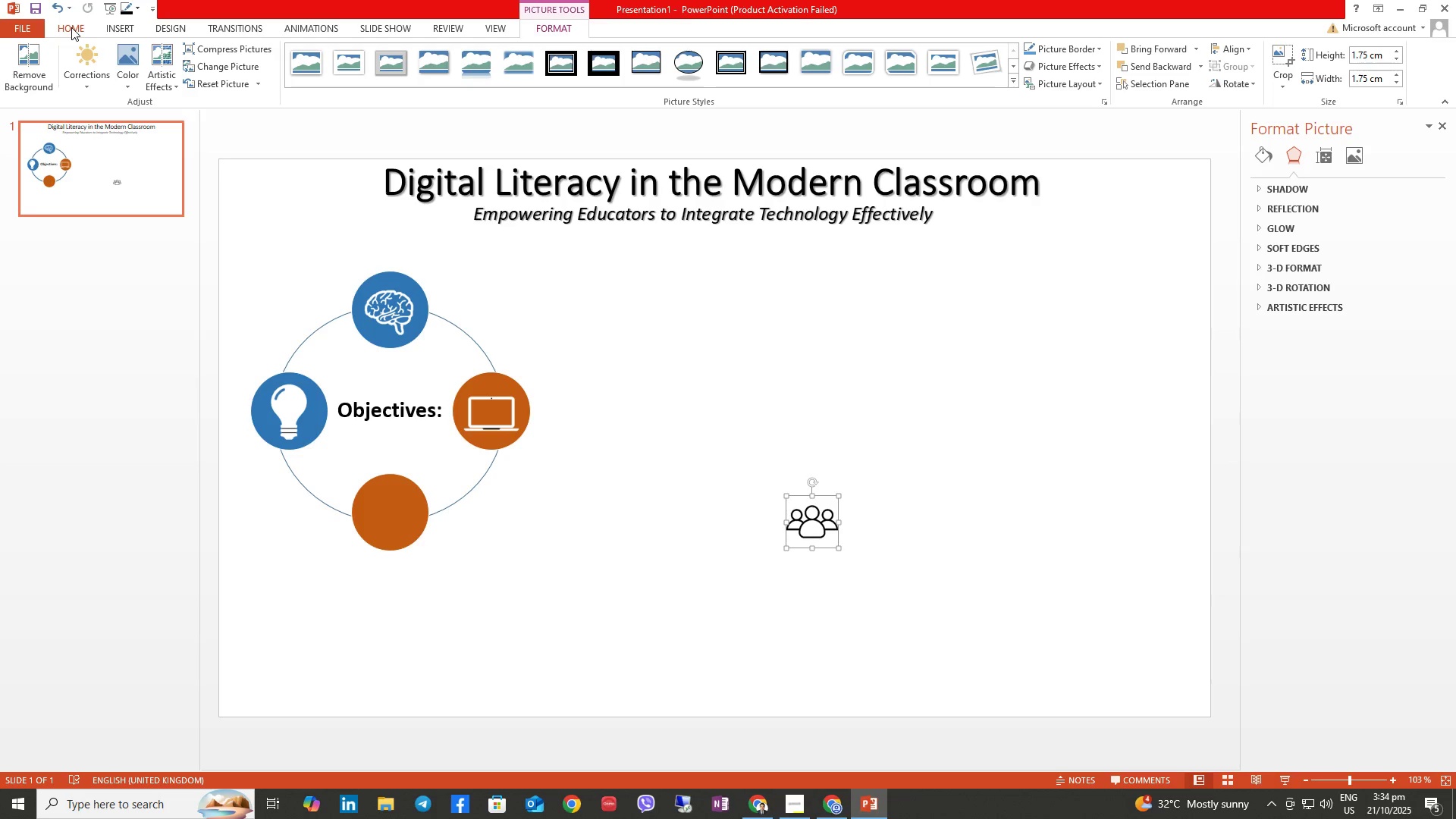 
left_click([122, 25])
 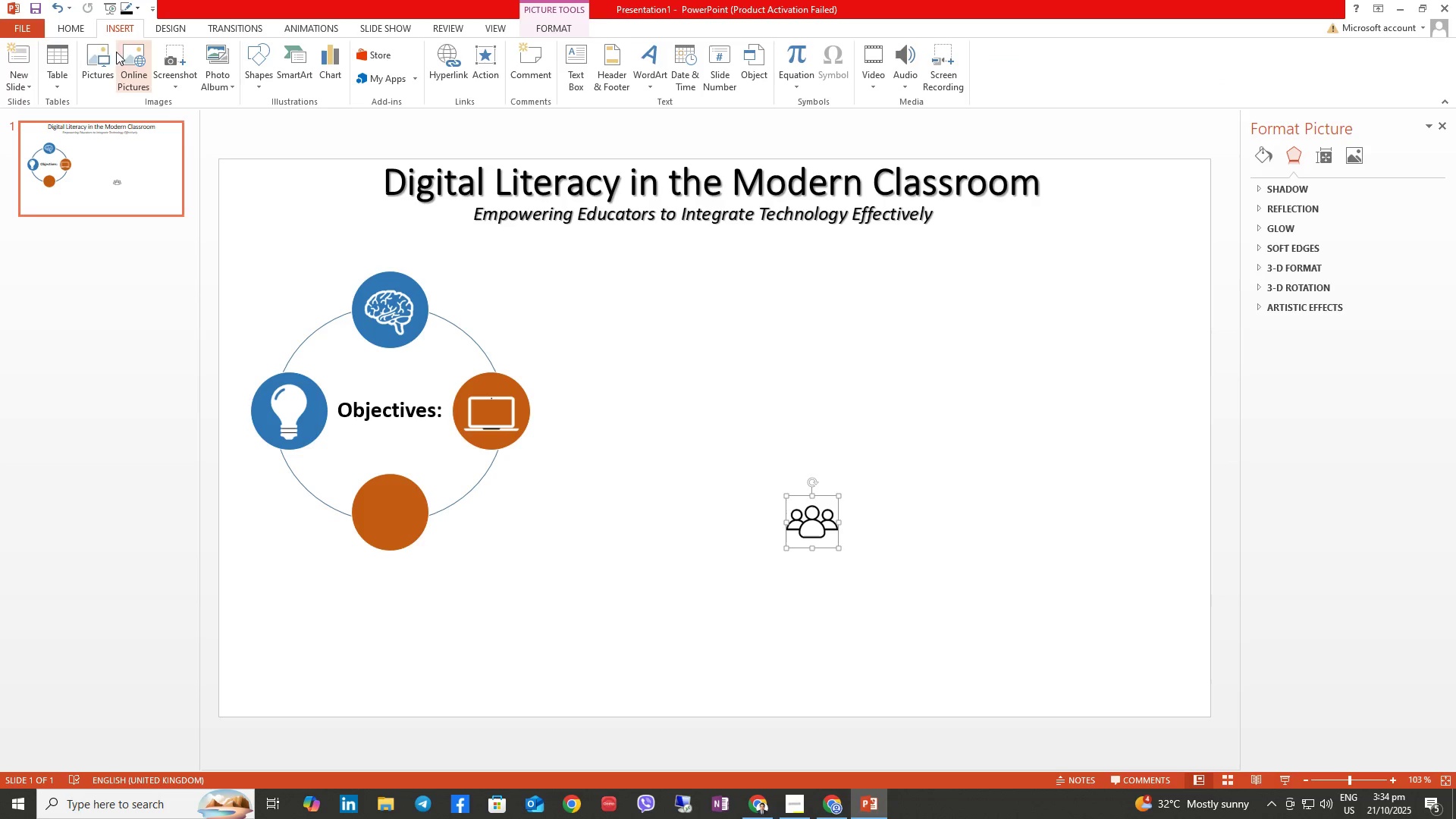 
left_click([96, 46])
 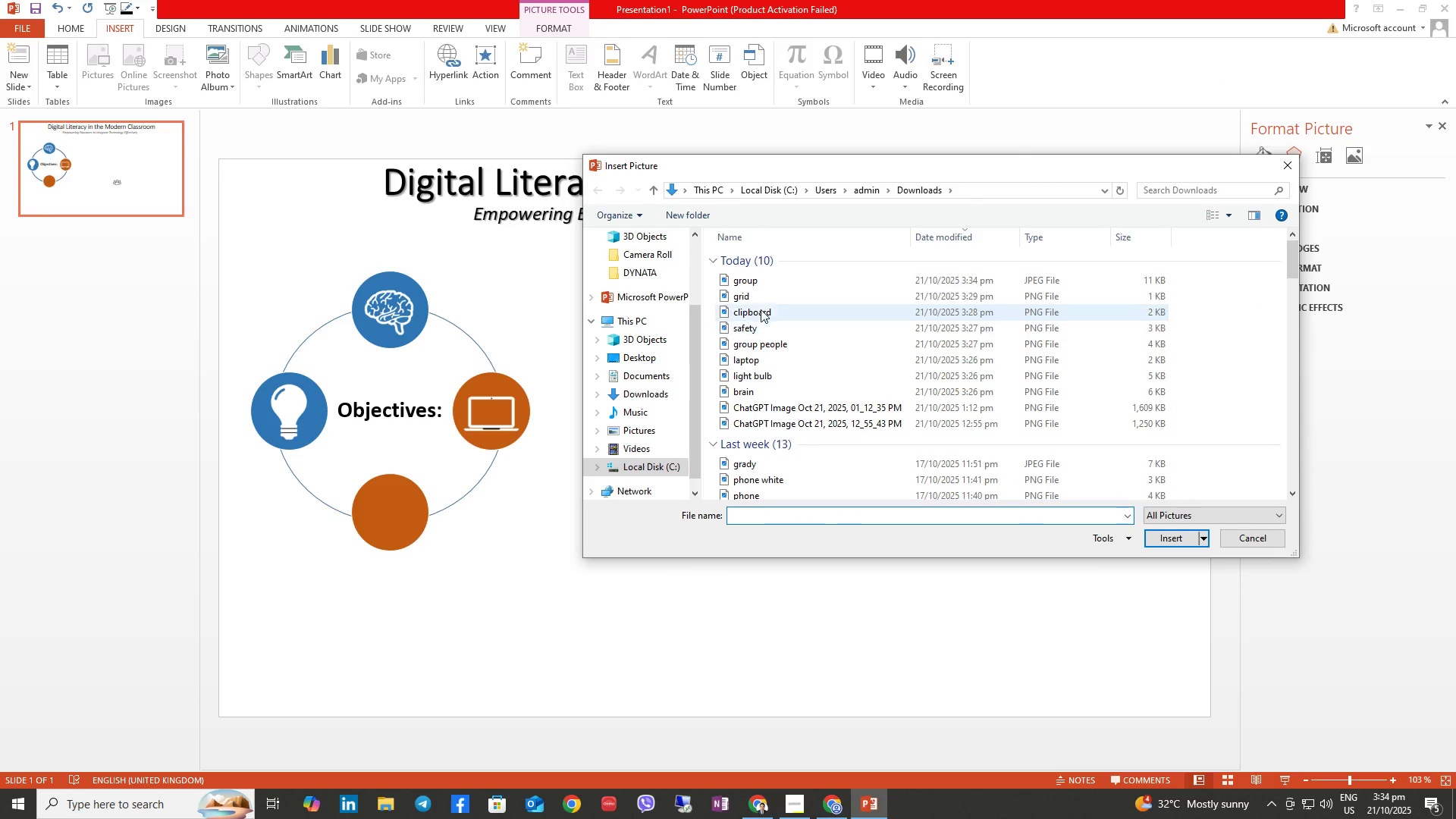 
left_click([747, 283])
 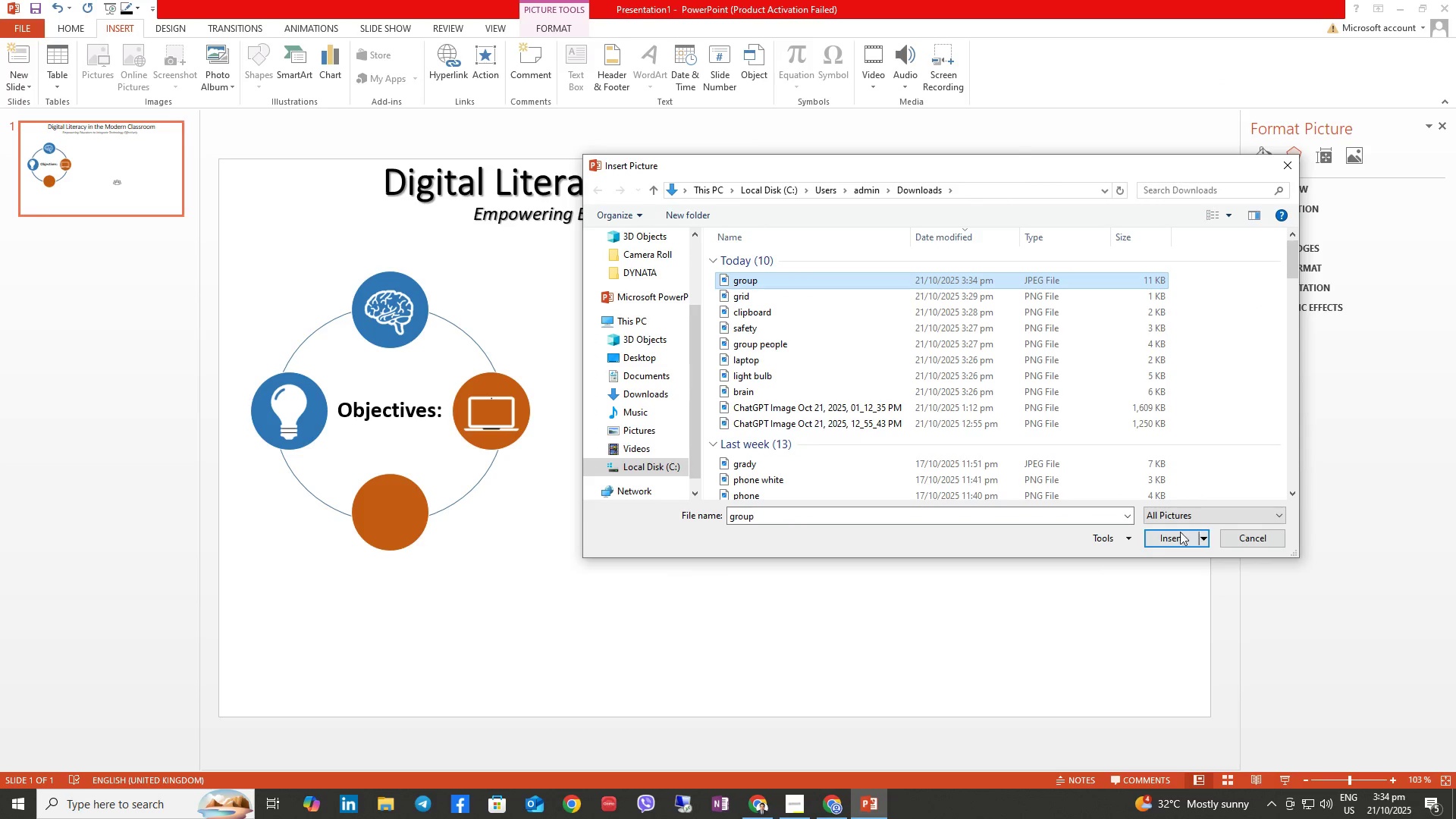 
left_click([1162, 543])
 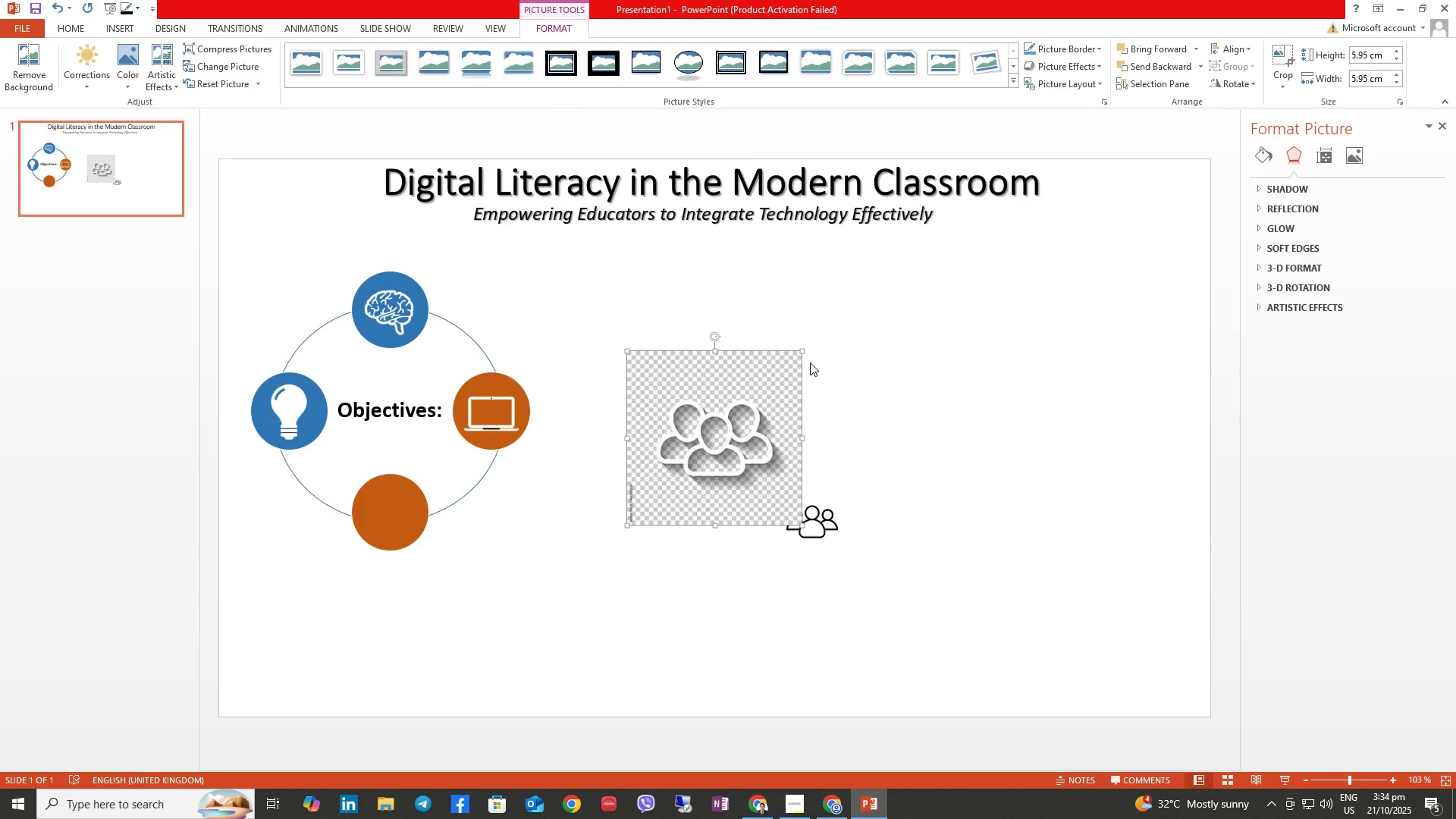 
left_click_drag(start_coordinate=[802, 353], to_coordinate=[941, 284])
 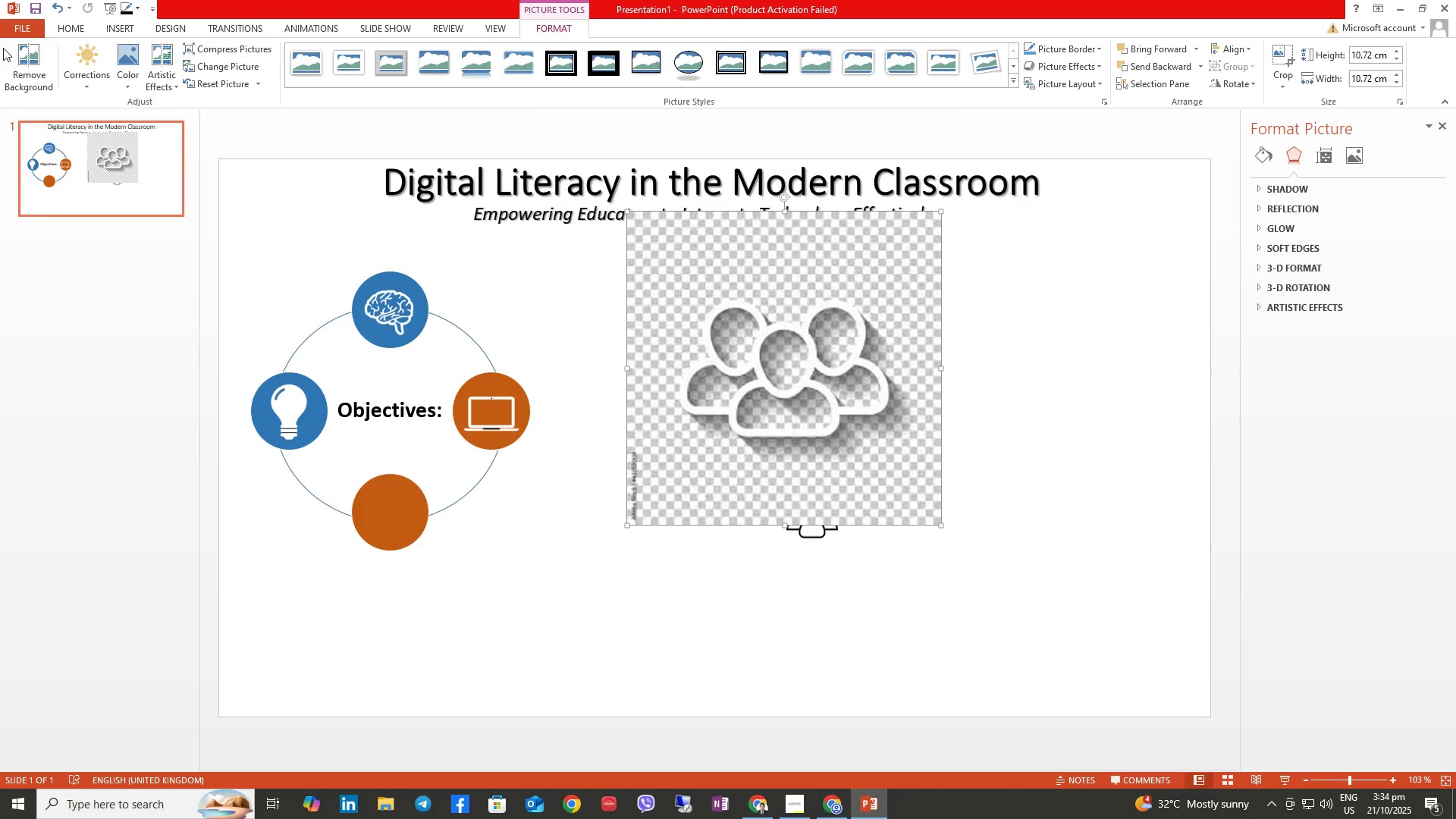 
left_click([24, 48])
 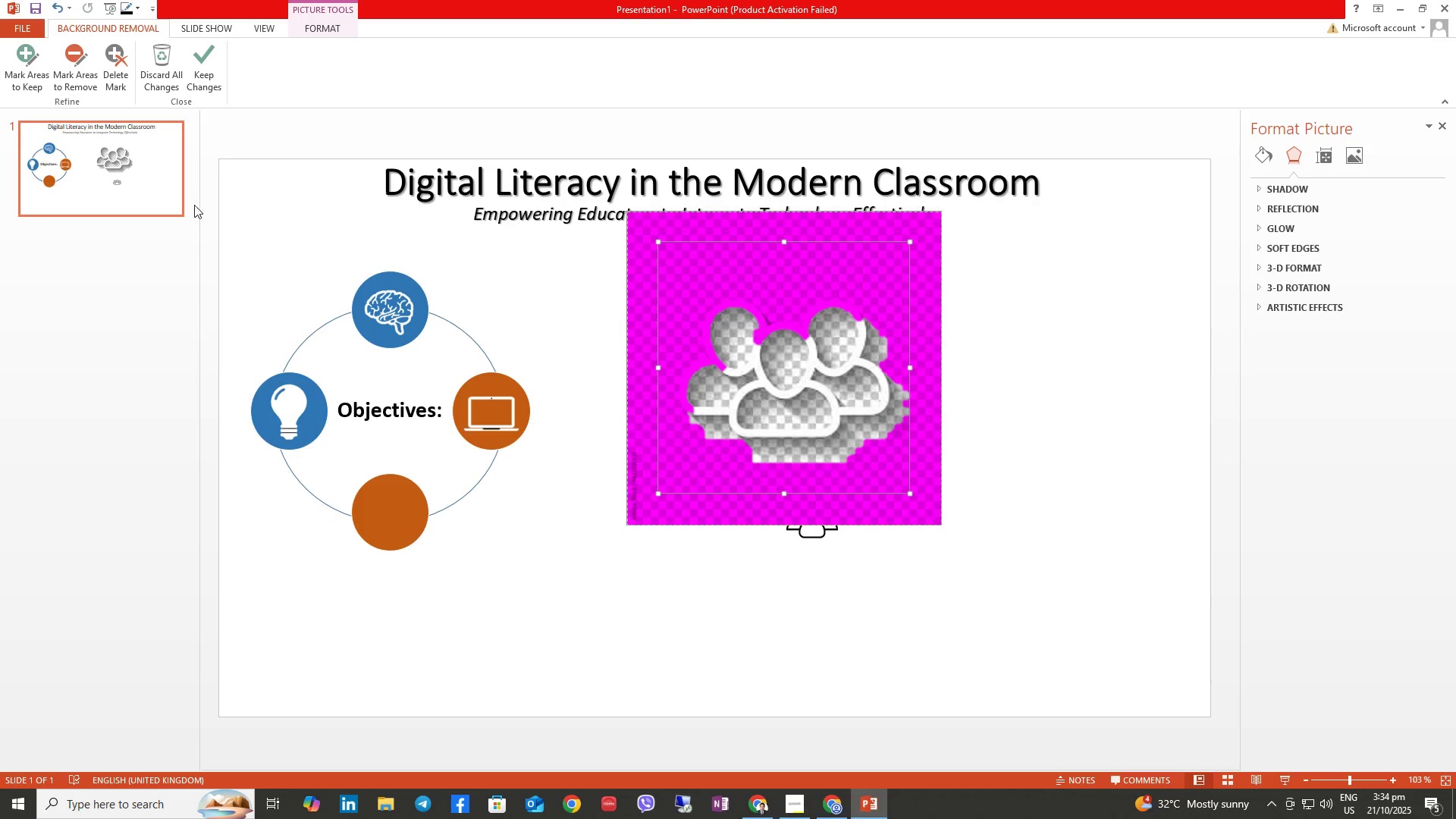 
left_click([83, 72])
 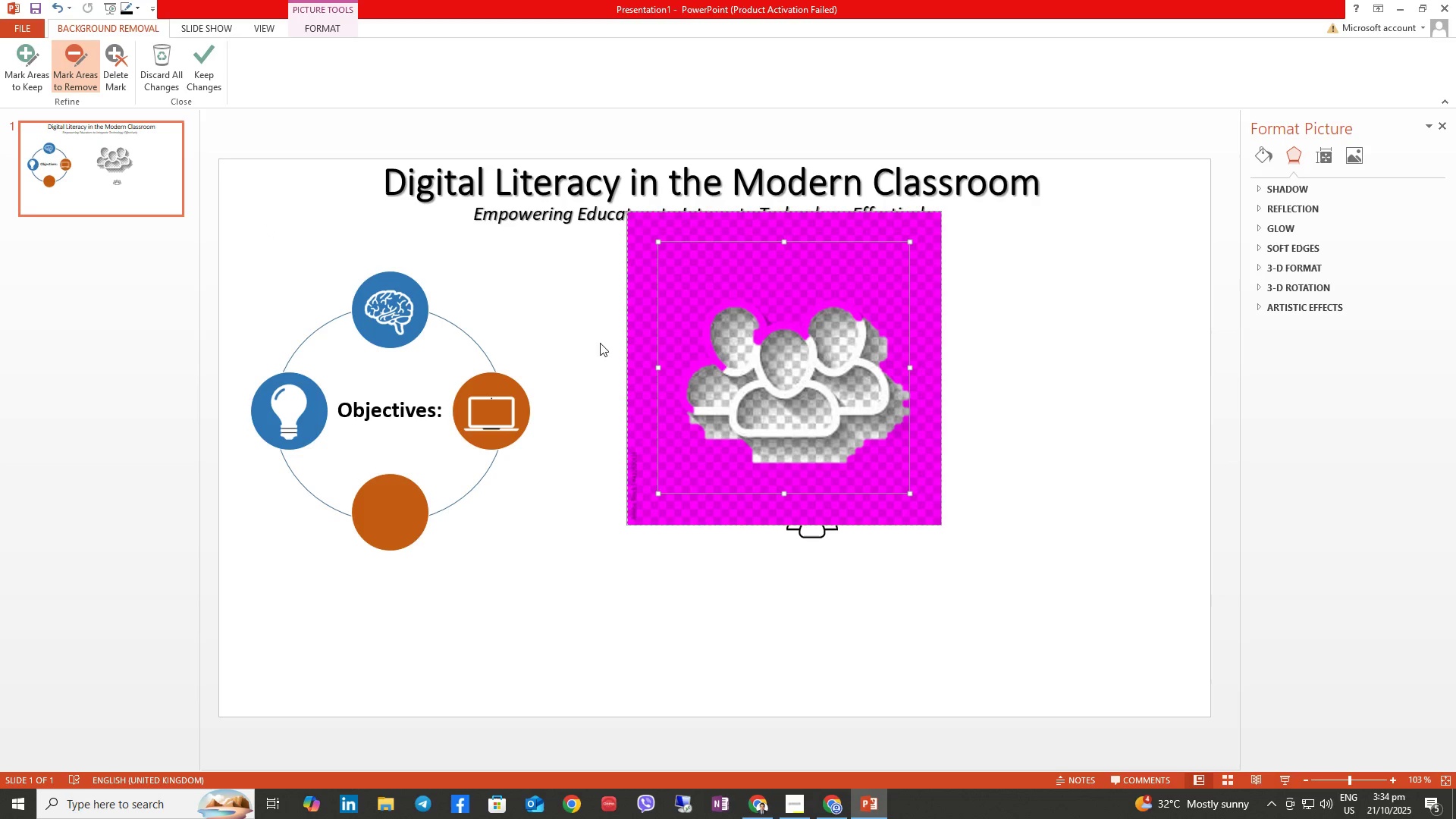 
left_click([792, 360])
 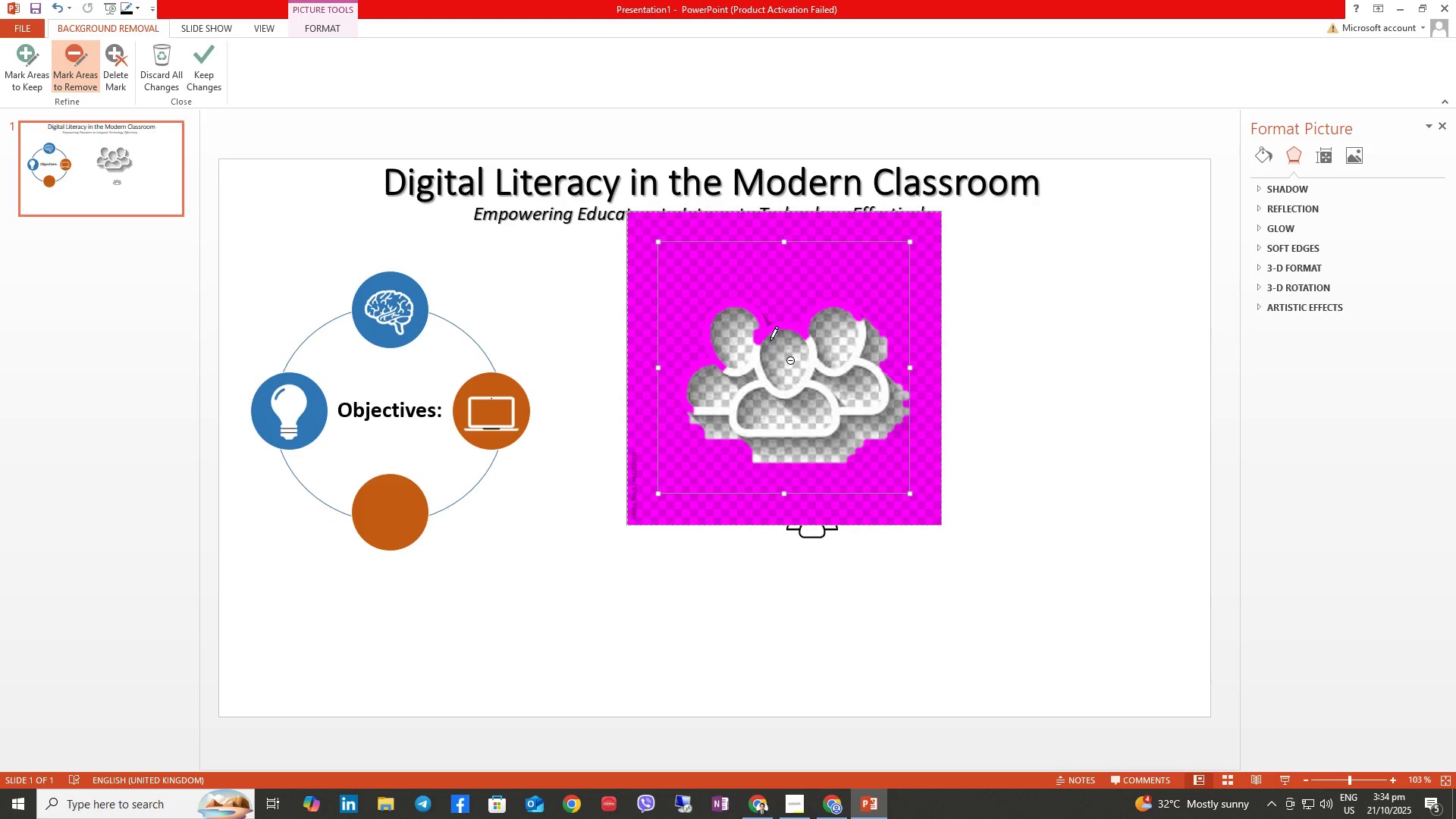 
left_click_drag(start_coordinate=[770, 339], to_coordinate=[795, 382])
 